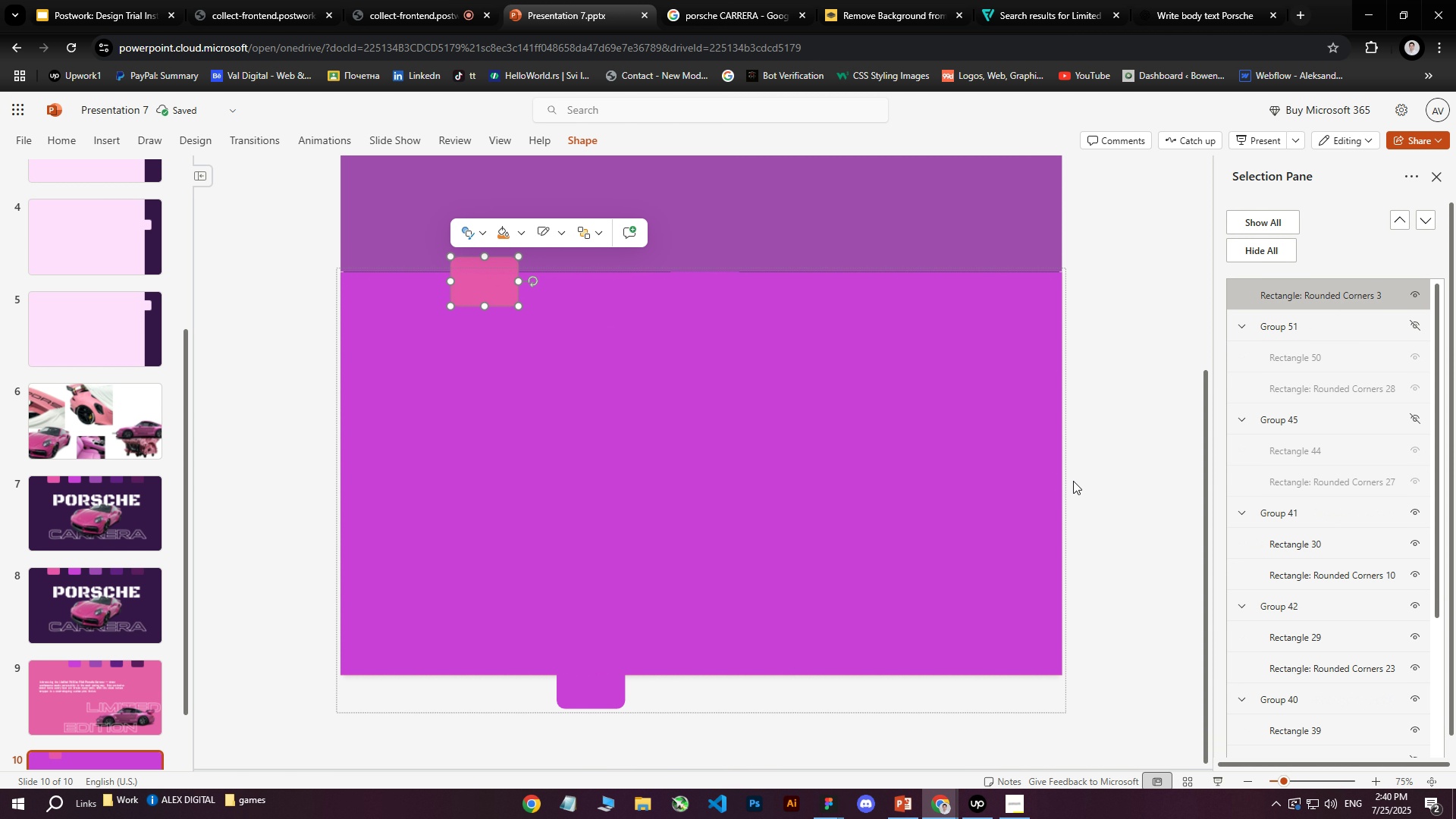 
scroll: coordinate [1293, 487], scroll_direction: down, amount: 16.0
 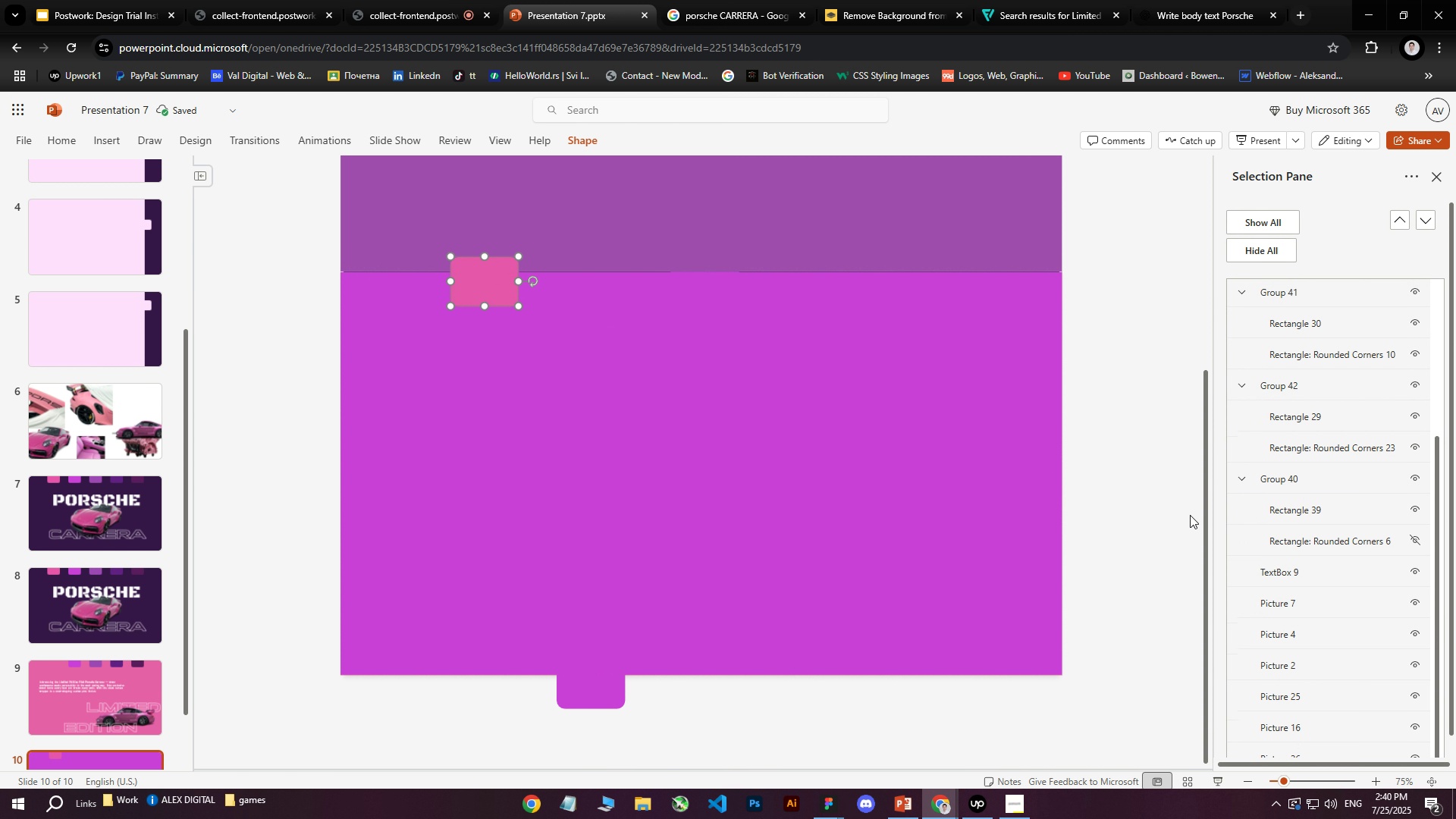 
left_click([876, 509])
 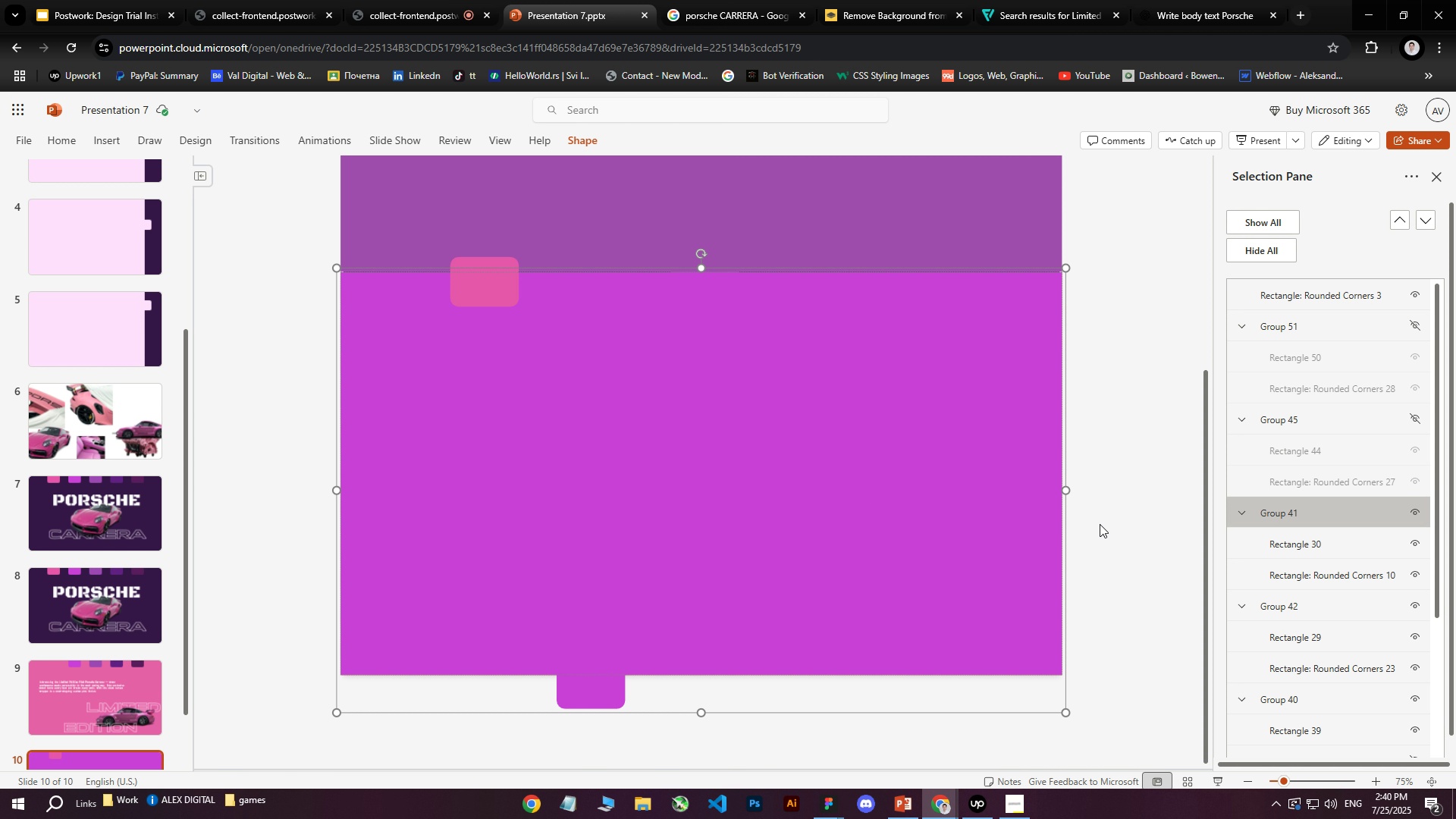 
scroll: coordinate [1336, 534], scroll_direction: down, amount: 14.0
 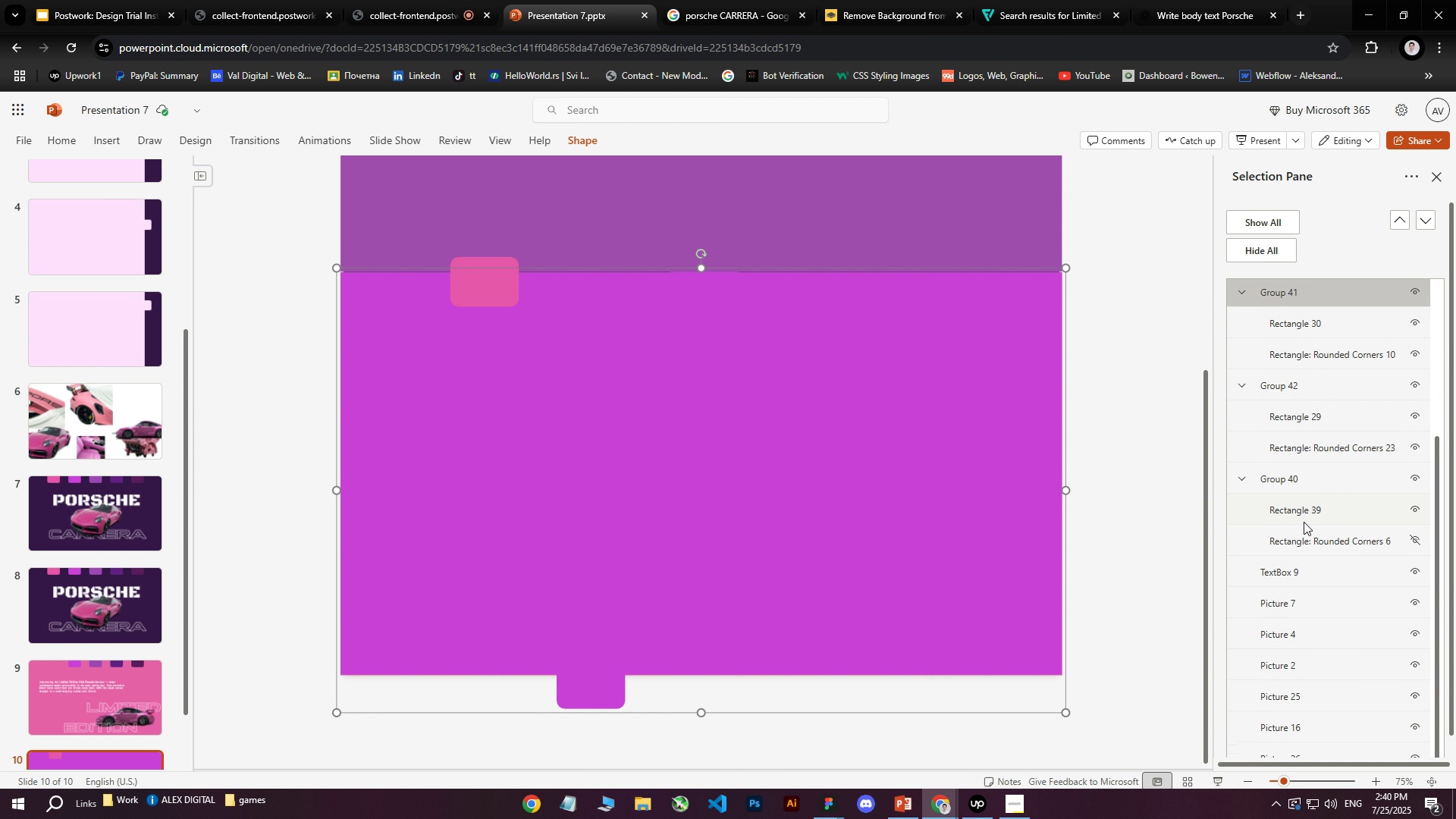 
scroll: coordinate [1291, 512], scroll_direction: up, amount: 9.0
 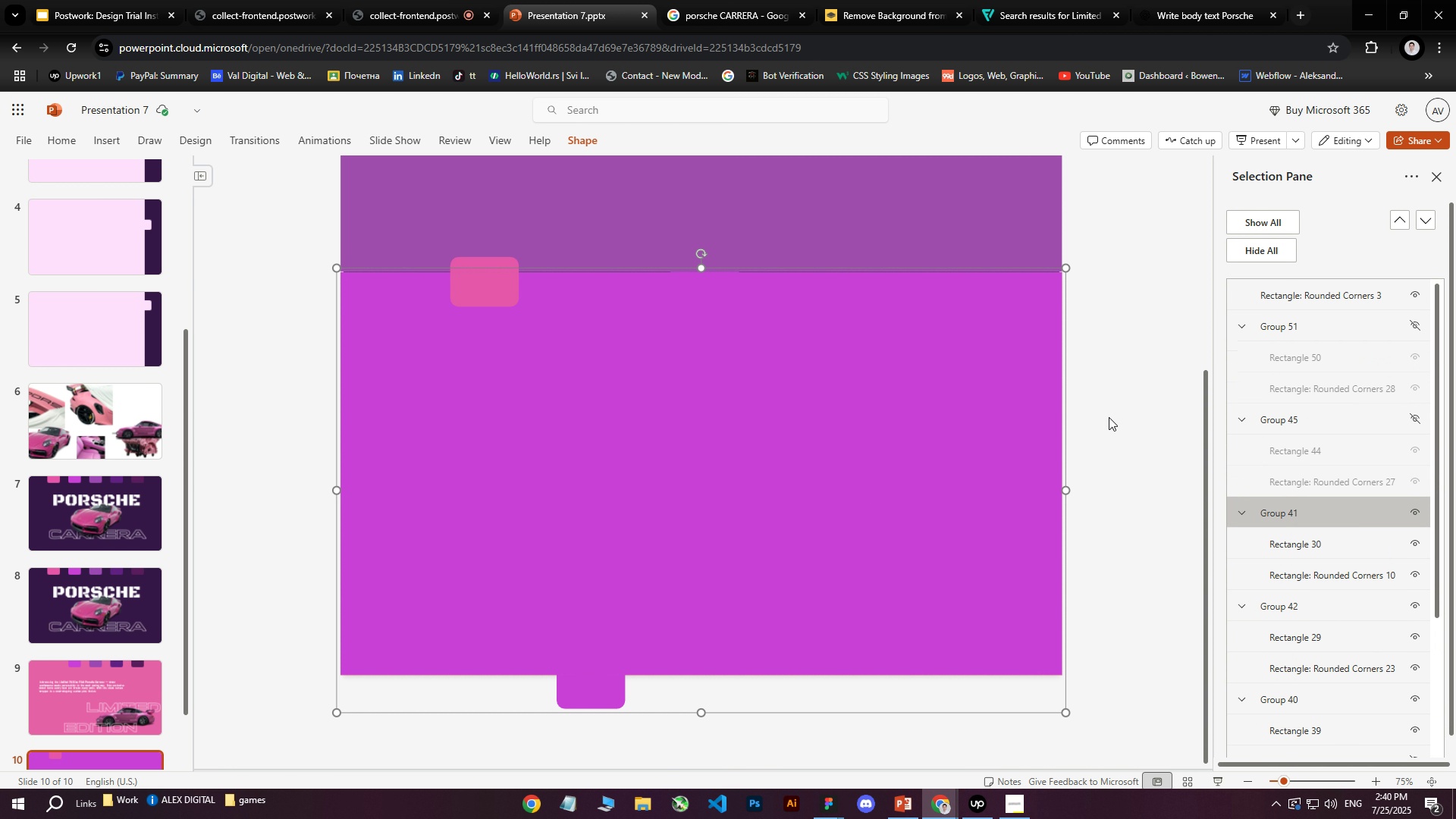 
left_click([1110, 414])
 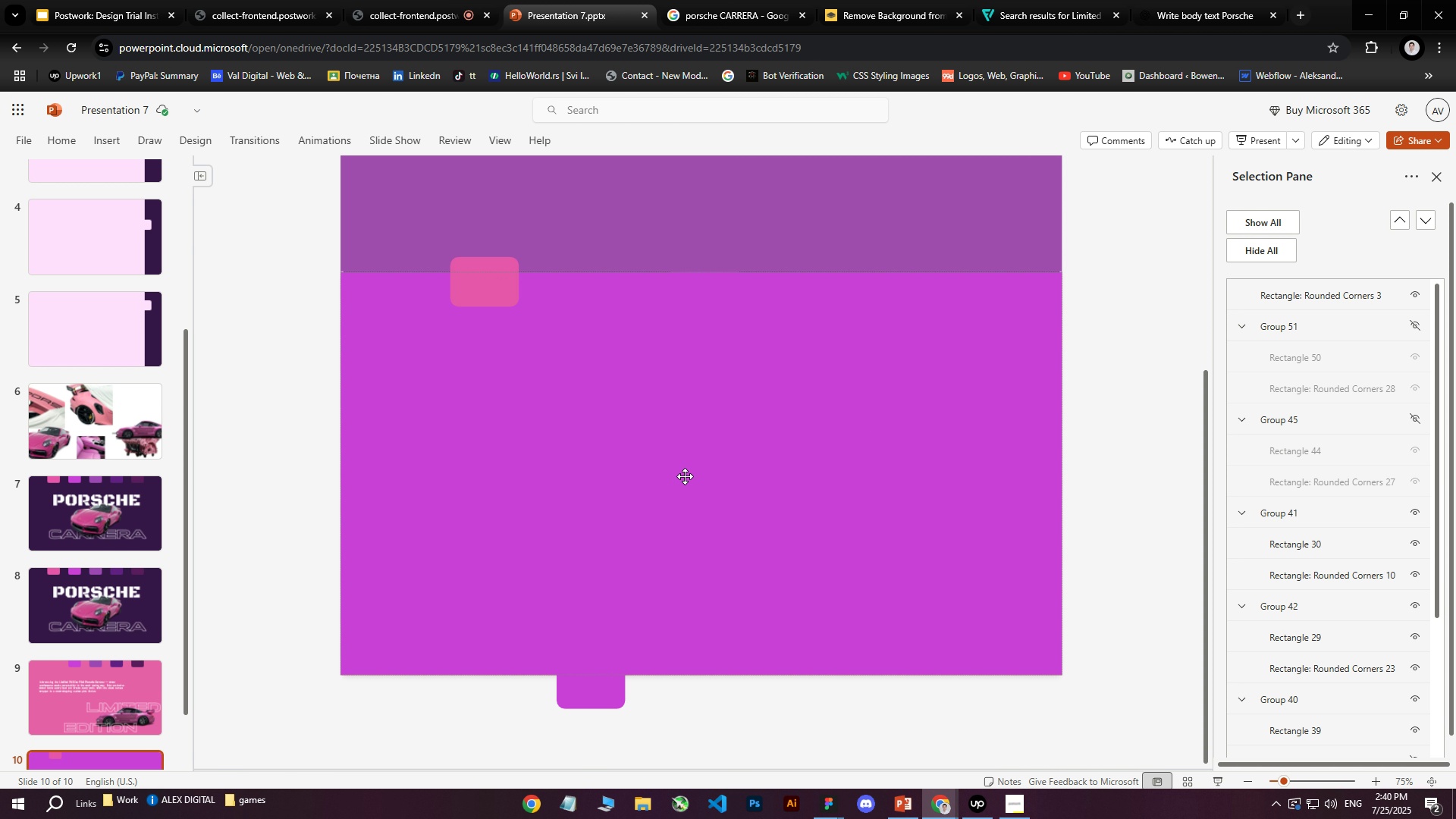 
left_click([666, 491])
 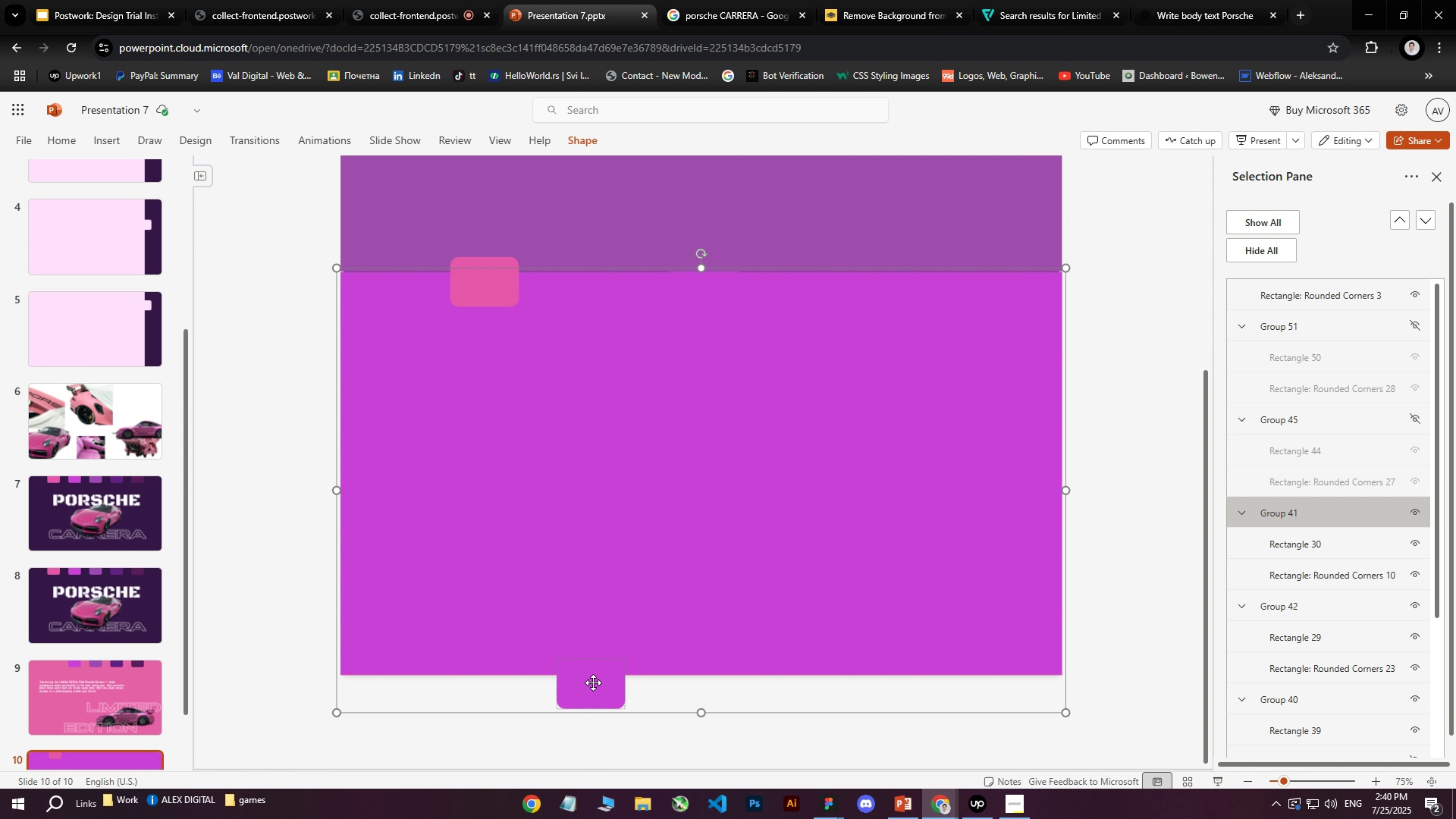 
left_click([588, 689])
 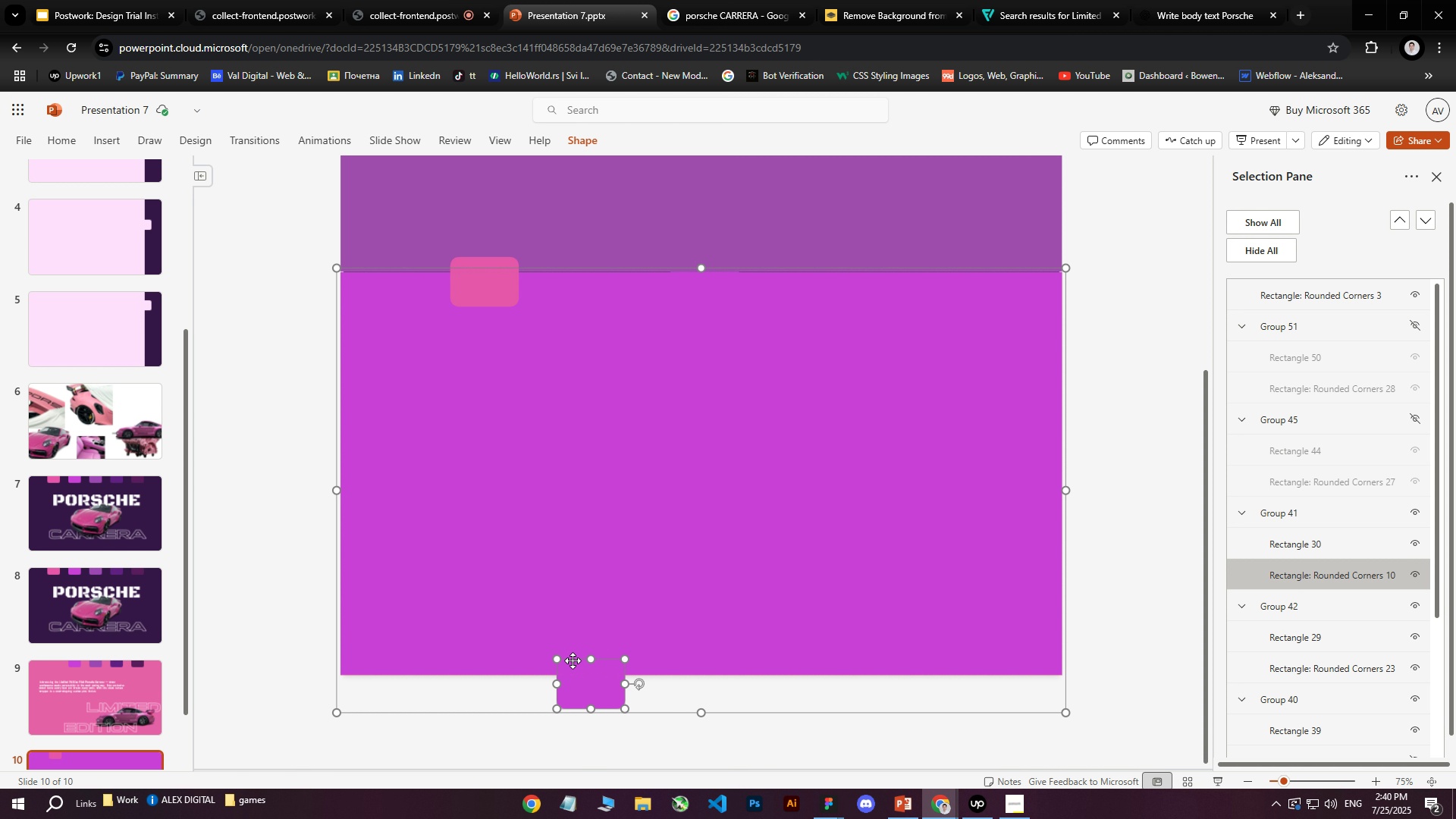 
left_click([276, 638])
 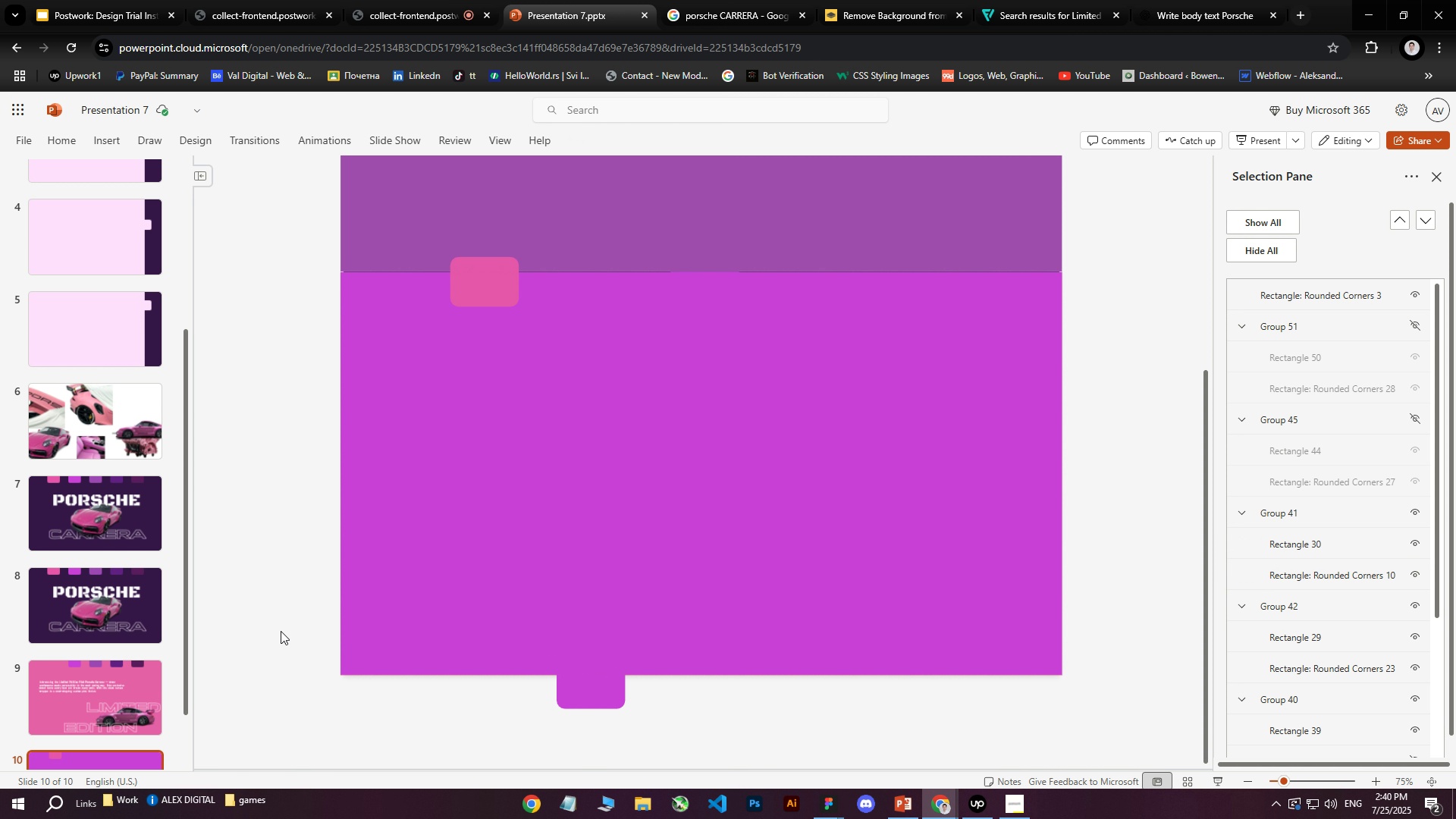 
scroll: coordinate [124, 592], scroll_direction: down, amount: 10.0
 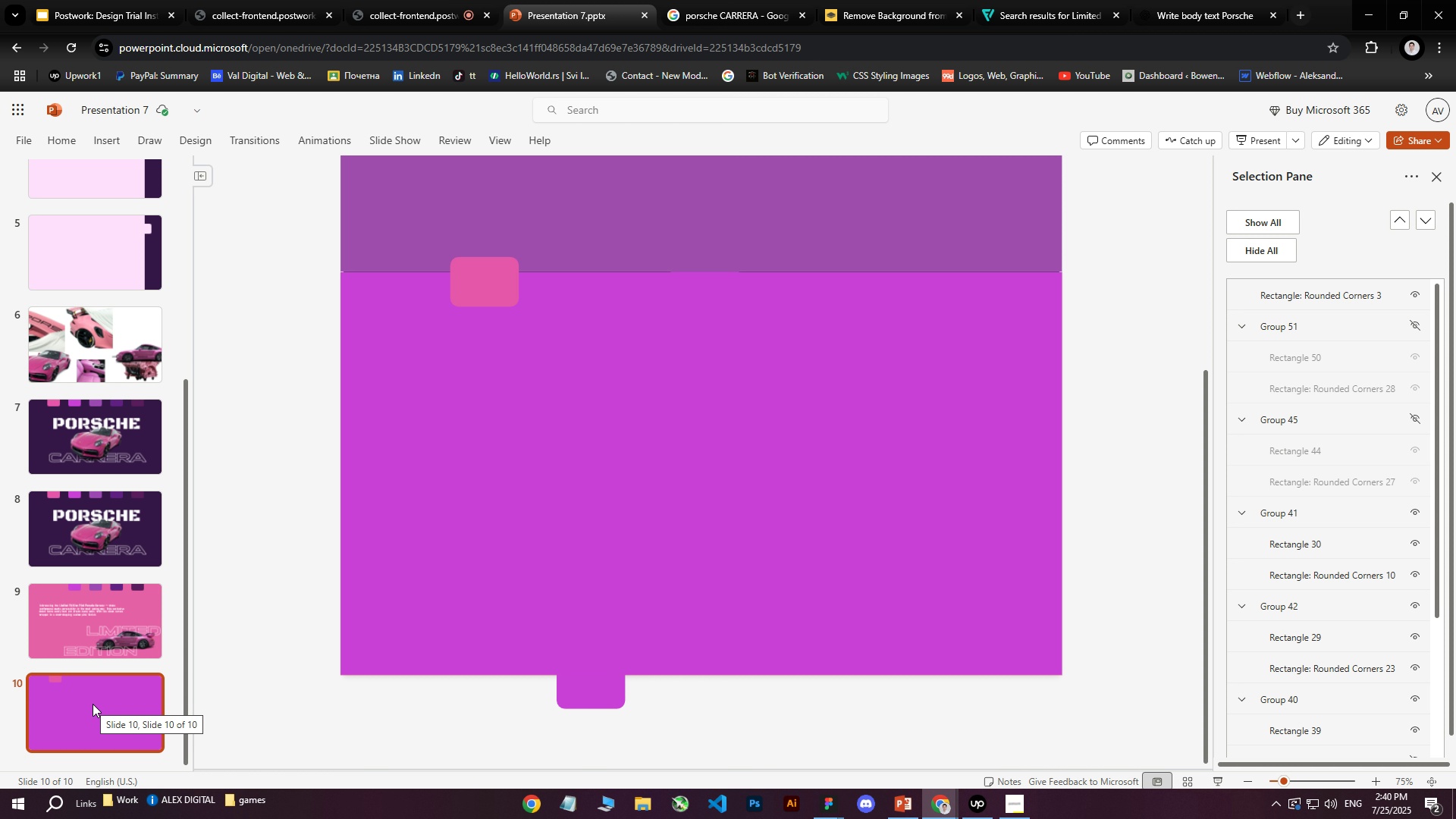 
right_click([93, 704])
 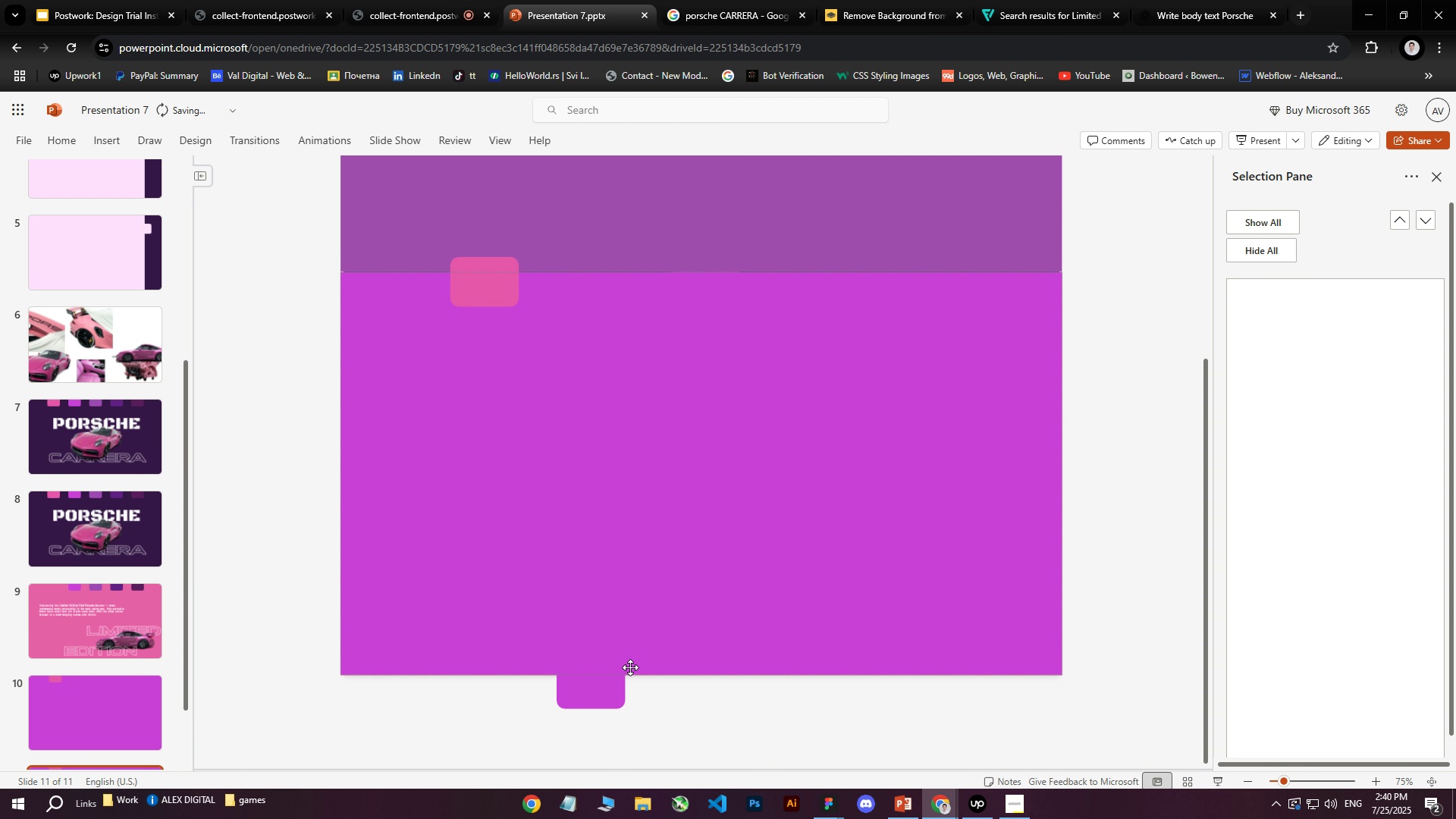 
left_click([588, 696])
 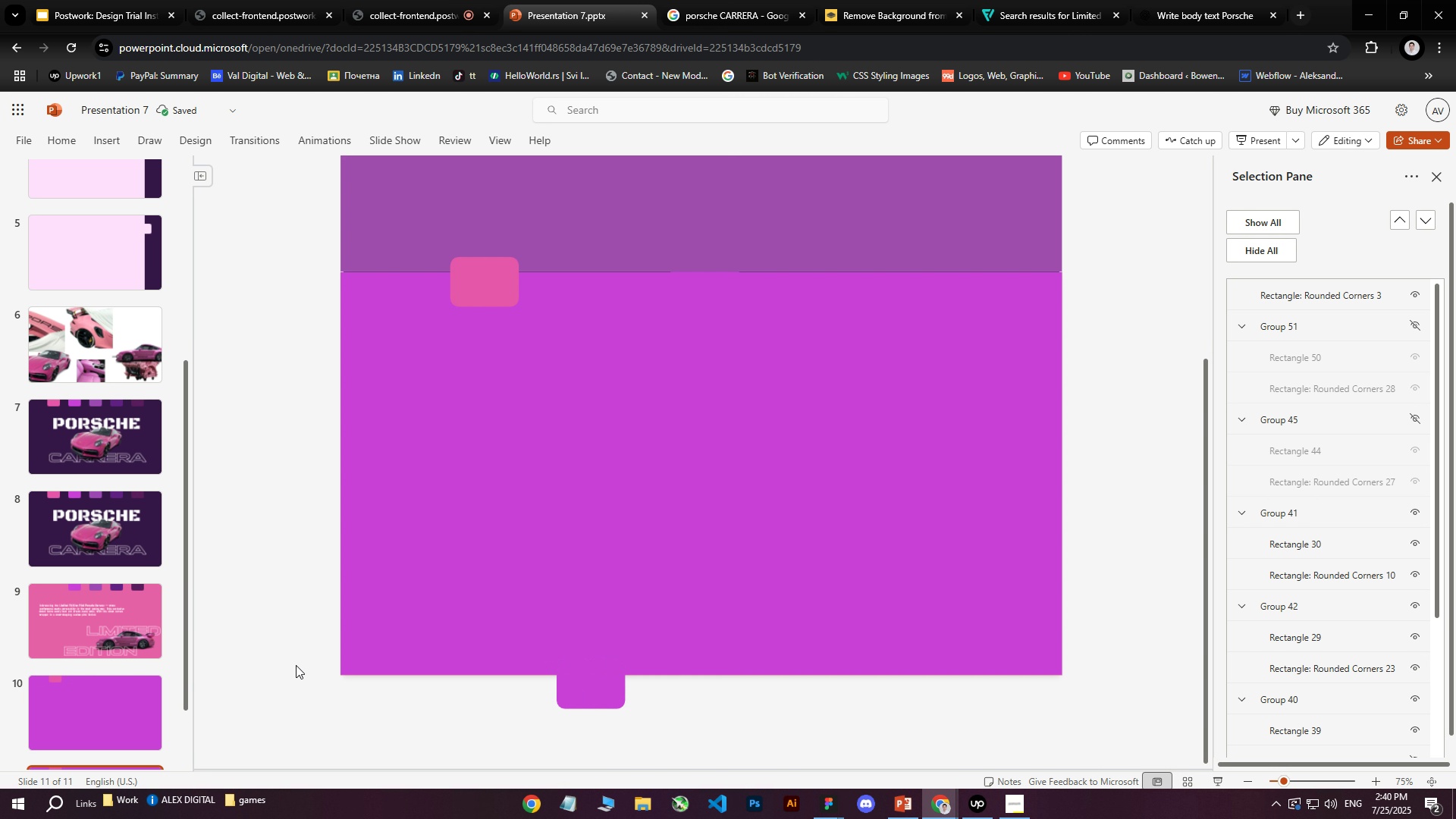 
scroll: coordinate [126, 610], scroll_direction: down, amount: 6.0
 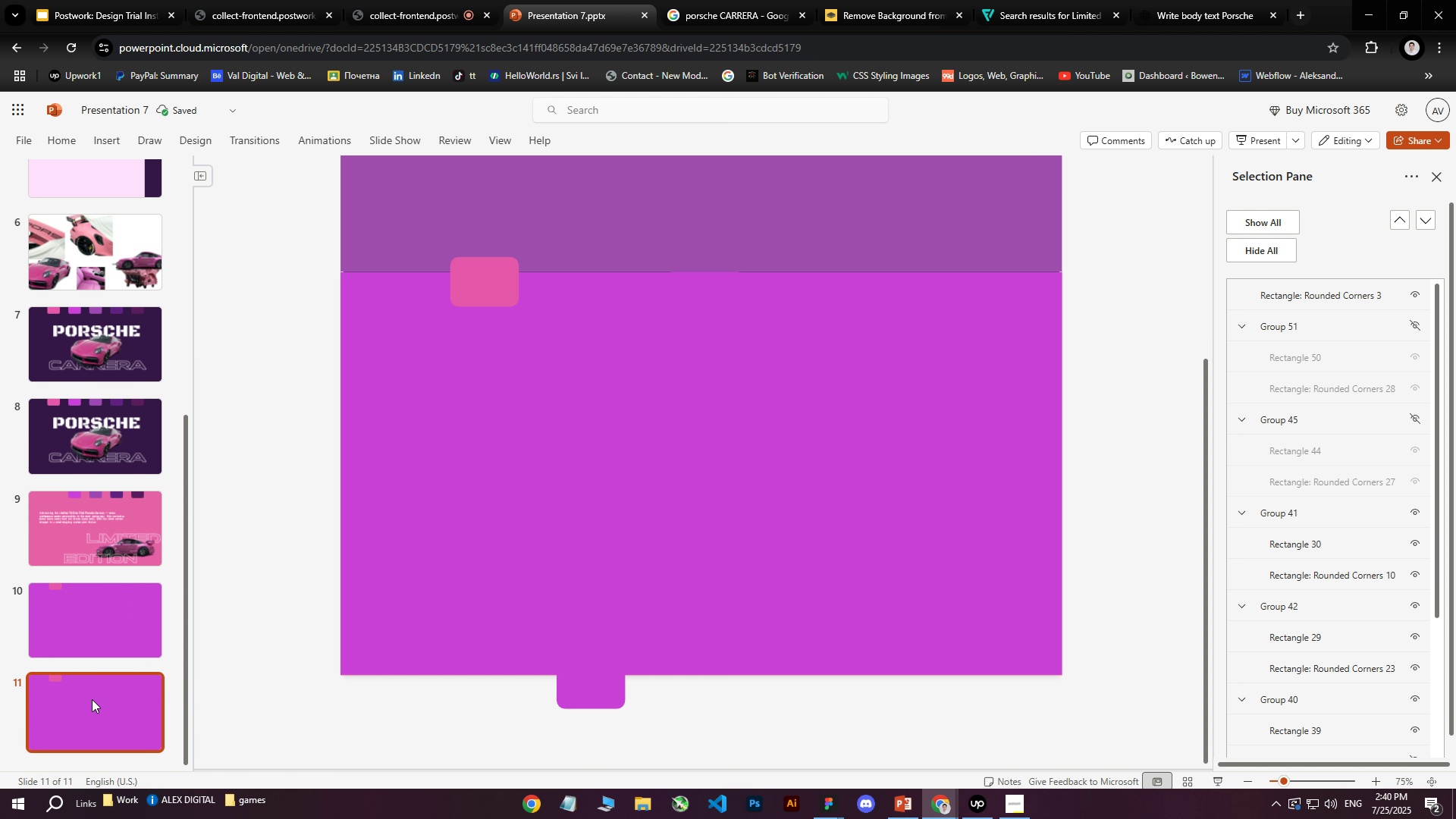 
left_click([89, 700])
 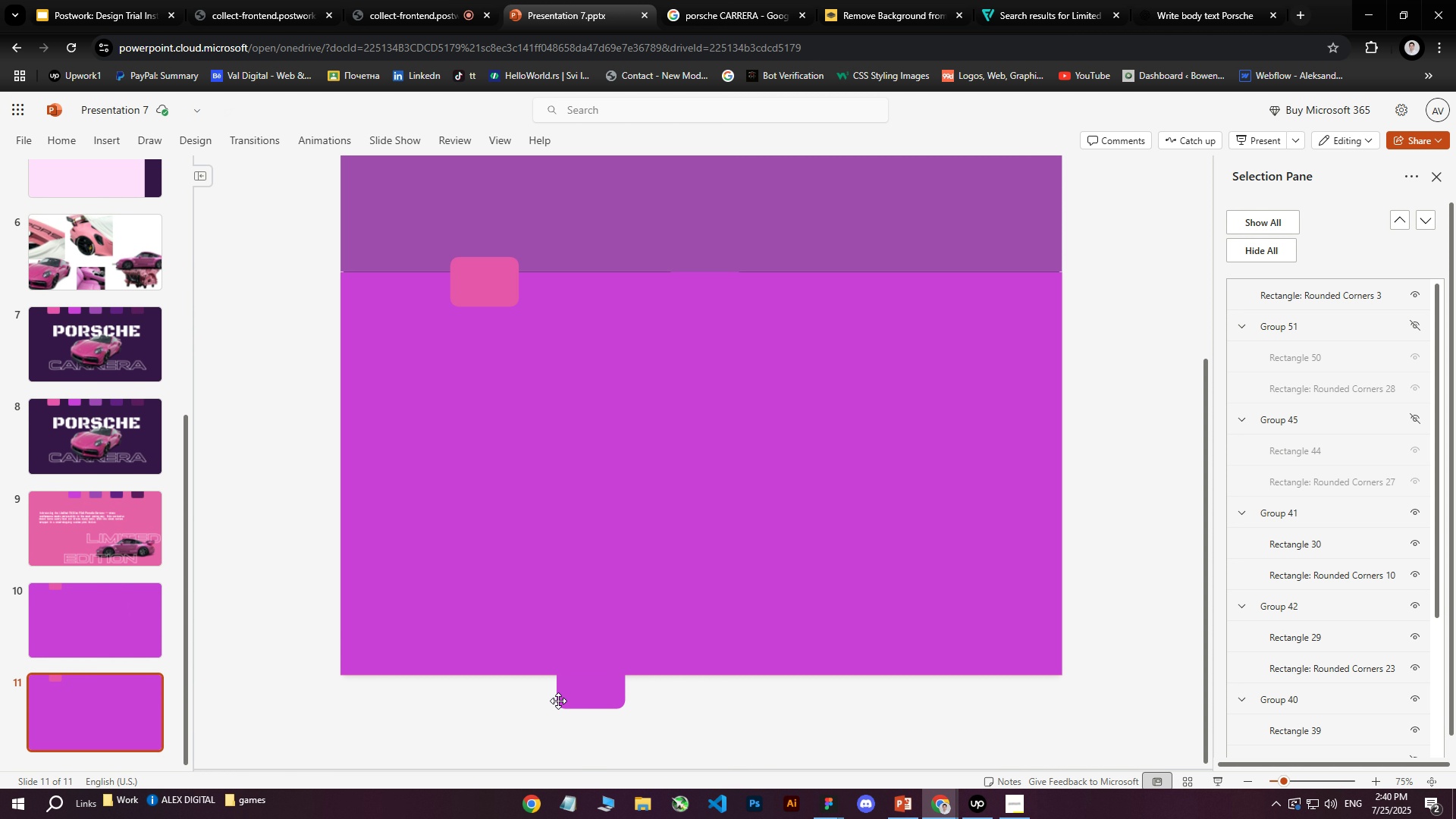 
left_click([582, 690])
 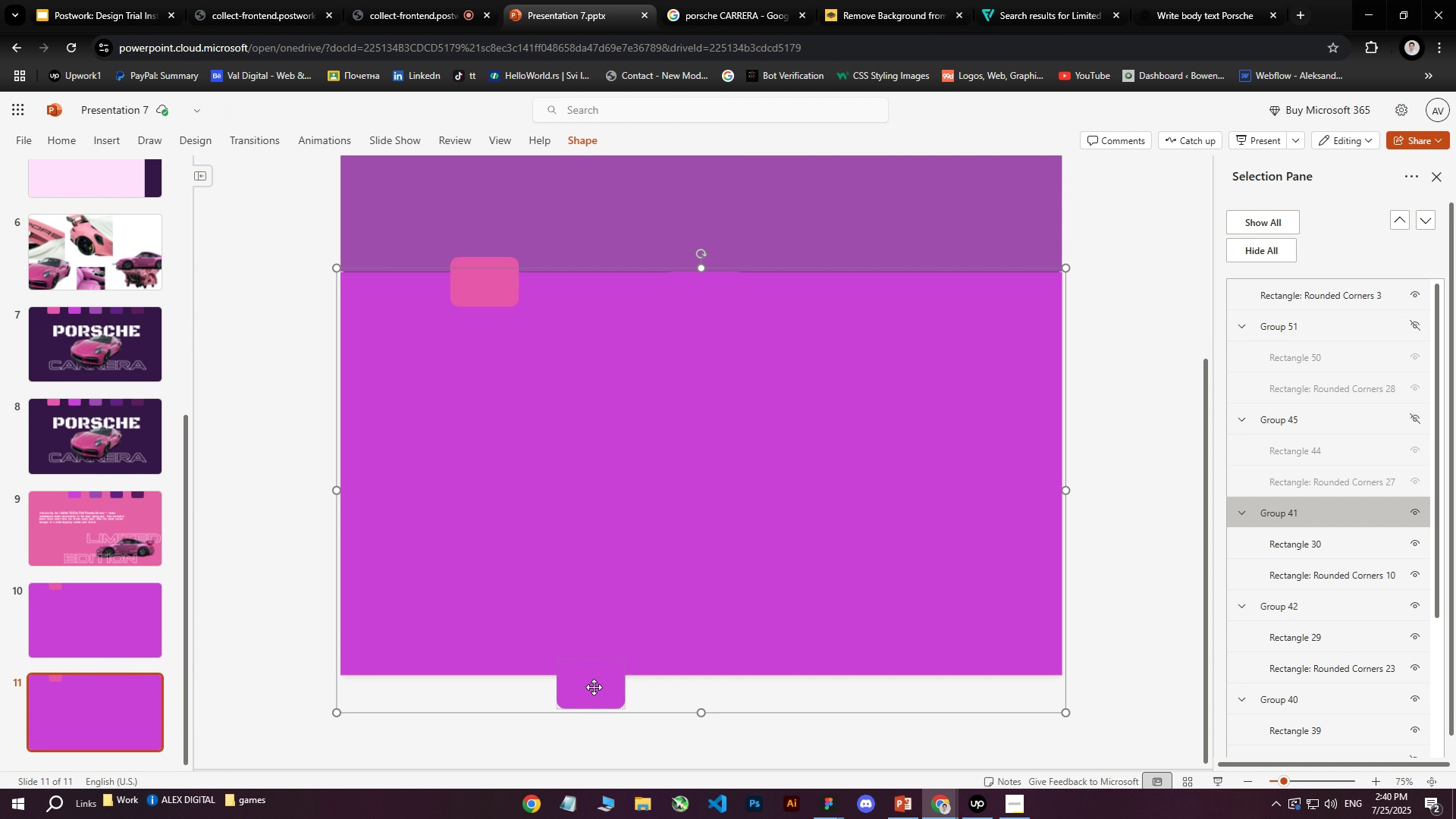 
hold_key(key=ArrowUp, duration=1.1)
 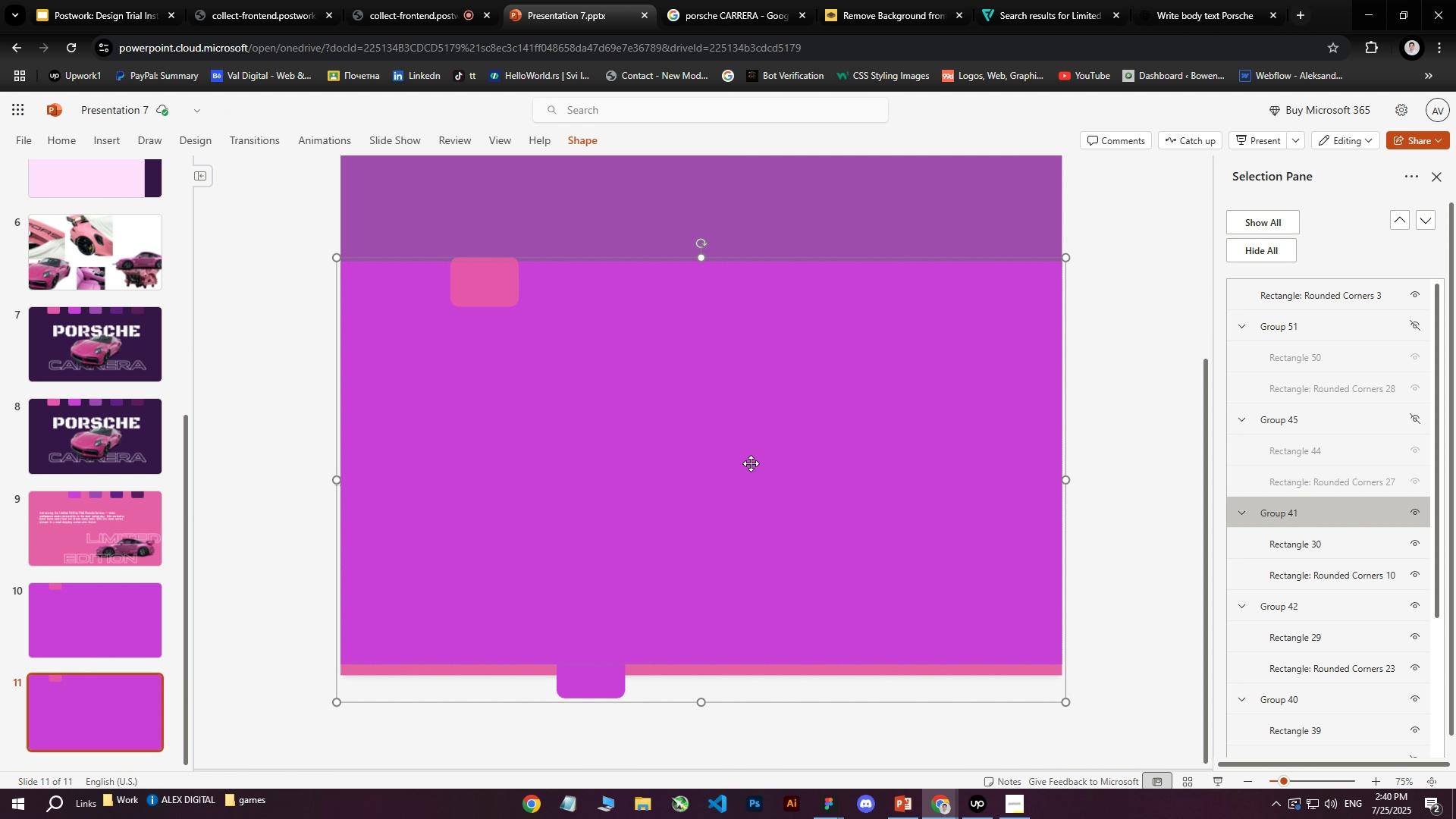 
key(Control+Z)
 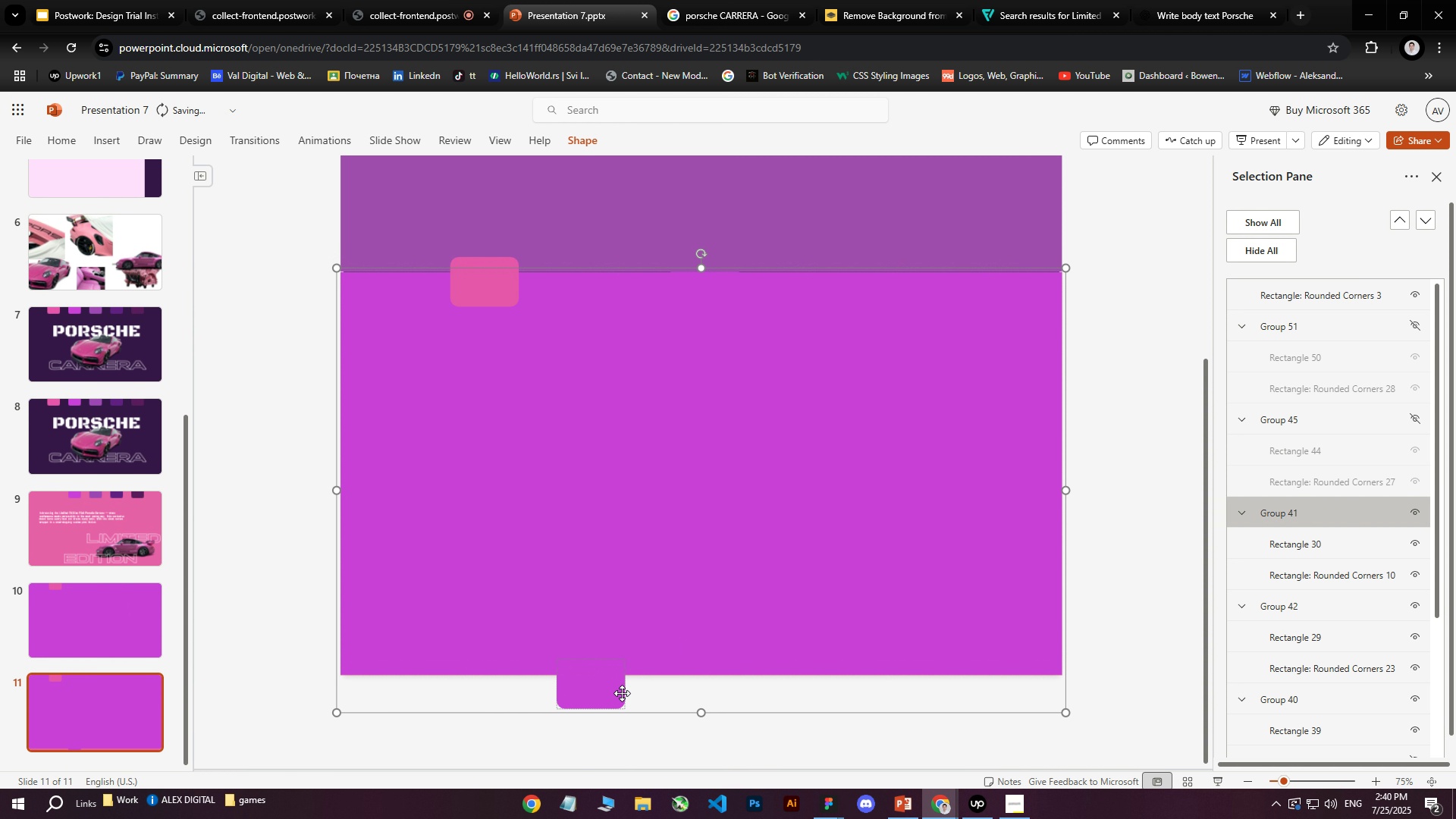 
left_click([601, 696])
 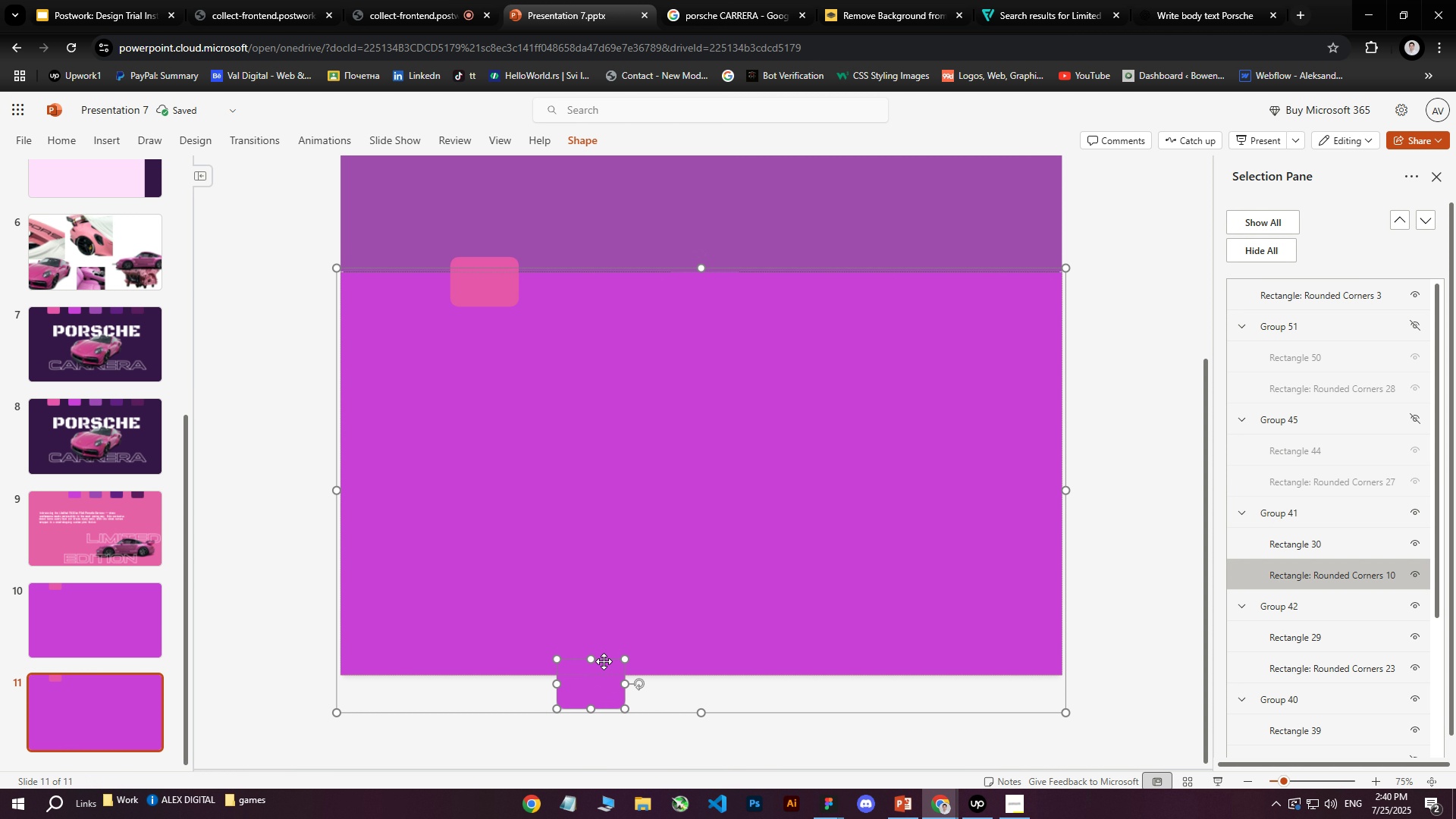 
key(Control+D)
 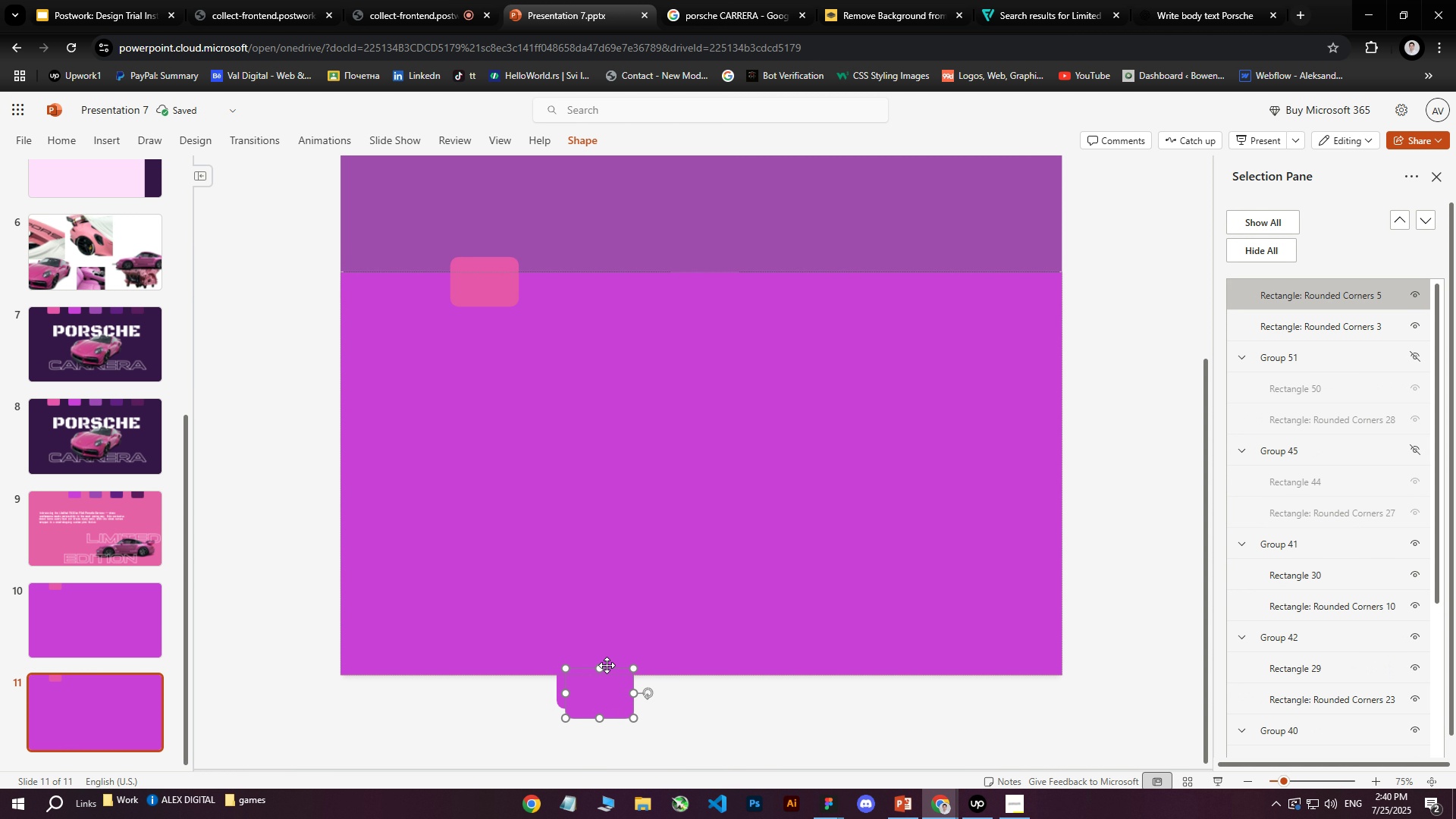 
left_click_drag(start_coordinate=[589, 685], to_coordinate=[582, 673])
 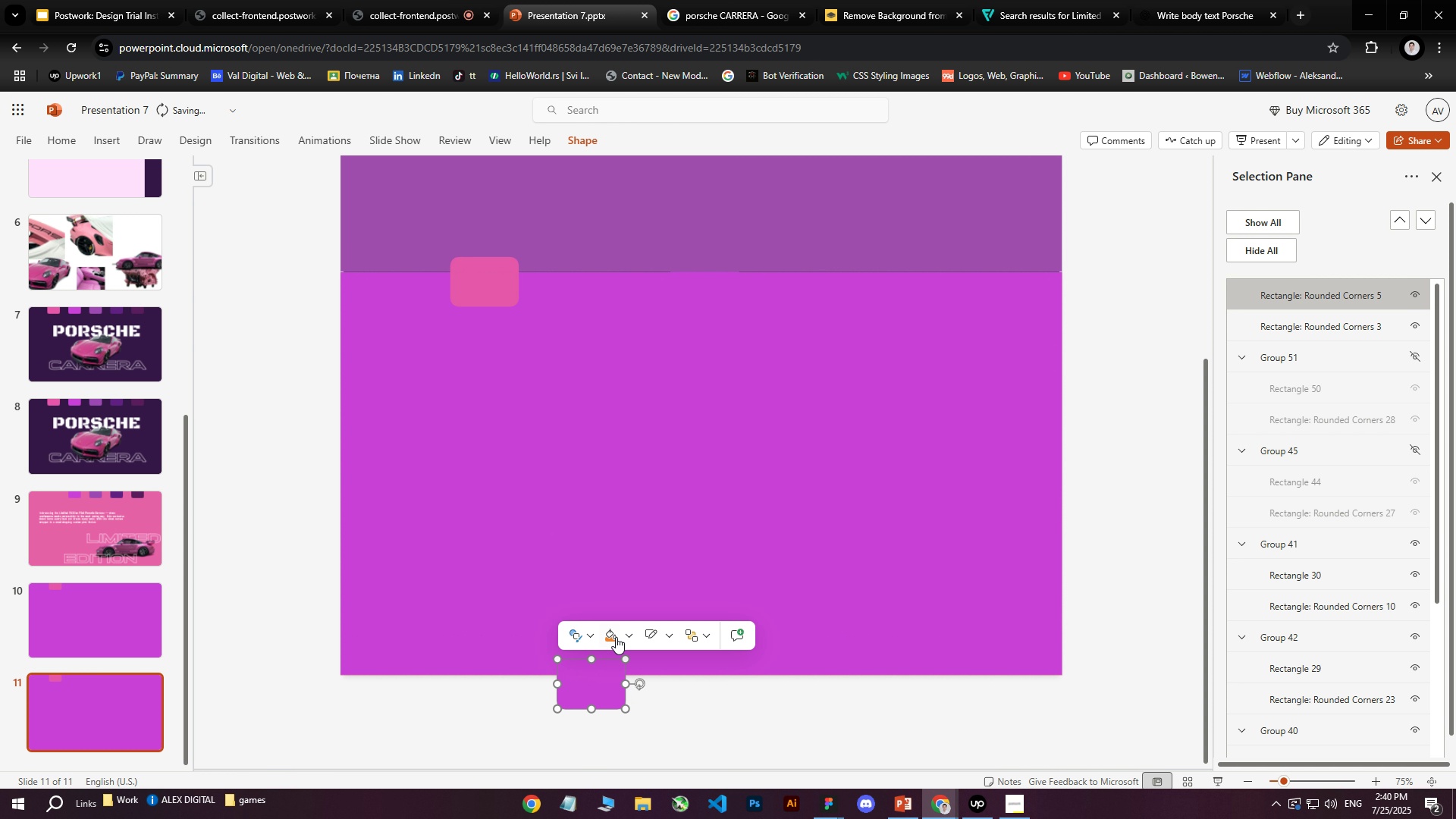 
key(ArrowLeft)
 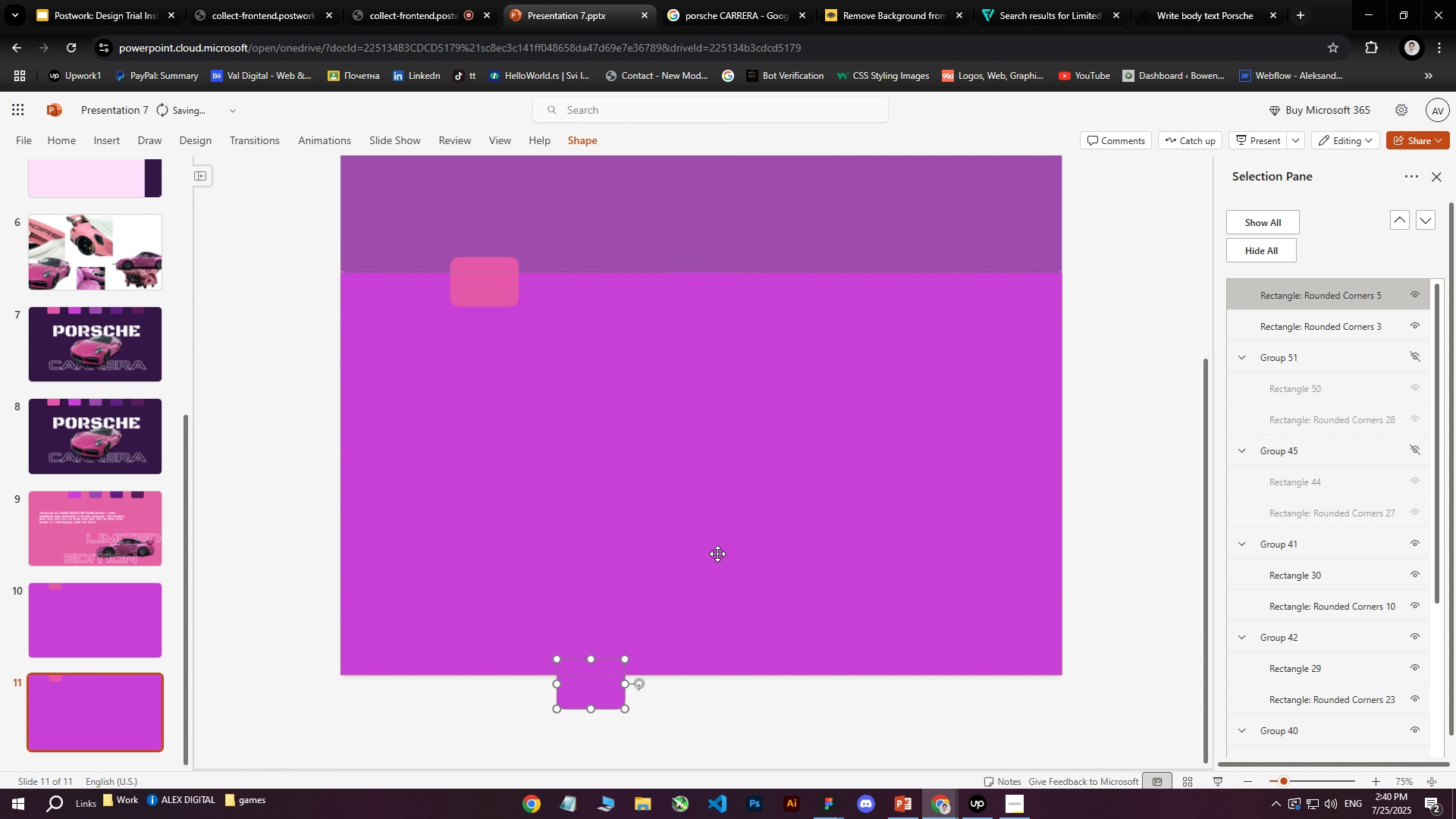 
key(ArrowLeft)
 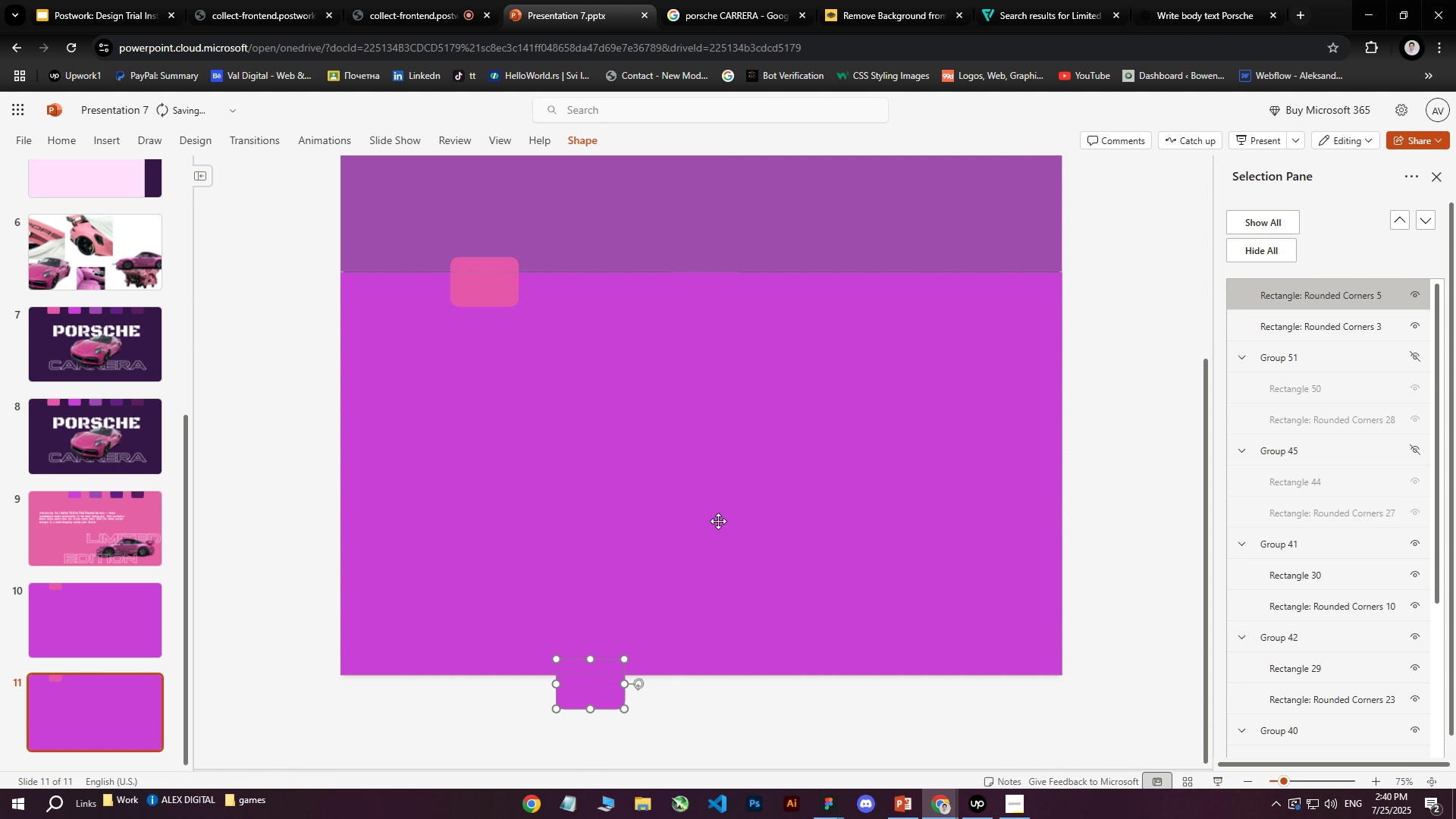 
key(ArrowLeft)
 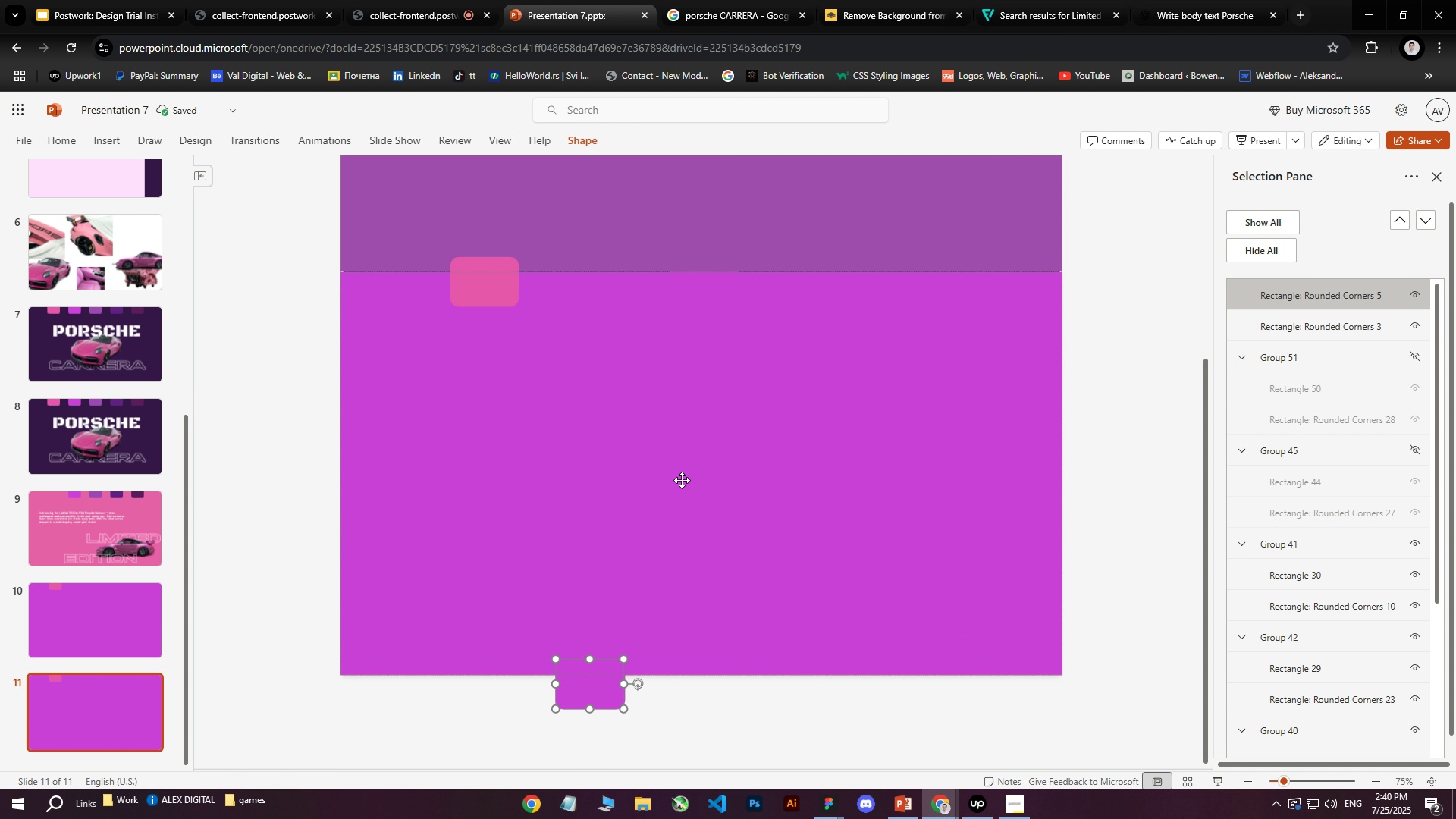 
key(ArrowRight)
 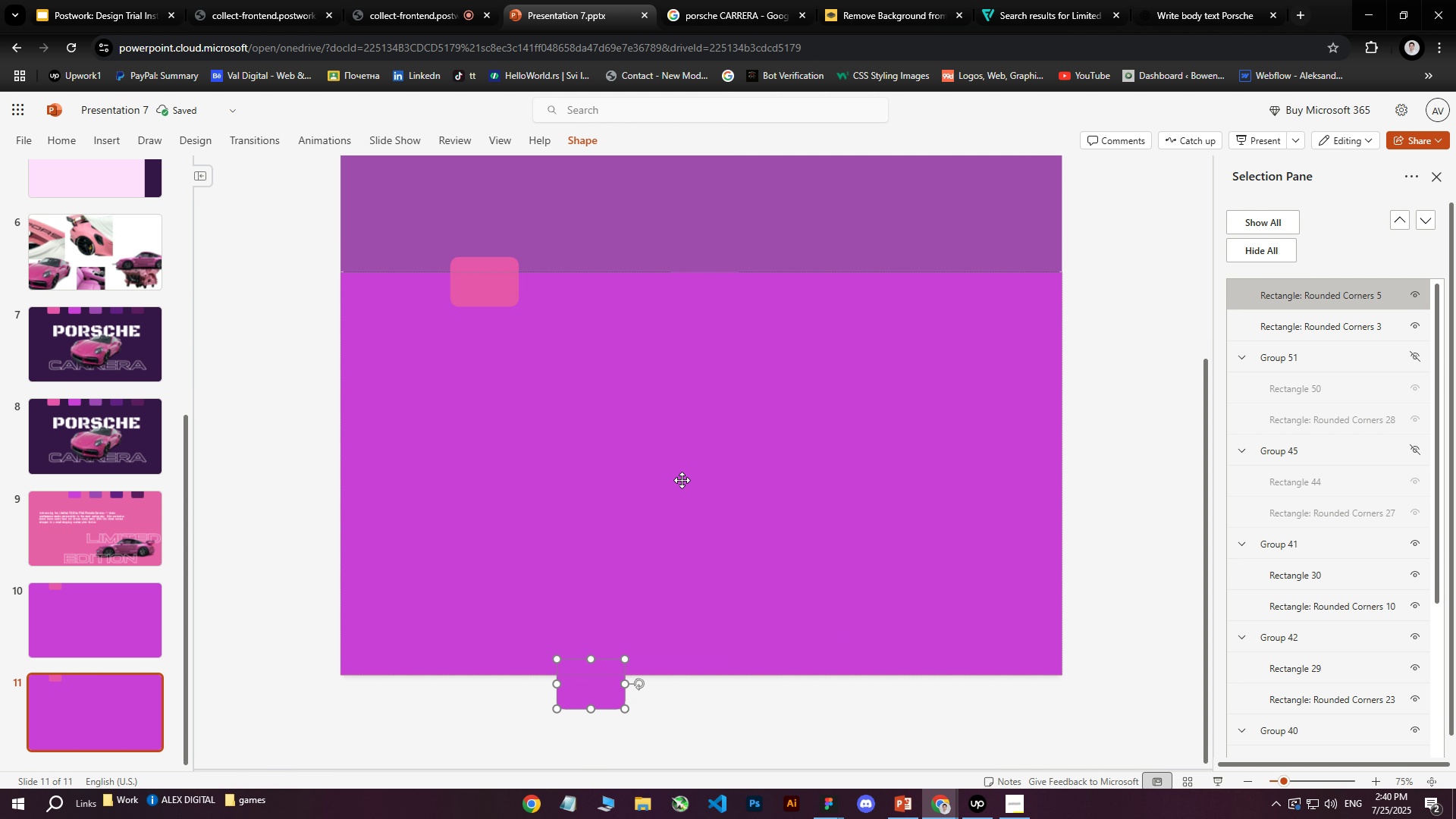 
key(ArrowRight)
 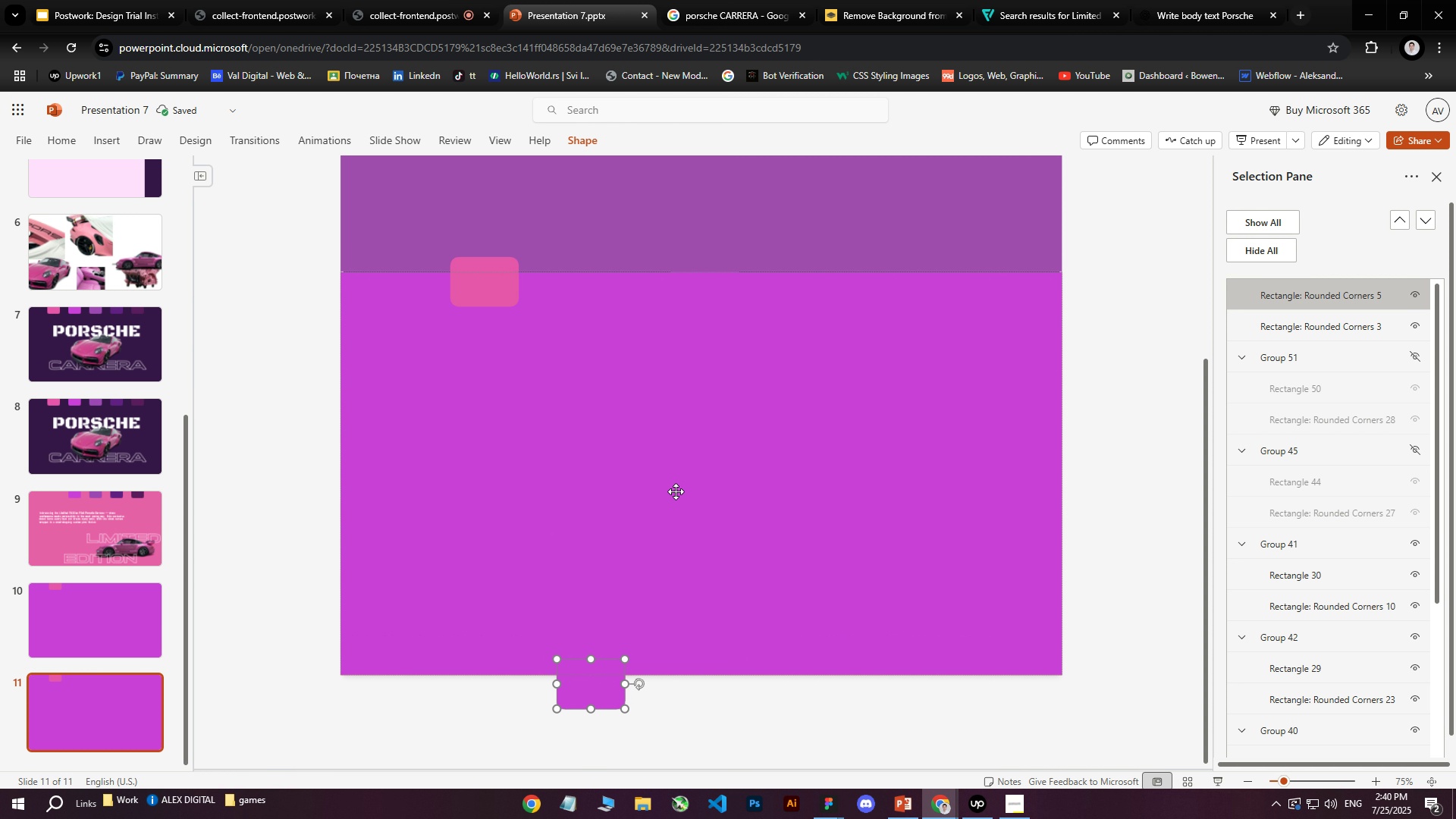 
key(ArrowLeft)
 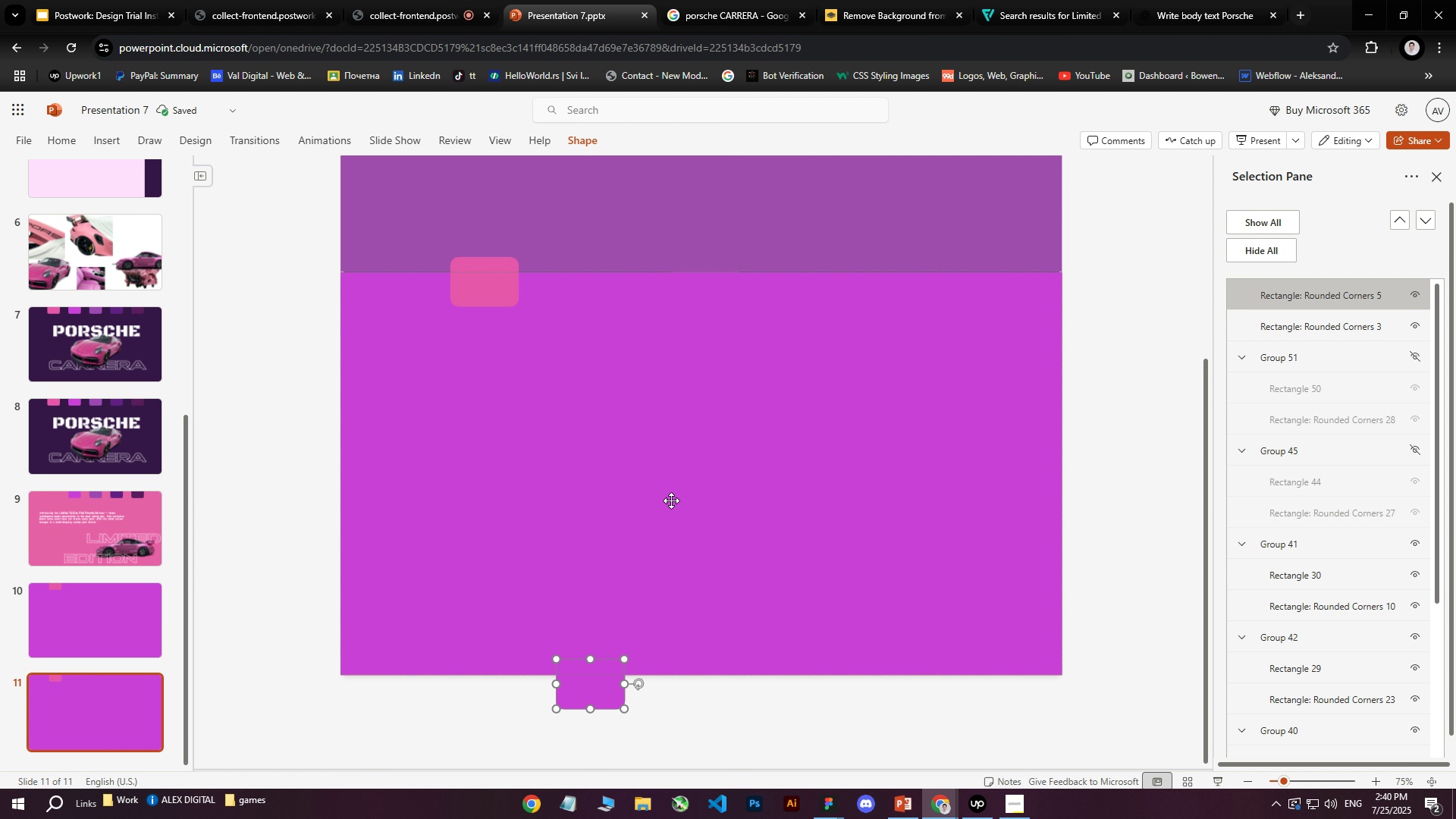 
key(ArrowRight)
 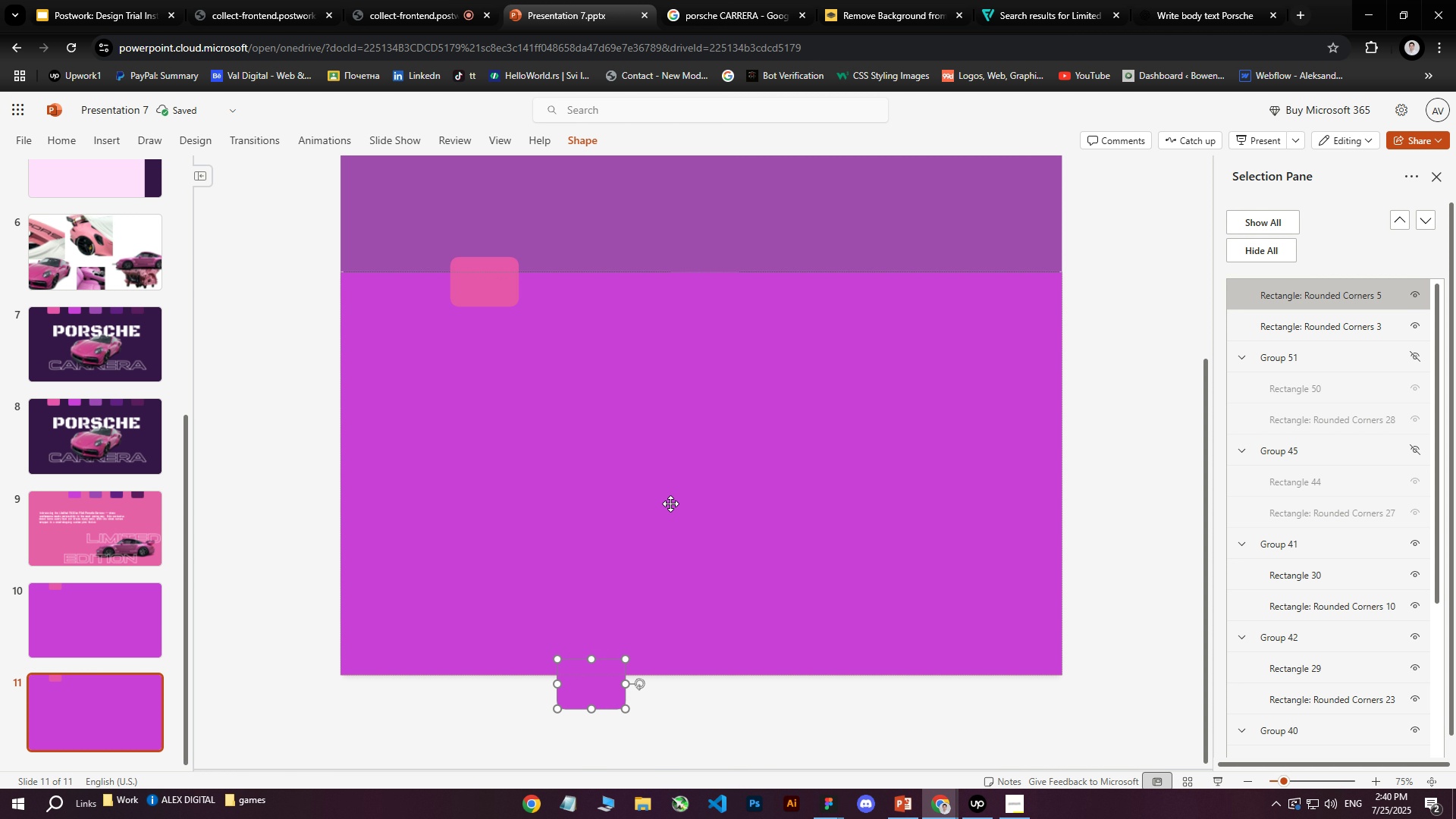 
key(ArrowRight)
 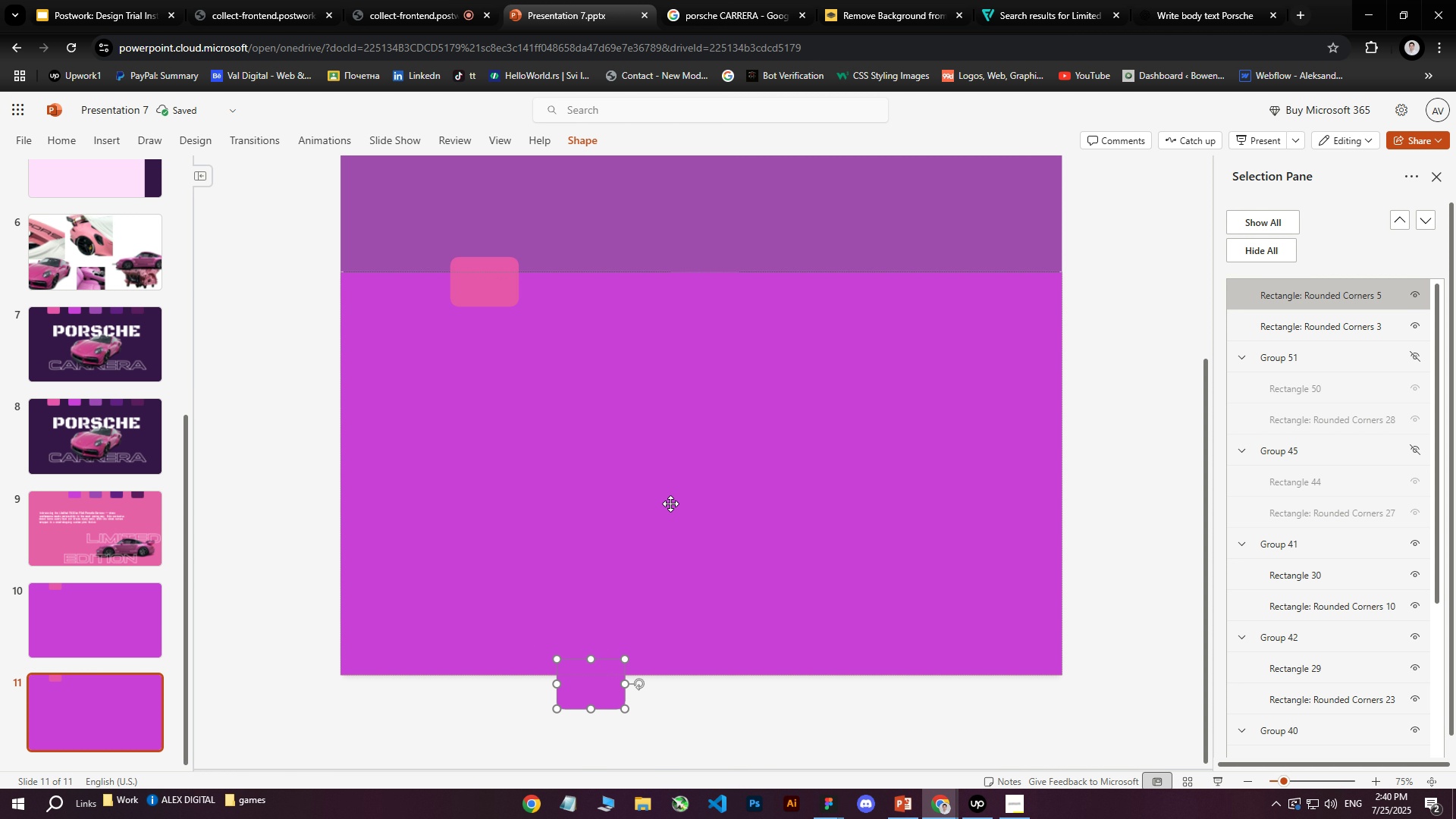 
key(ArrowLeft)
 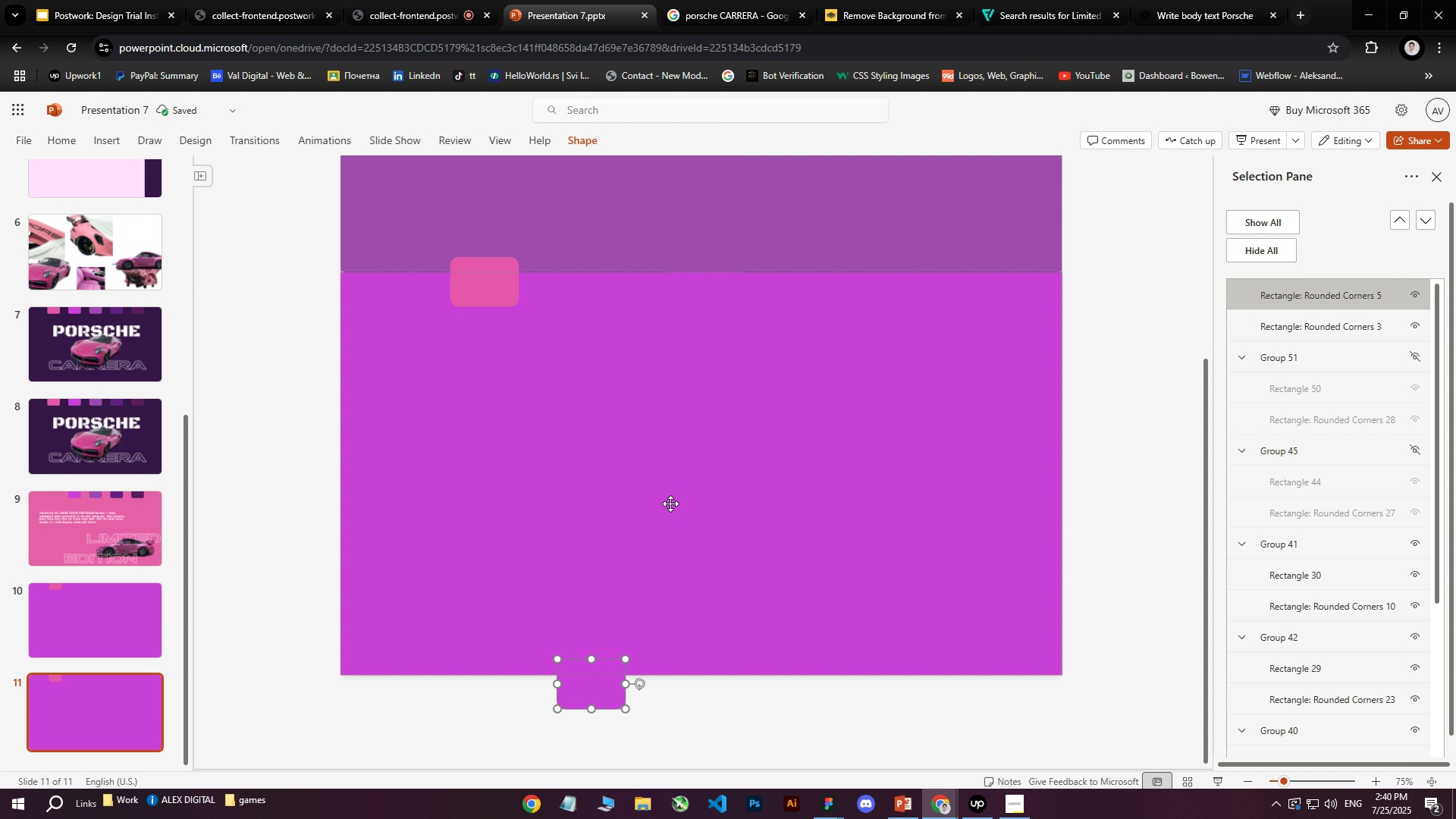 
key(ArrowRight)
 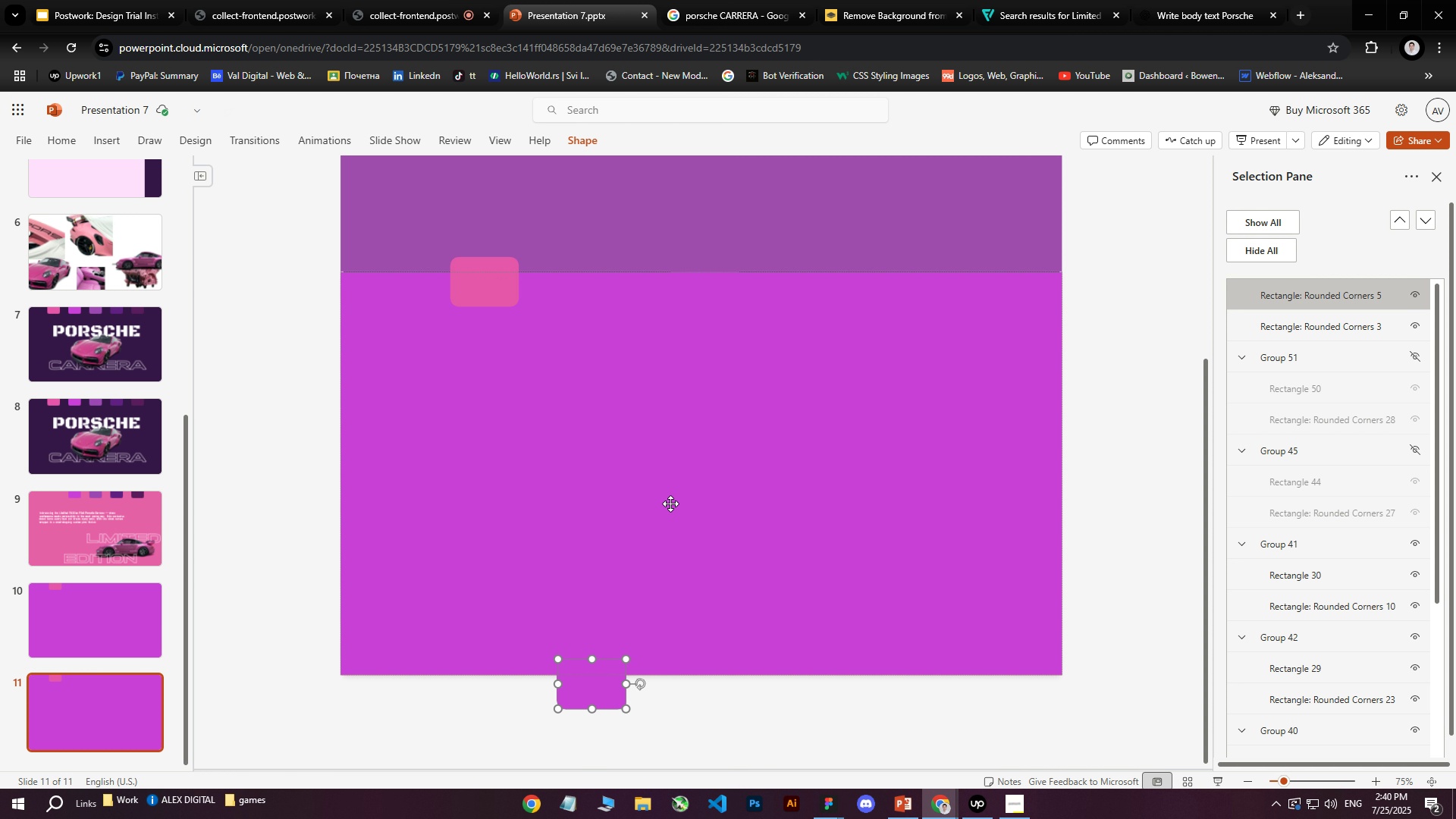 
key(ArrowRight)
 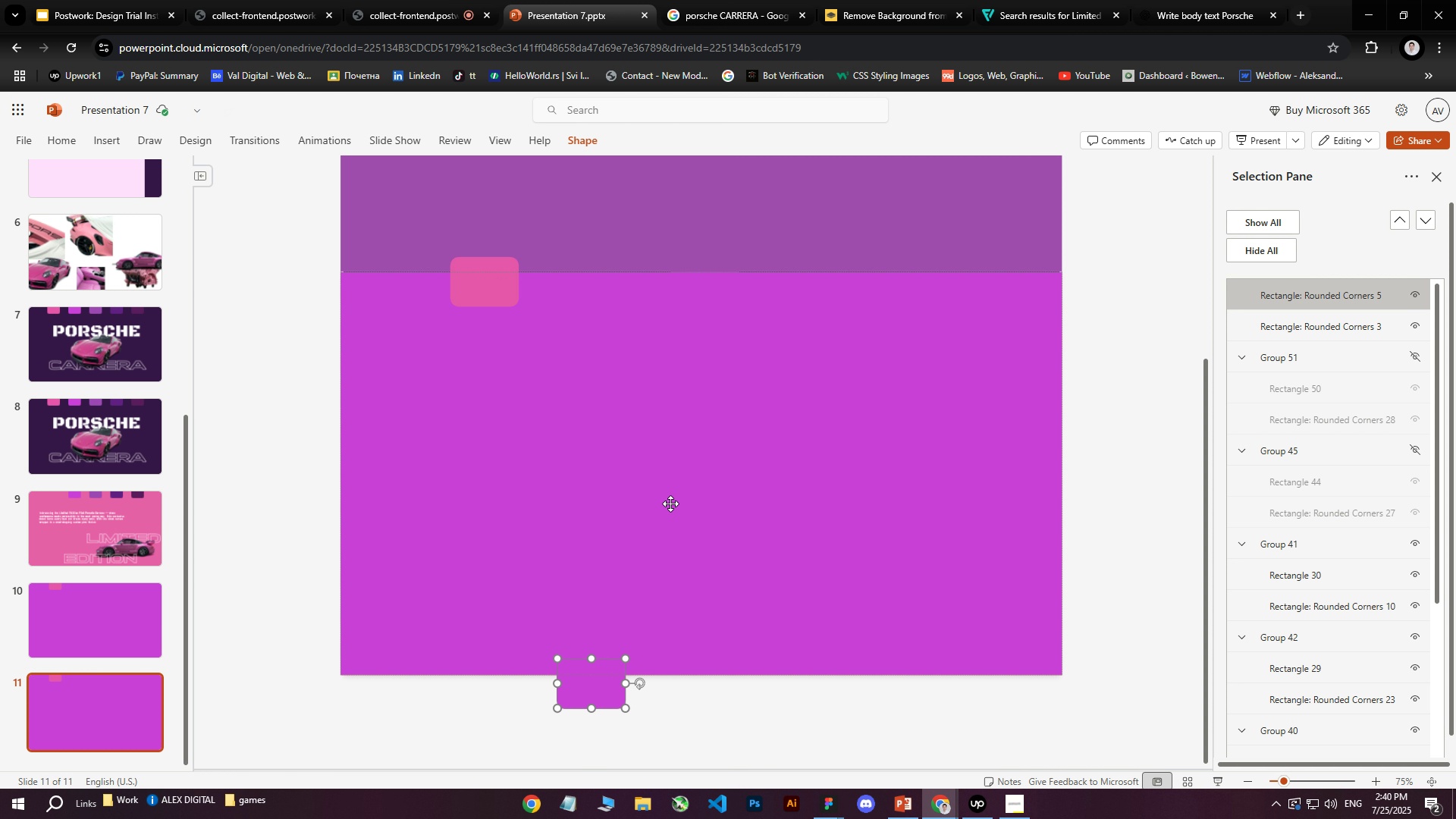 
key(ArrowLeft)
 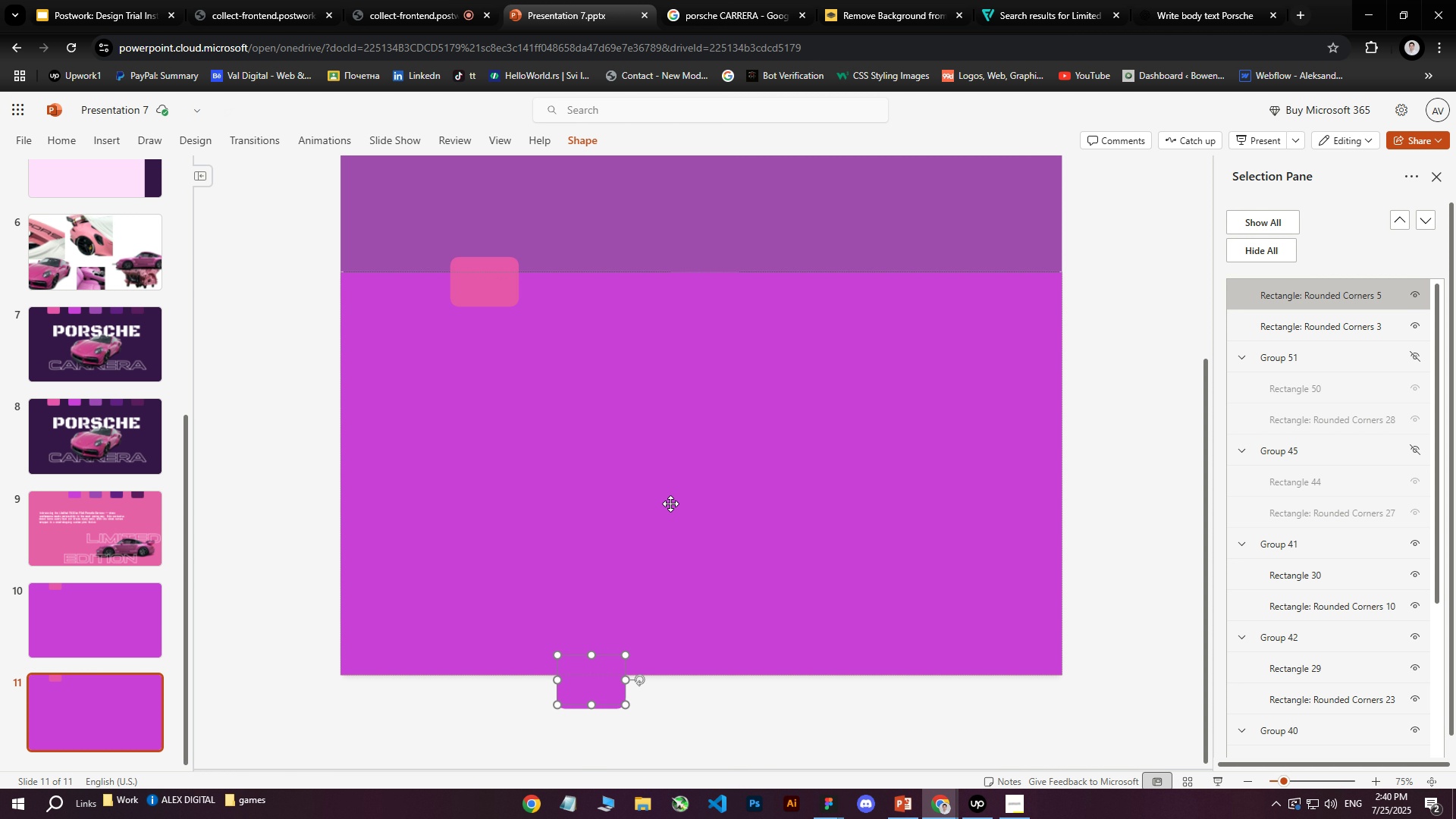 
hold_key(key=ArrowUp, duration=1.5)
 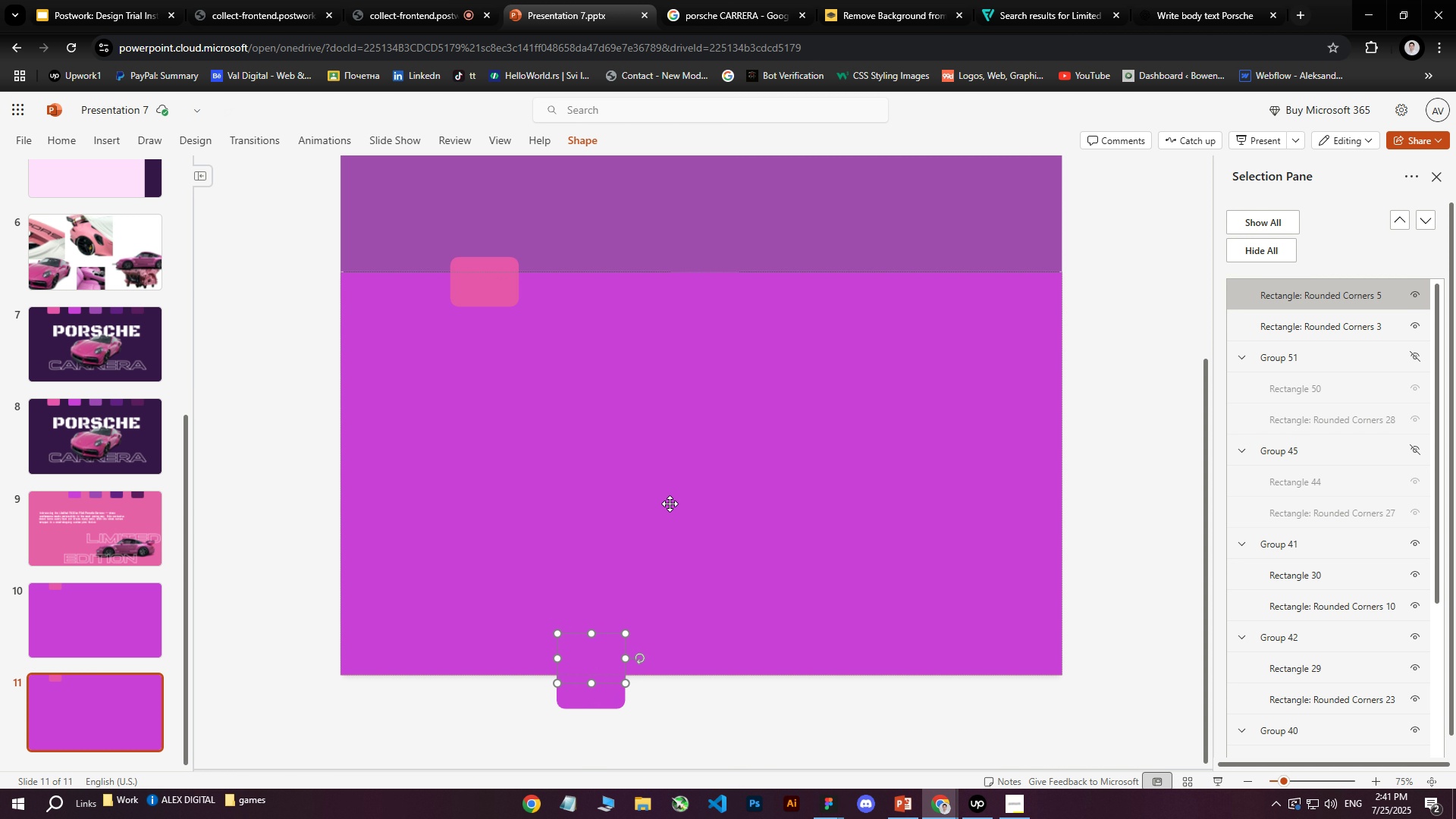 
hold_key(key=ArrowUp, duration=1.51)
 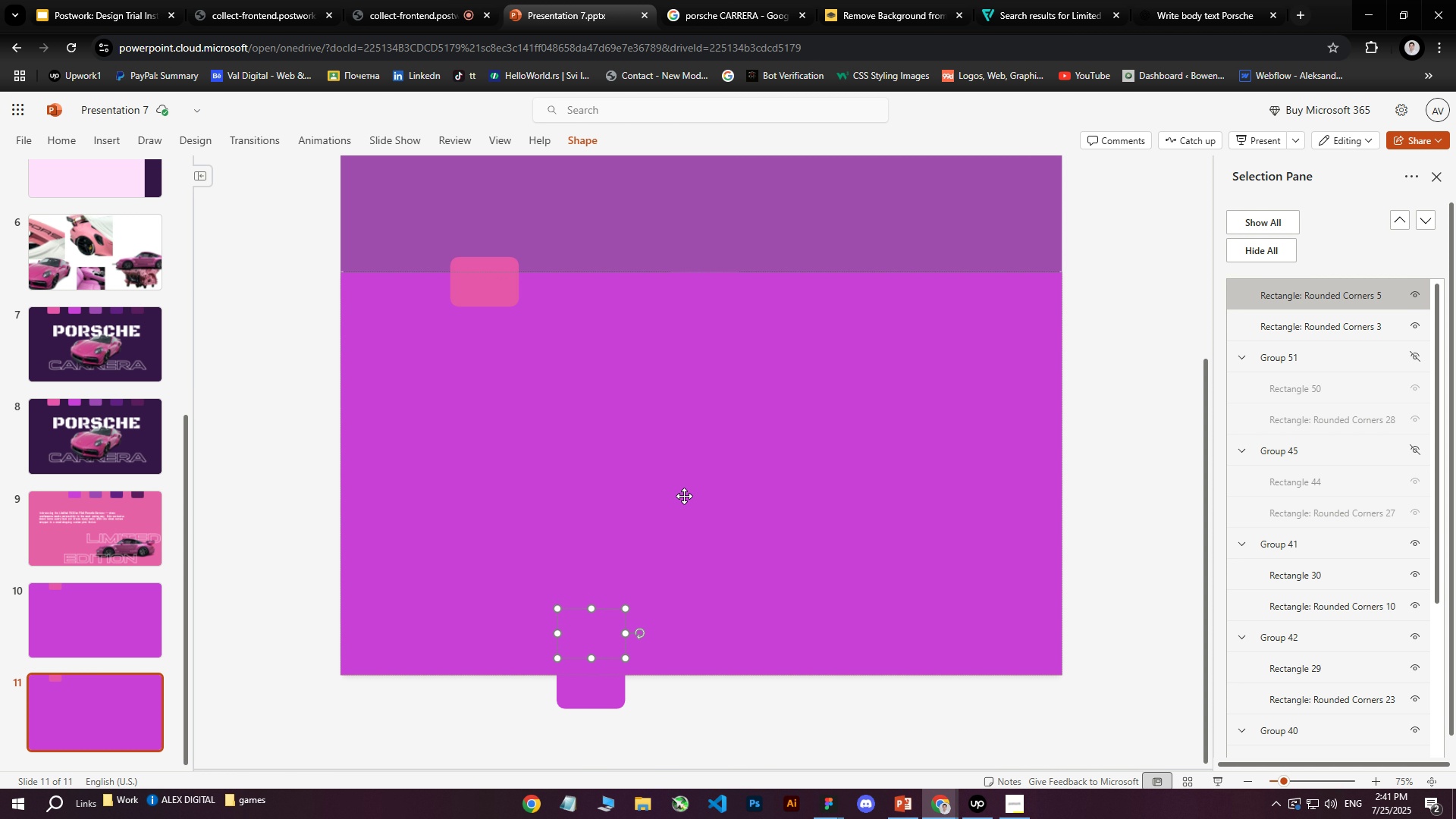 
hold_key(key=ArrowUp, duration=1.51)
 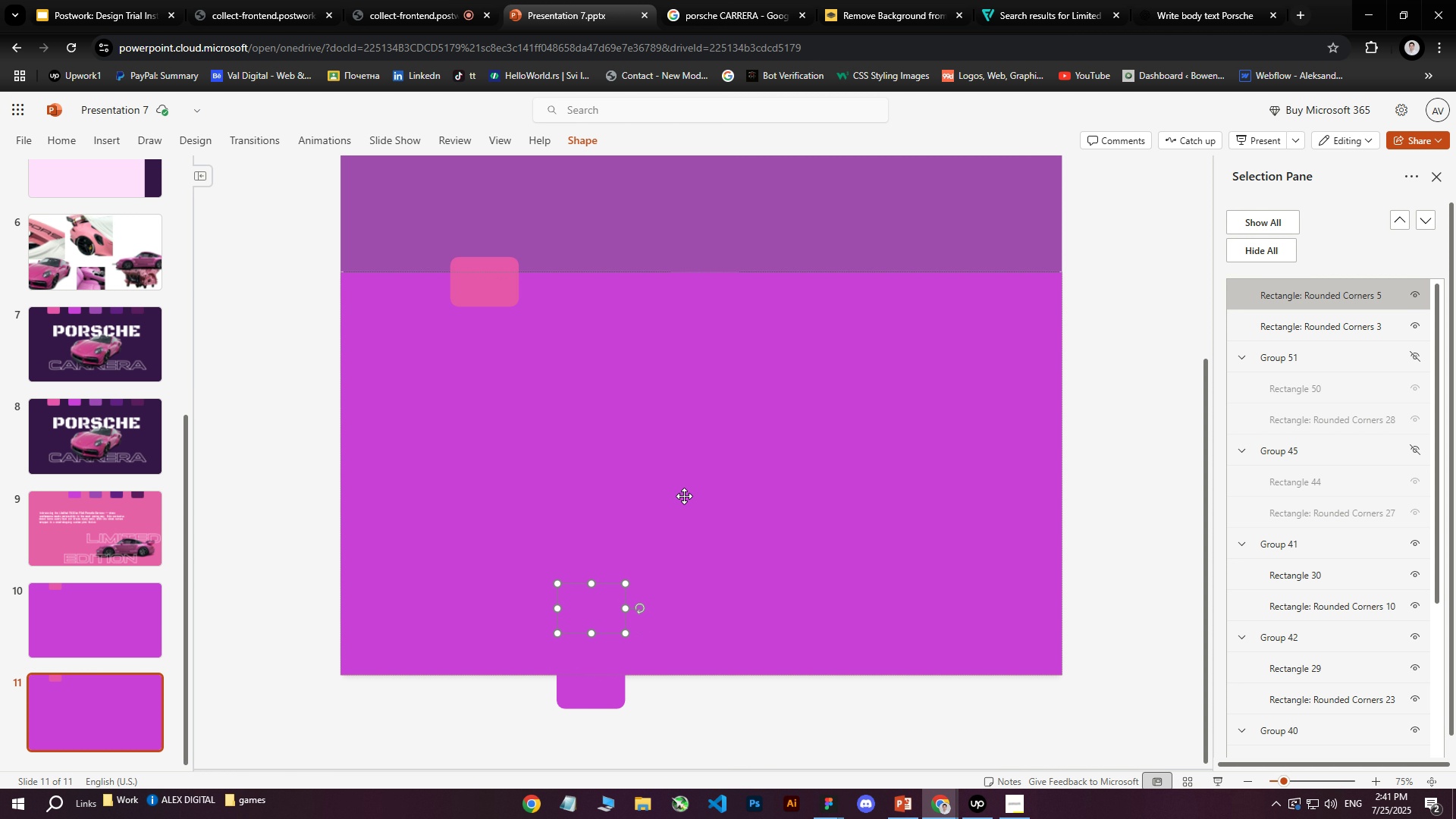 
hold_key(key=ArrowUp, duration=1.52)
 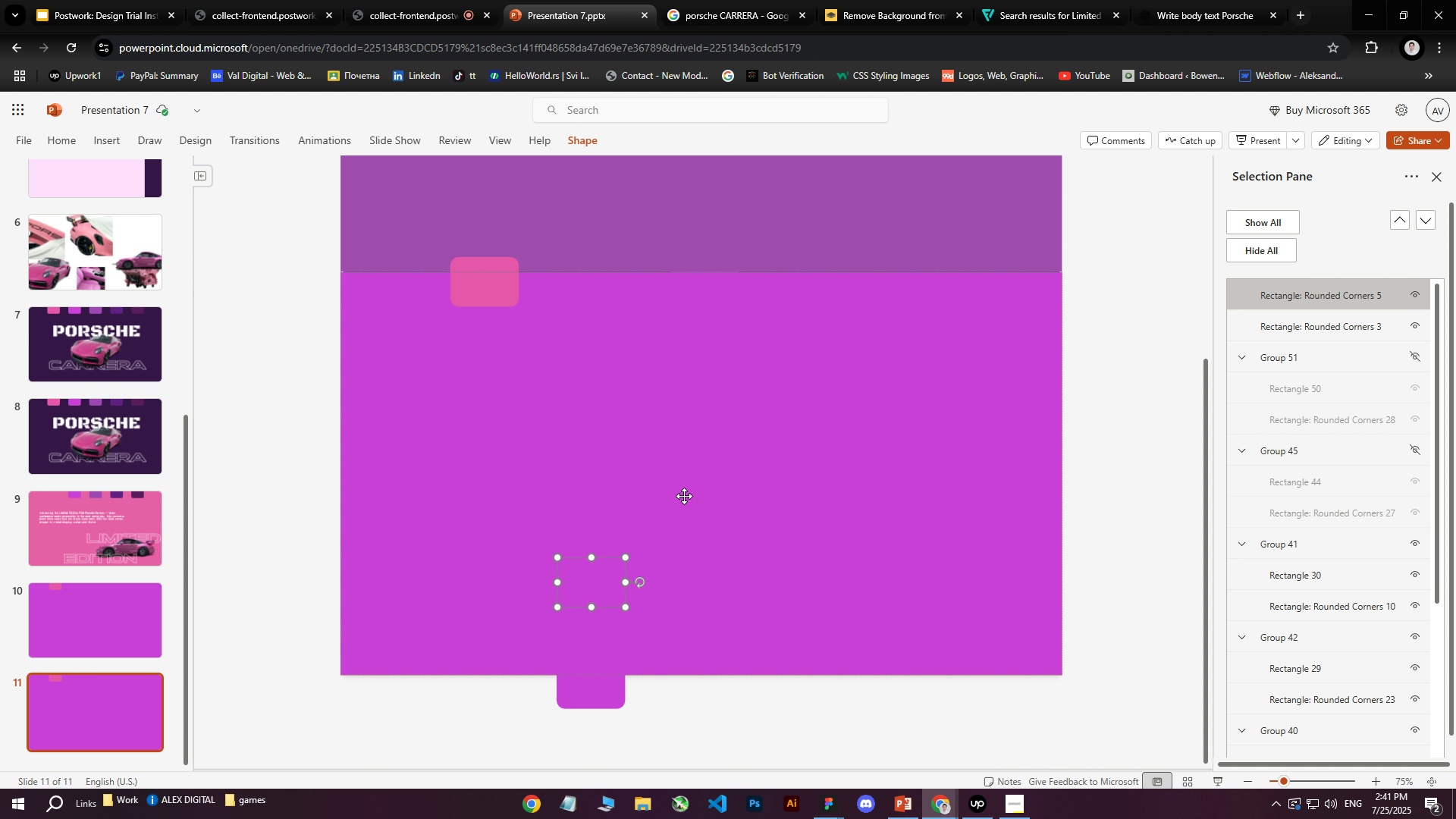 
hold_key(key=ArrowUp, duration=1.14)
 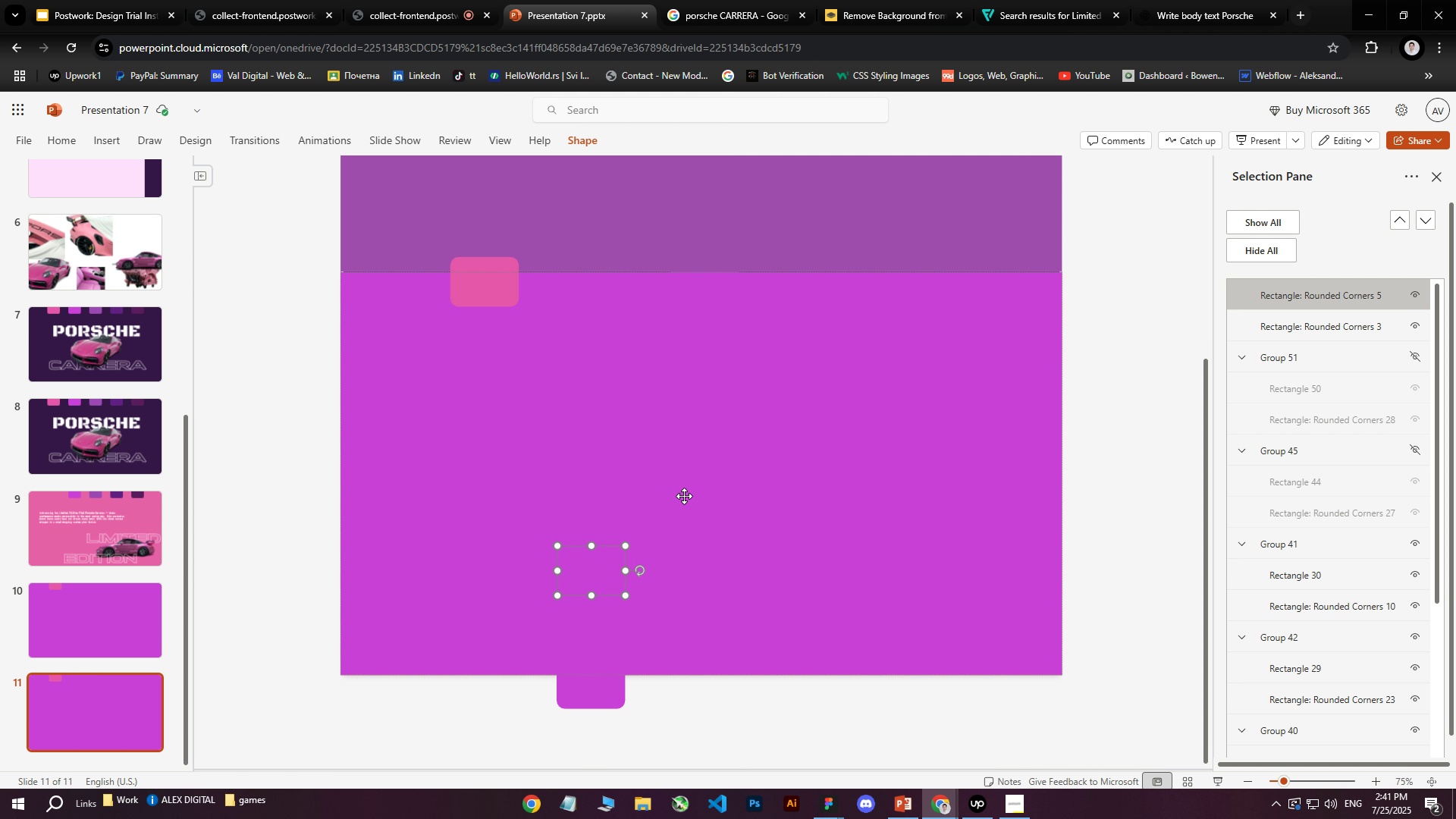 
hold_key(key=ArrowUp, duration=1.5)
 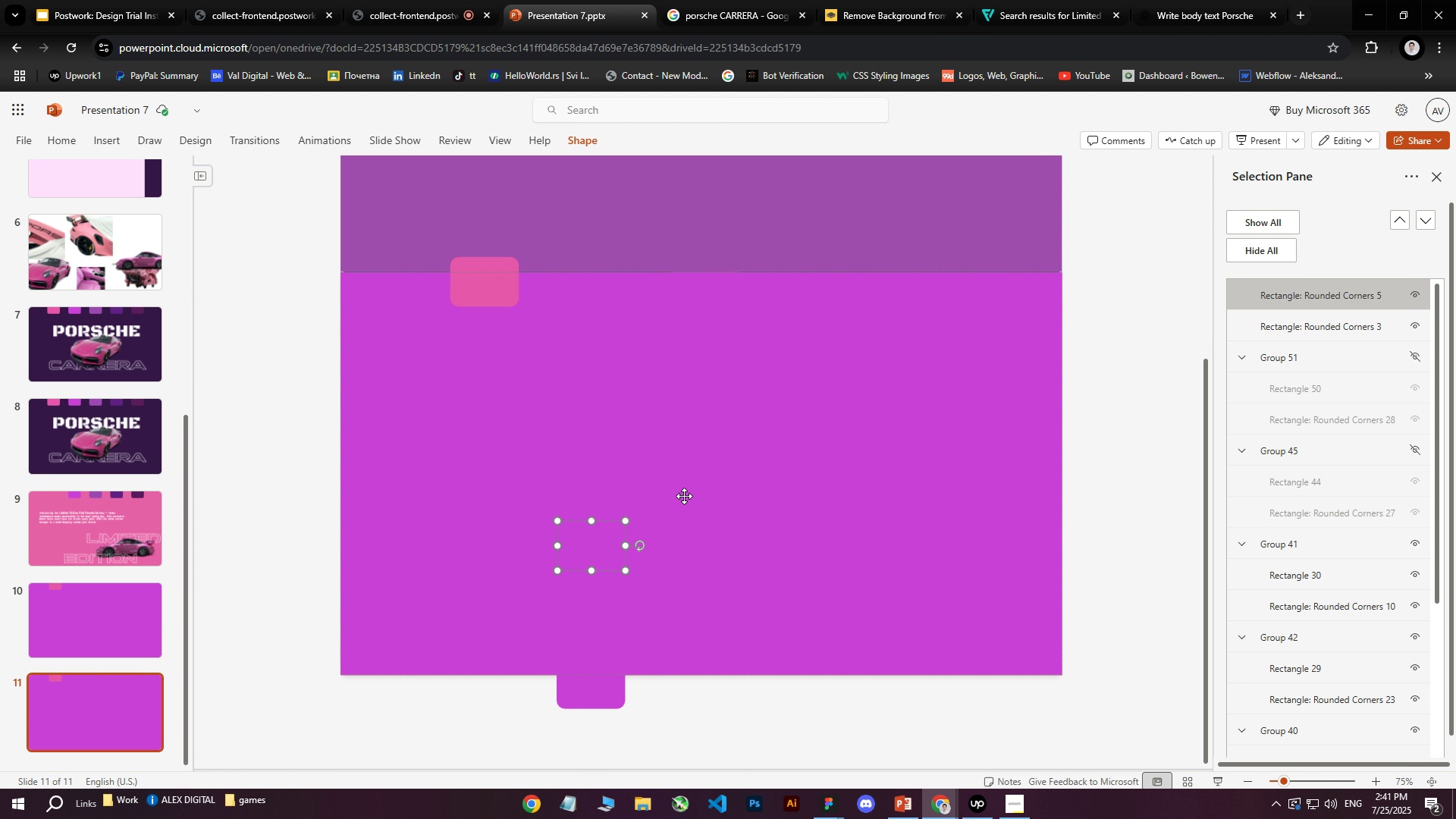 
hold_key(key=ArrowUp, duration=1.51)
 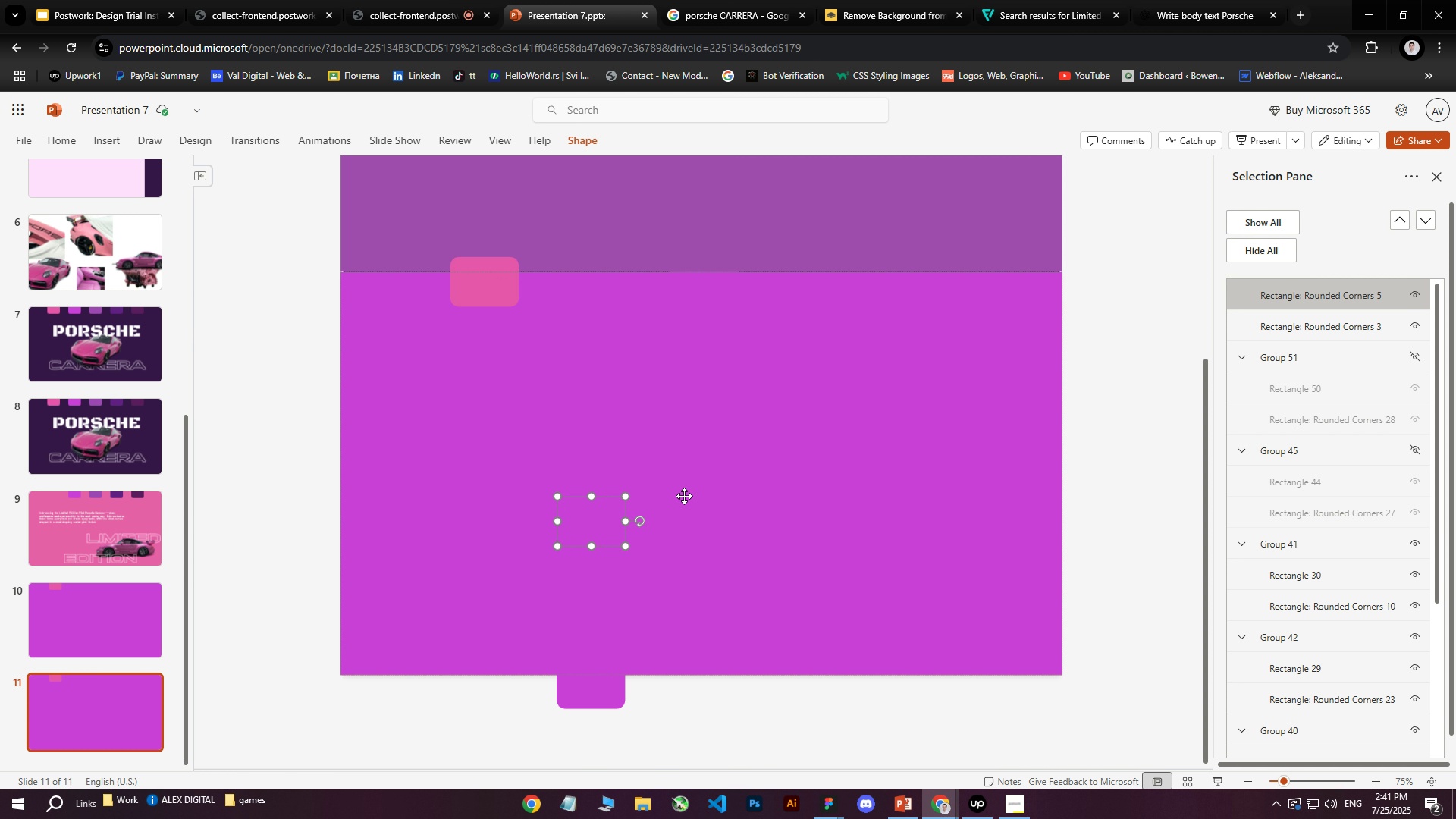 
hold_key(key=ArrowUp, duration=1.52)
 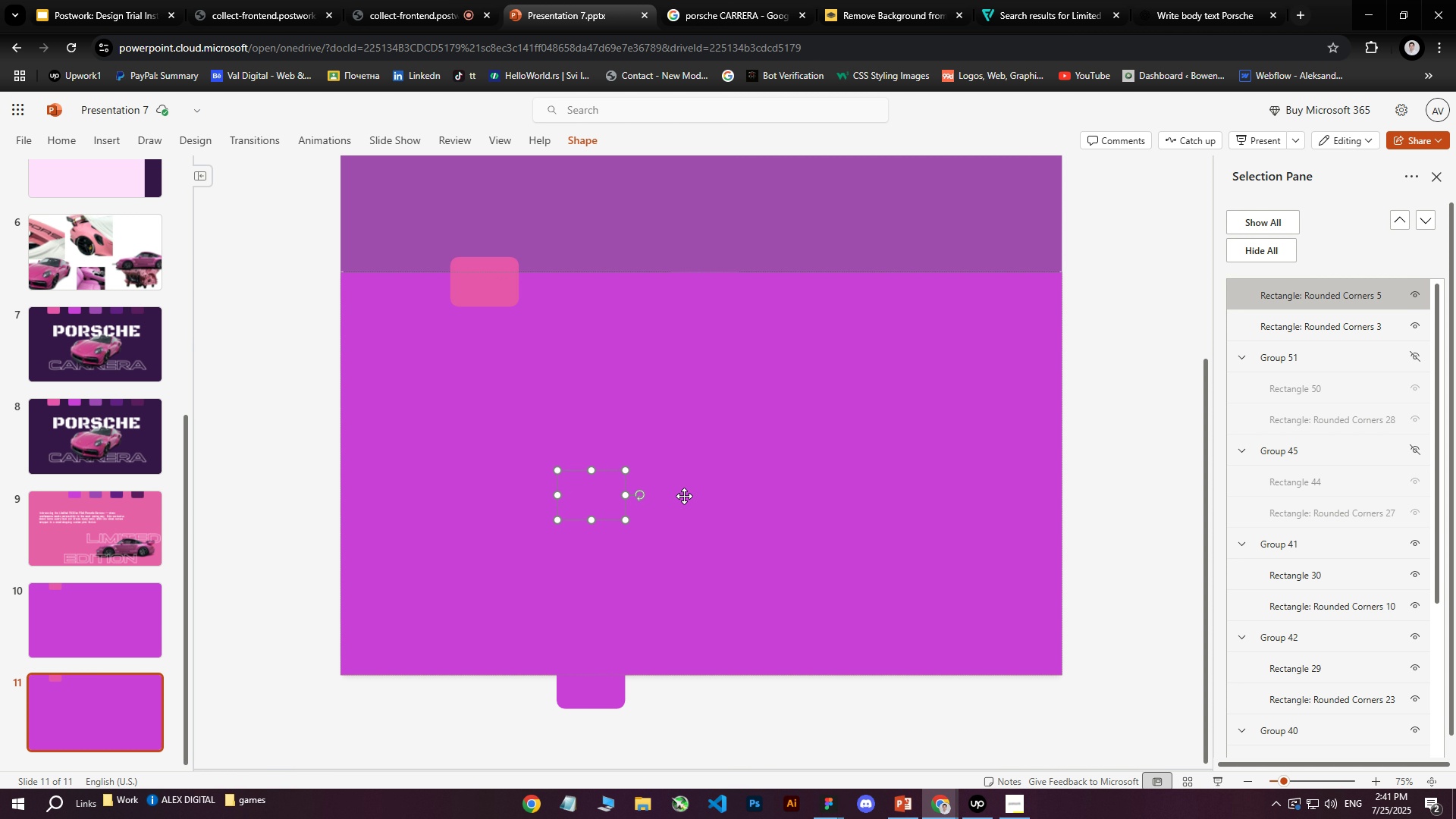 
hold_key(key=ArrowUp, duration=1.51)
 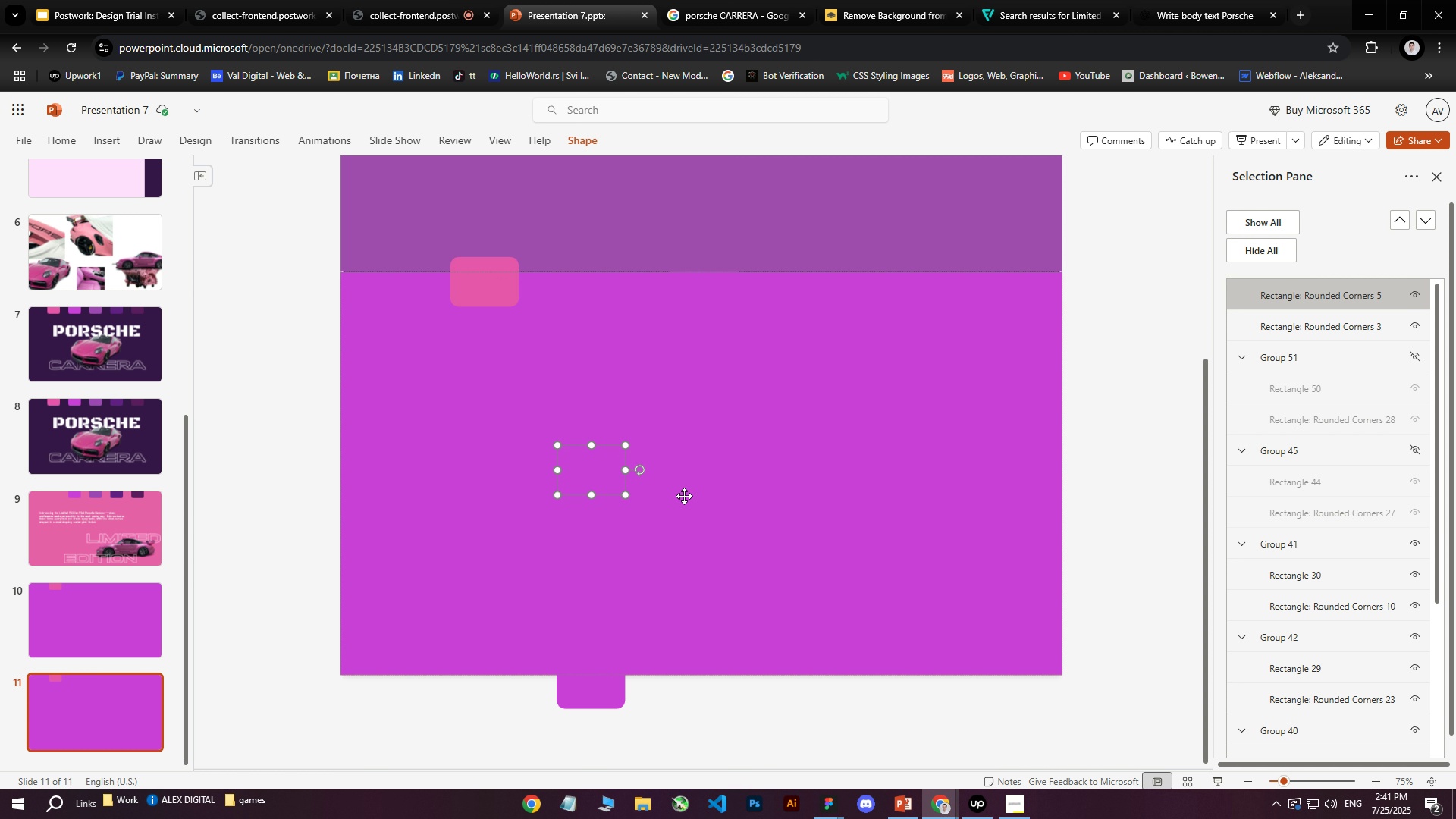 
hold_key(key=ArrowUp, duration=1.53)
 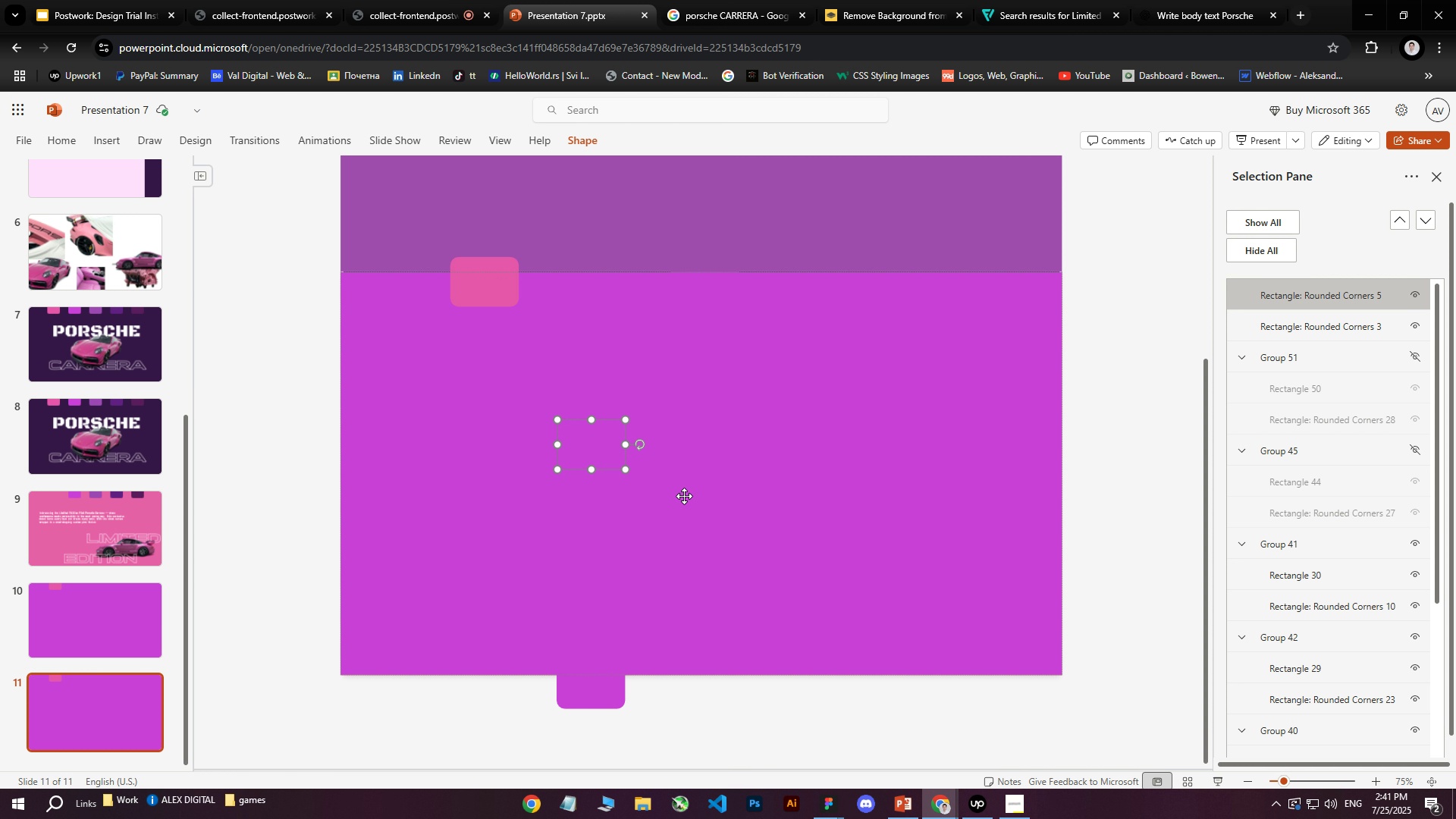 
hold_key(key=ArrowUp, duration=1.51)
 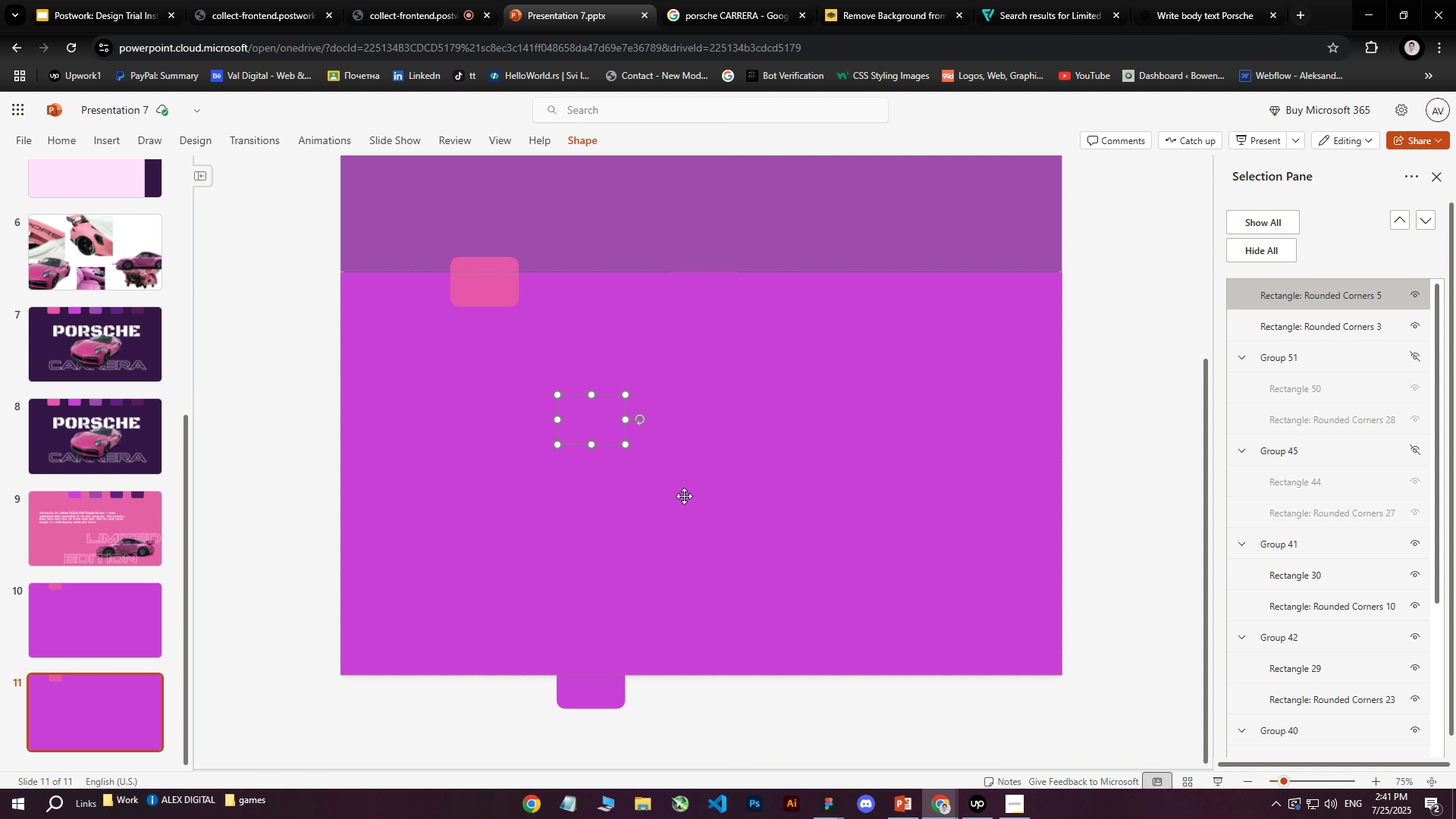 
hold_key(key=ArrowUp, duration=1.3)
 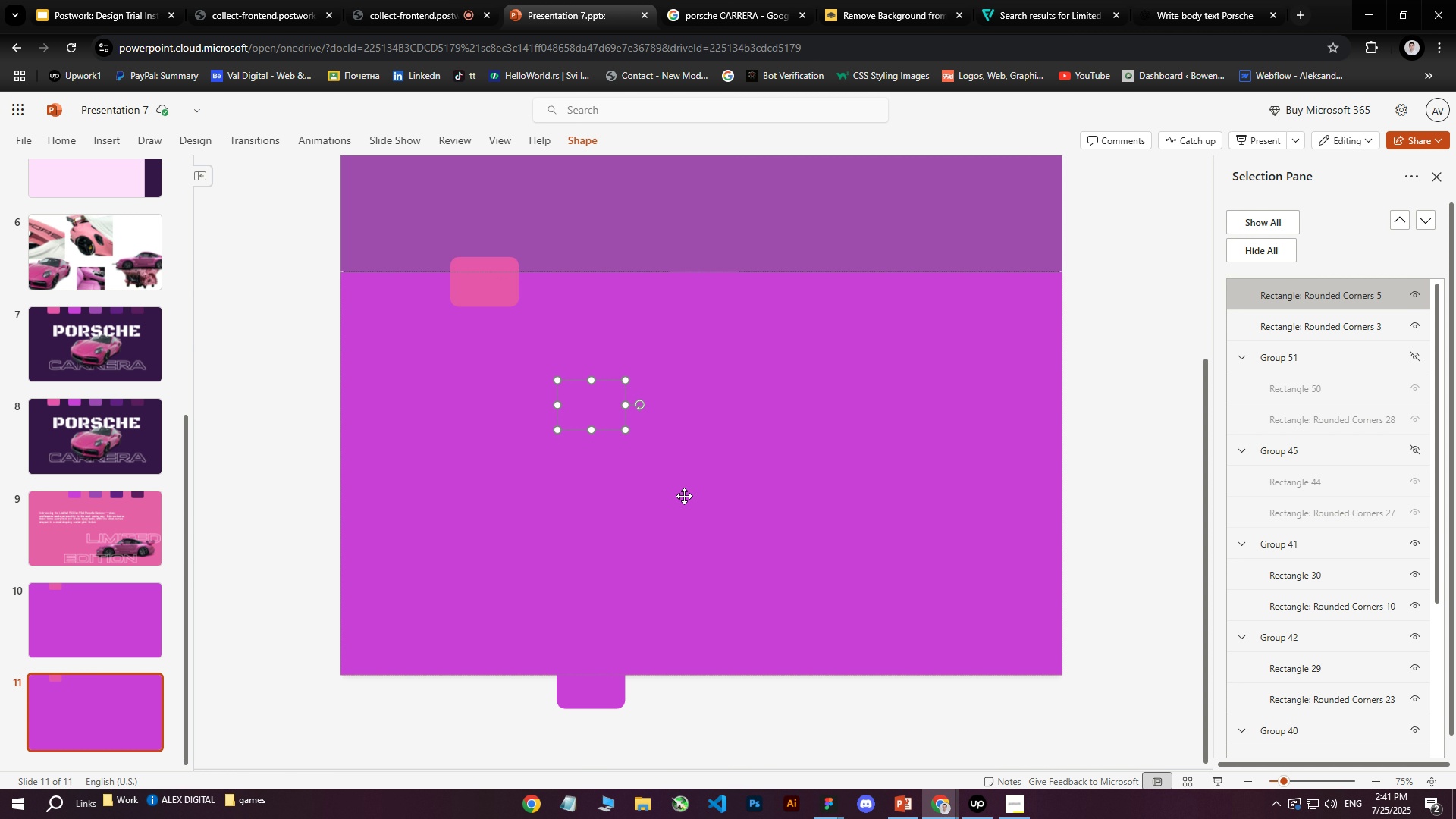 
hold_key(key=ArrowUp, duration=1.5)
 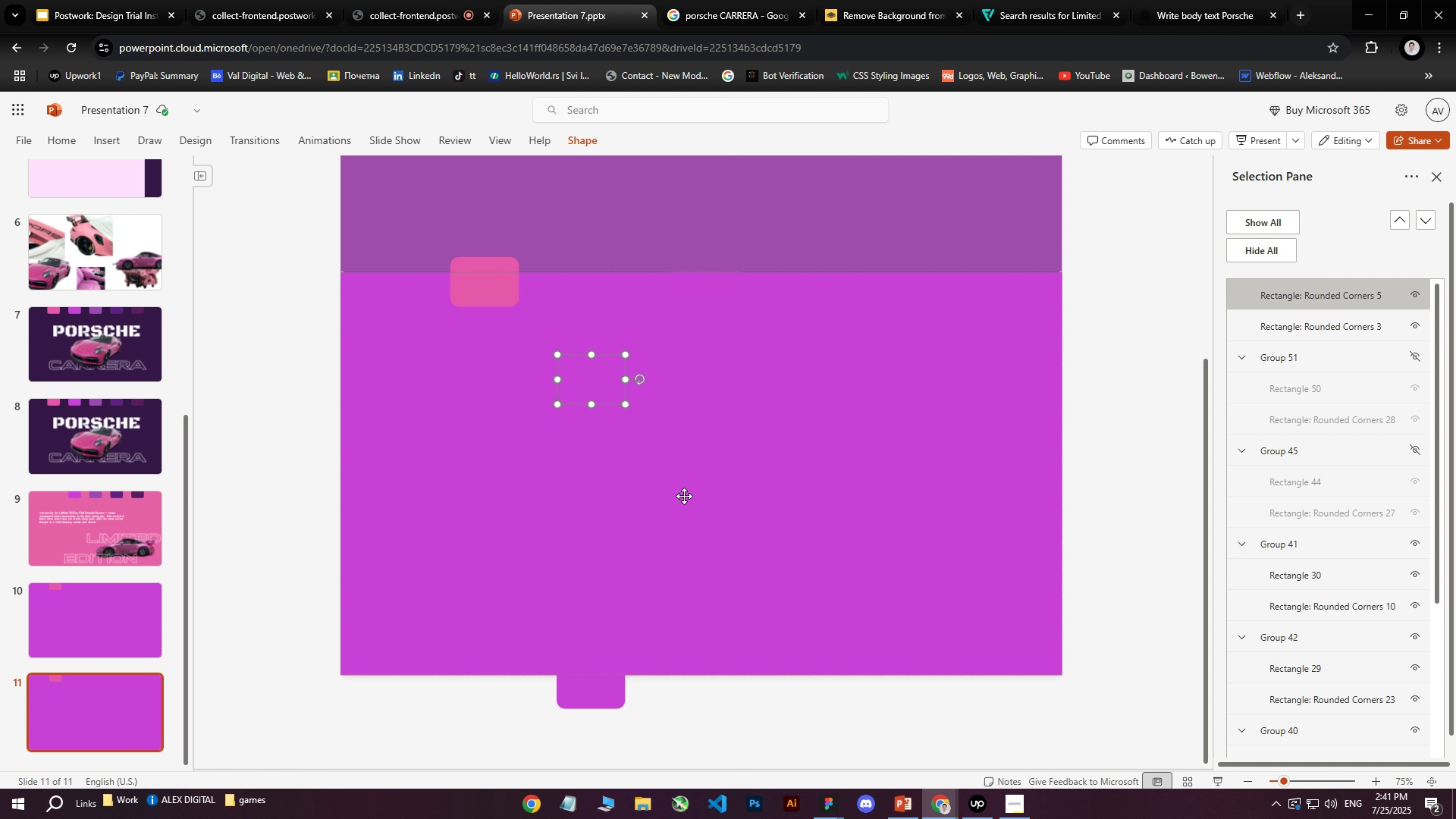 
hold_key(key=ArrowUp, duration=1.51)
 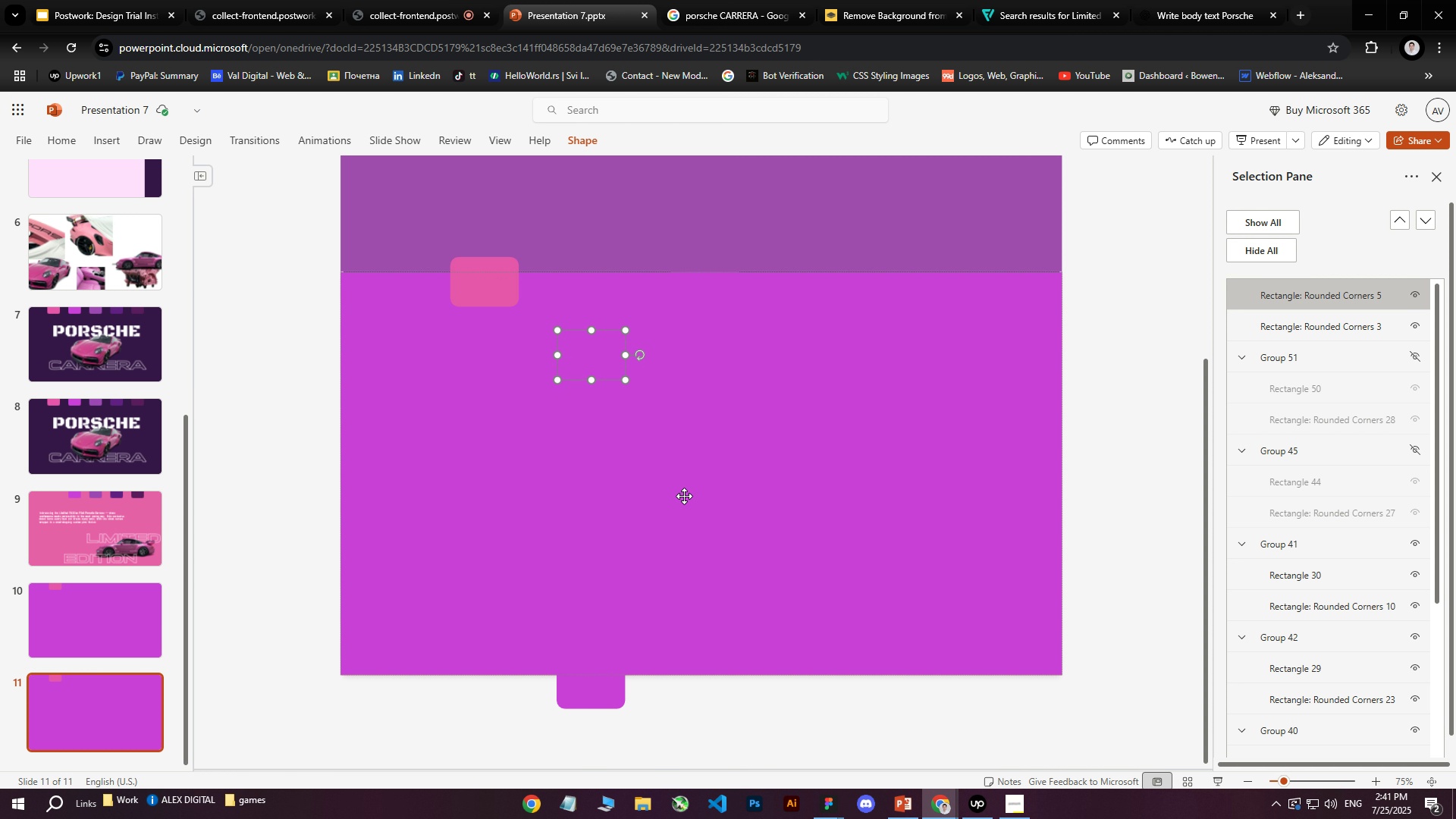 
hold_key(key=ArrowUp, duration=1.51)
 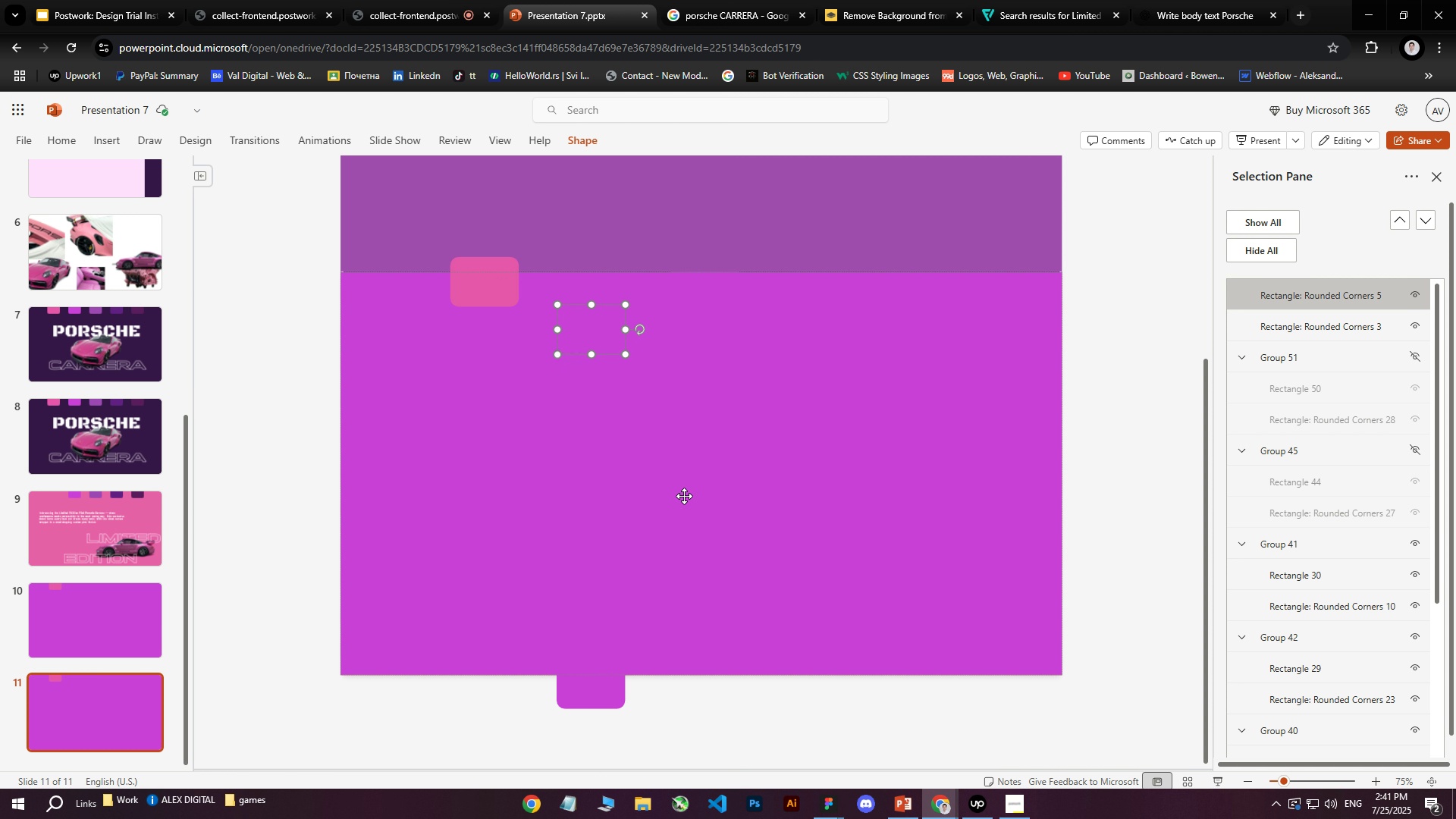 
hold_key(key=ArrowUp, duration=1.53)
 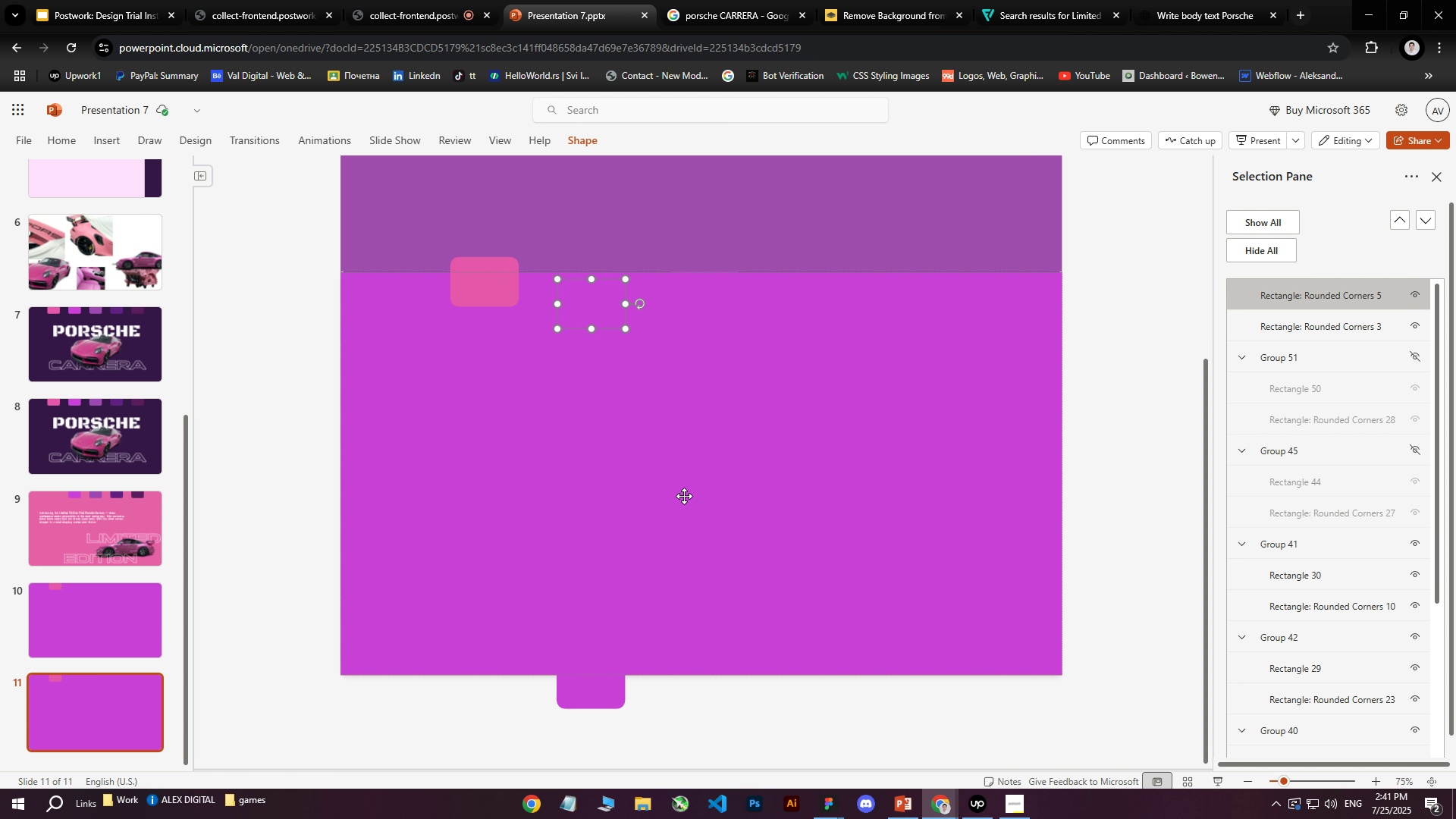 
hold_key(key=ArrowUp, duration=1.51)
 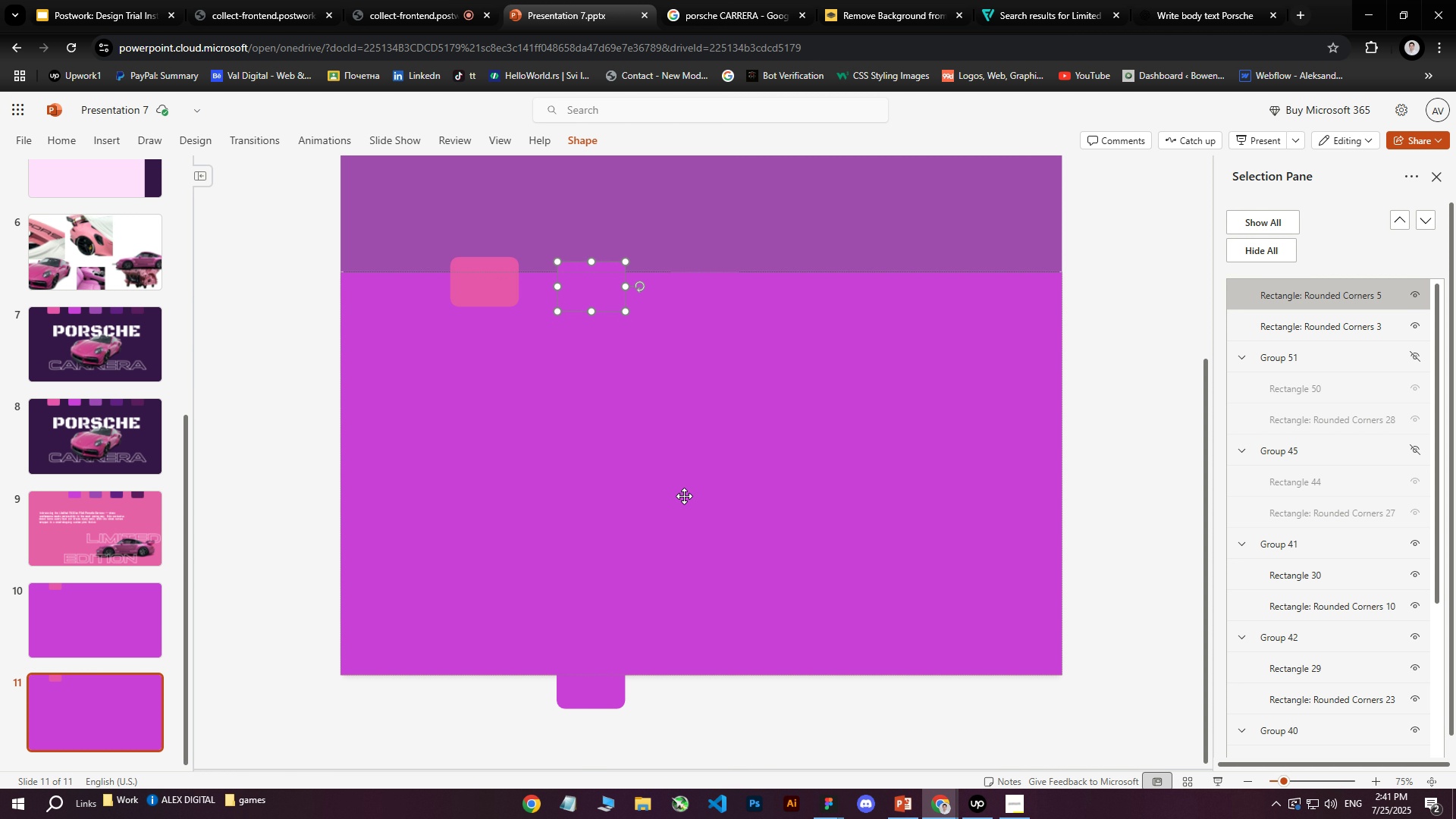 
key(ArrowUp)
 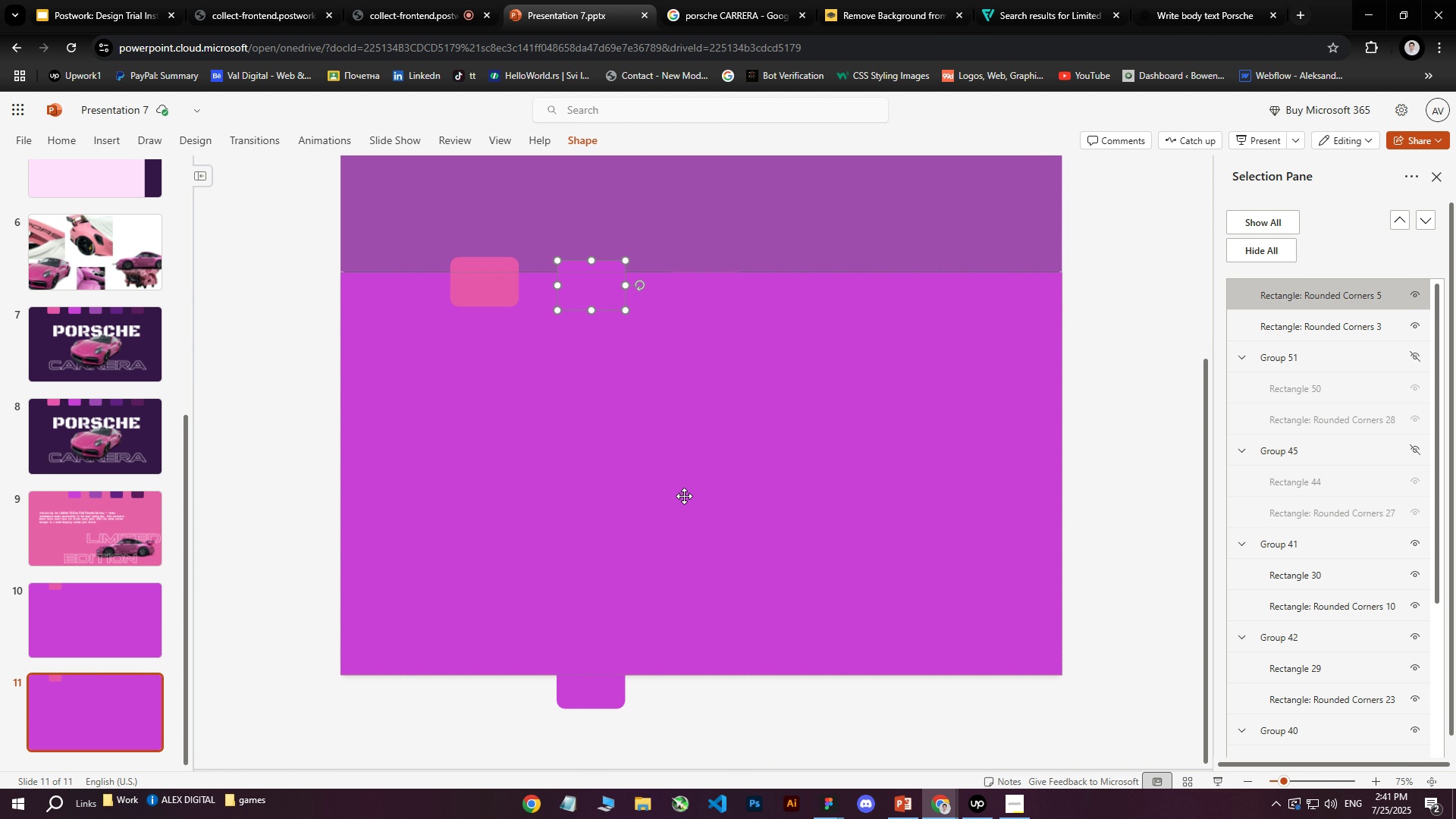 
key(ArrowUp)
 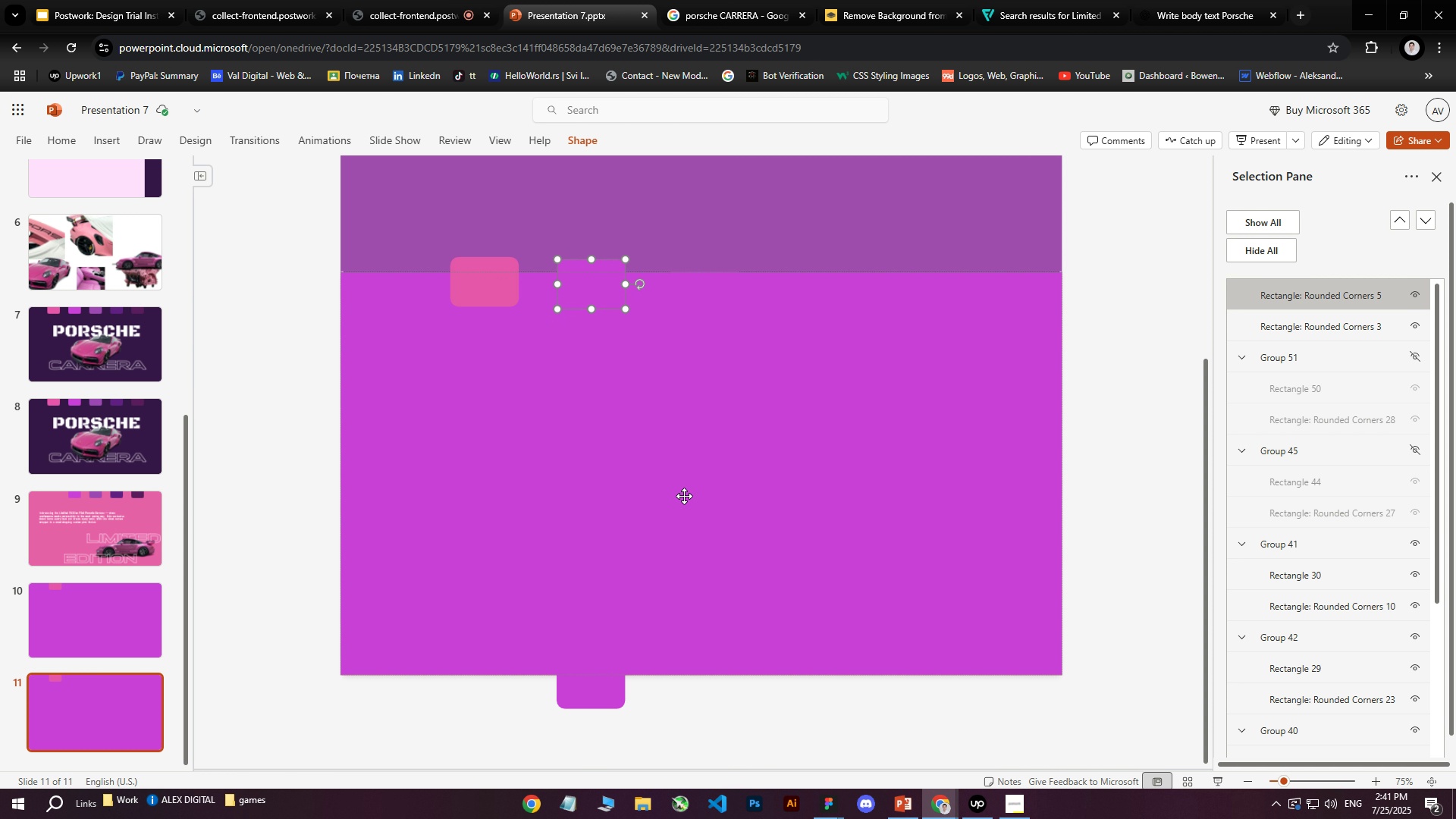 
key(ArrowUp)
 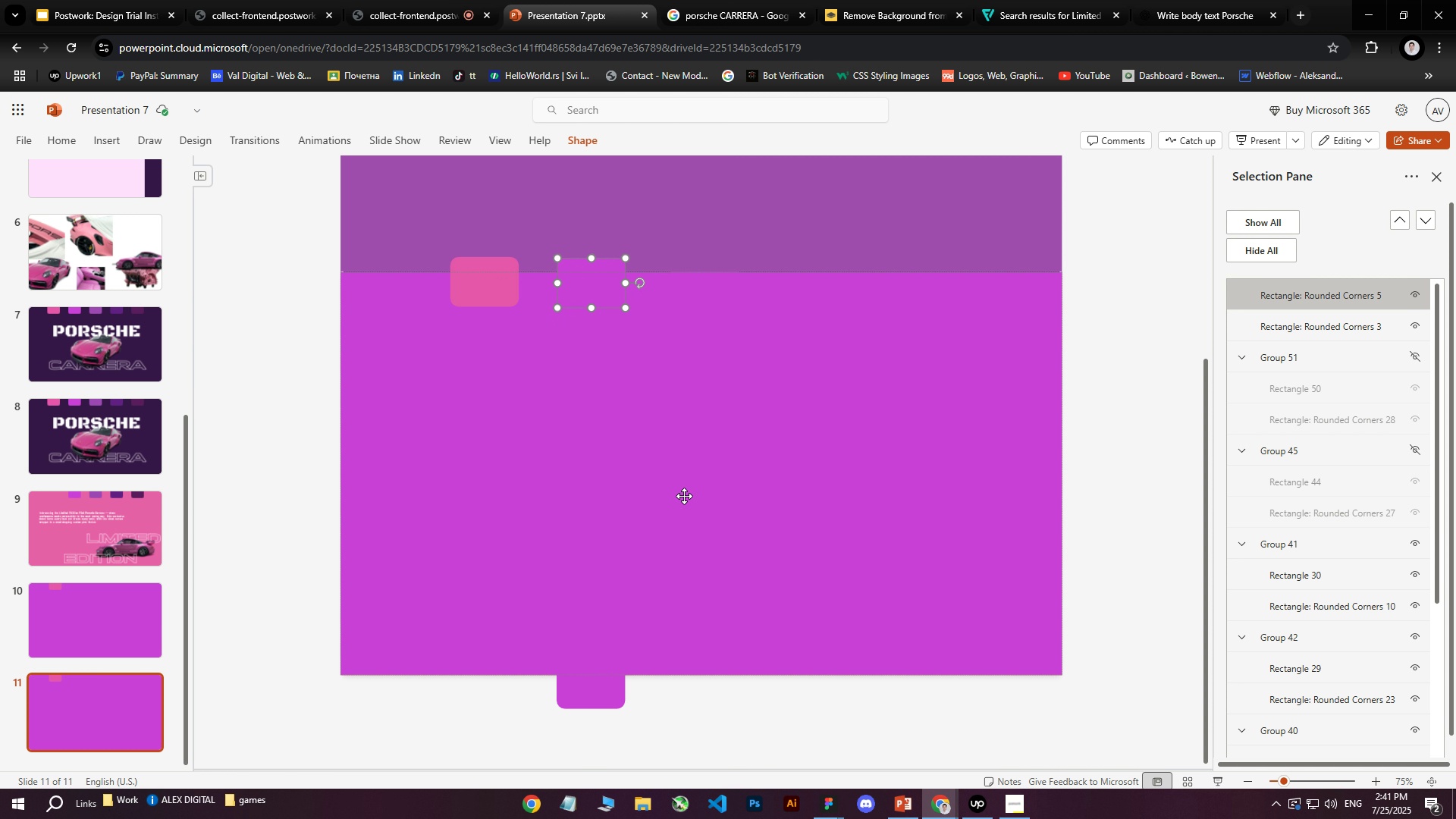 
key(ArrowUp)
 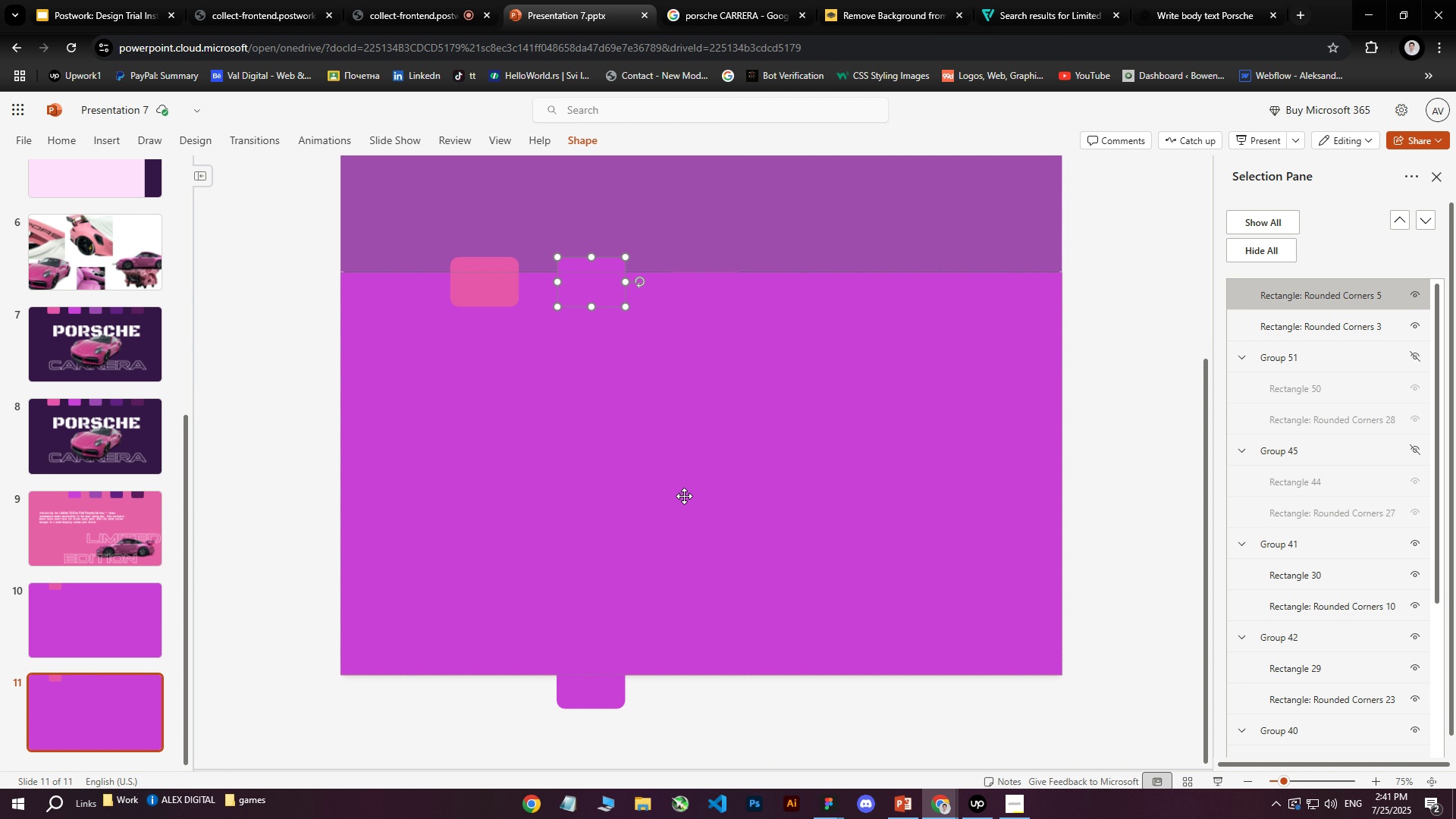 
key(ArrowUp)
 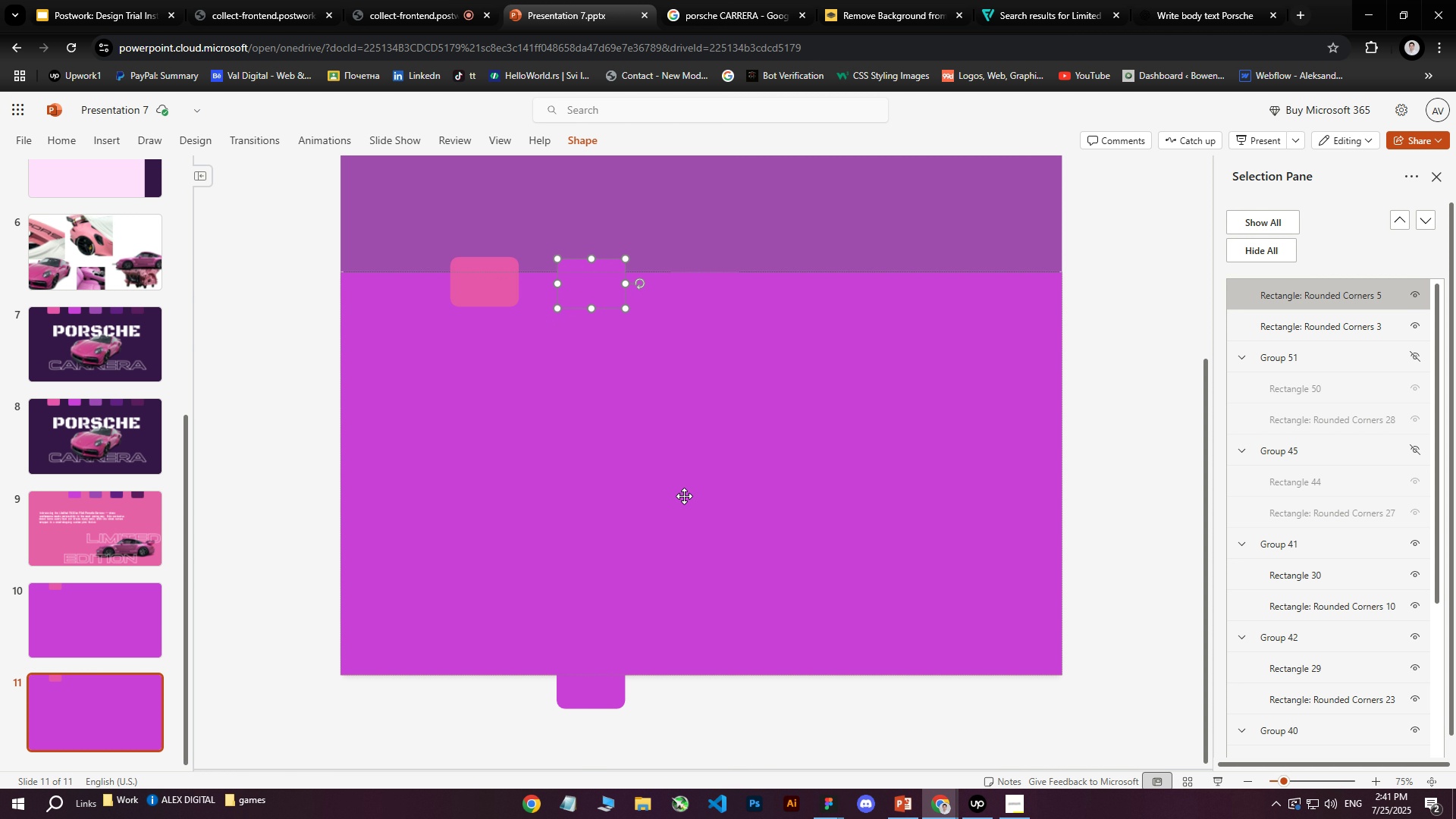 
key(ArrowUp)
 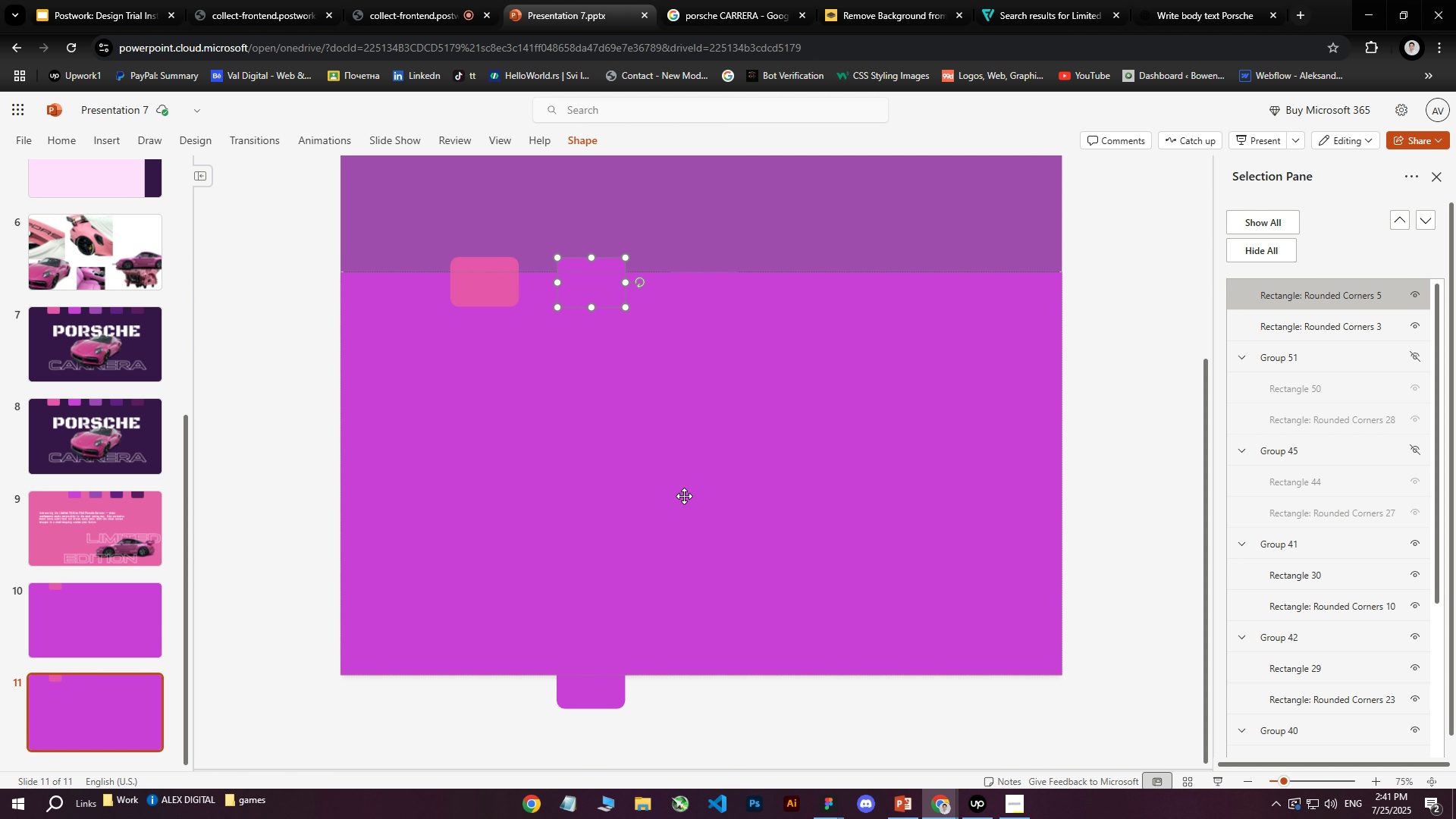 
key(ArrowUp)
 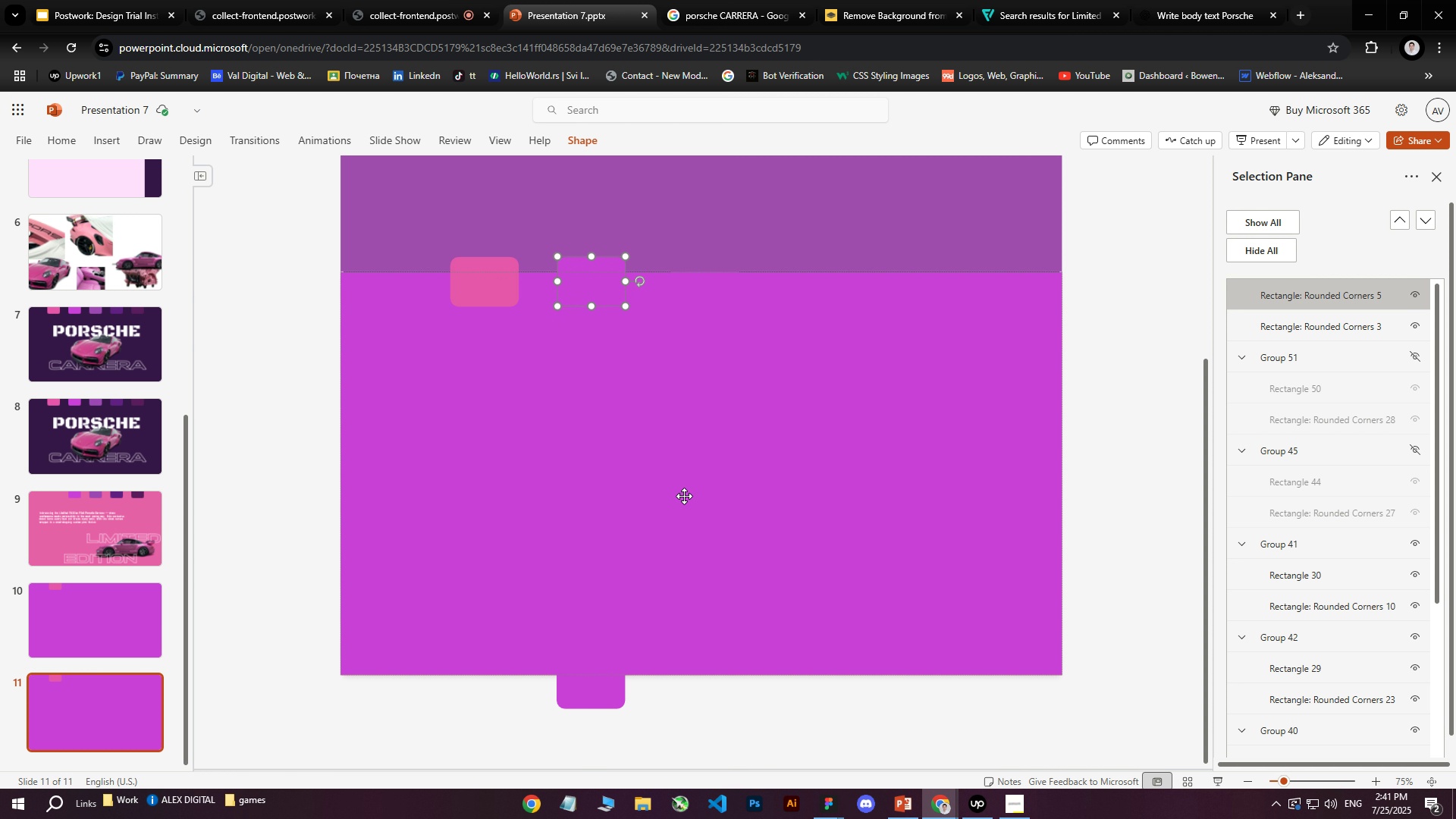 
key(ArrowUp)
 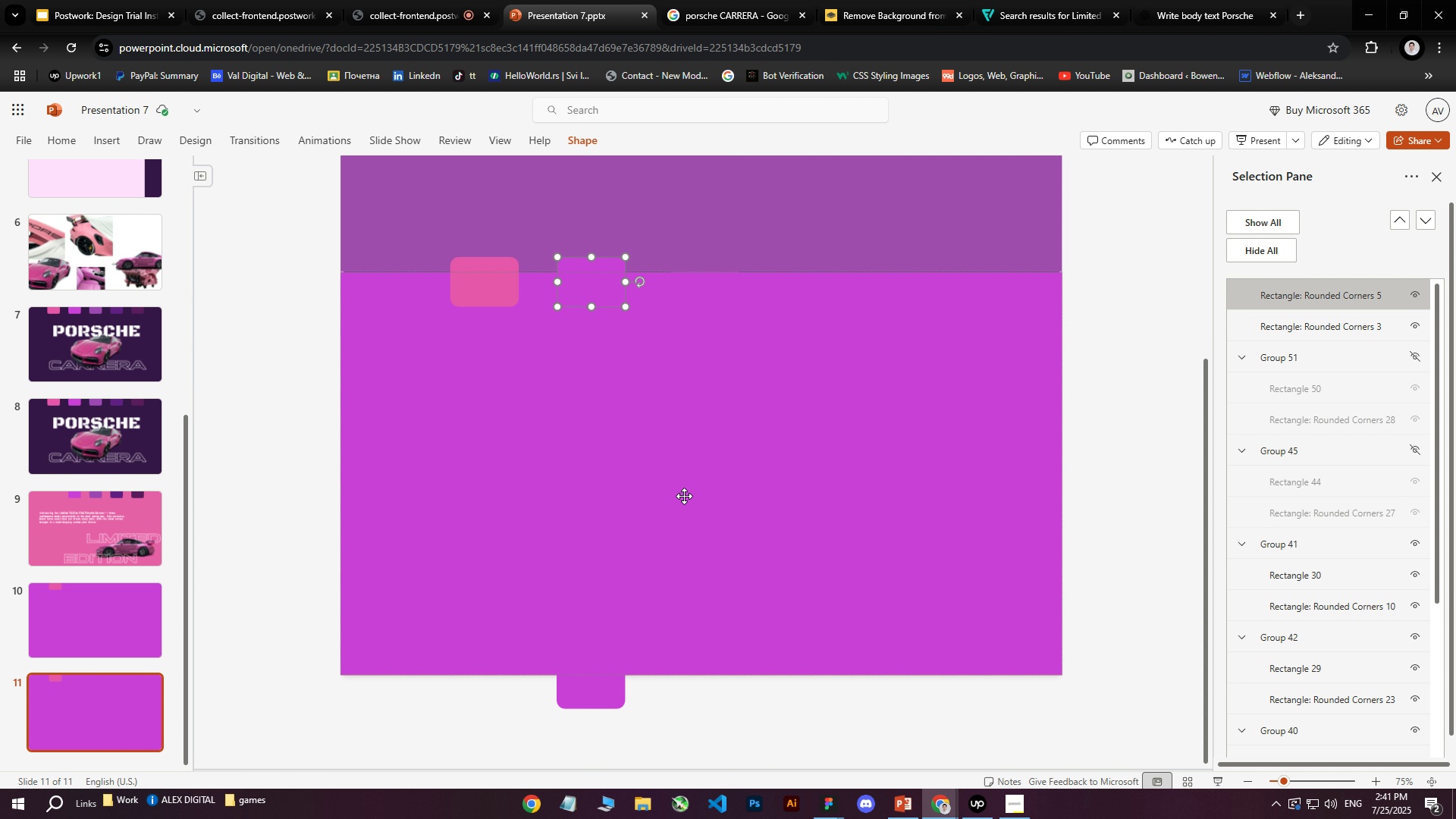 
key(ArrowDown)
 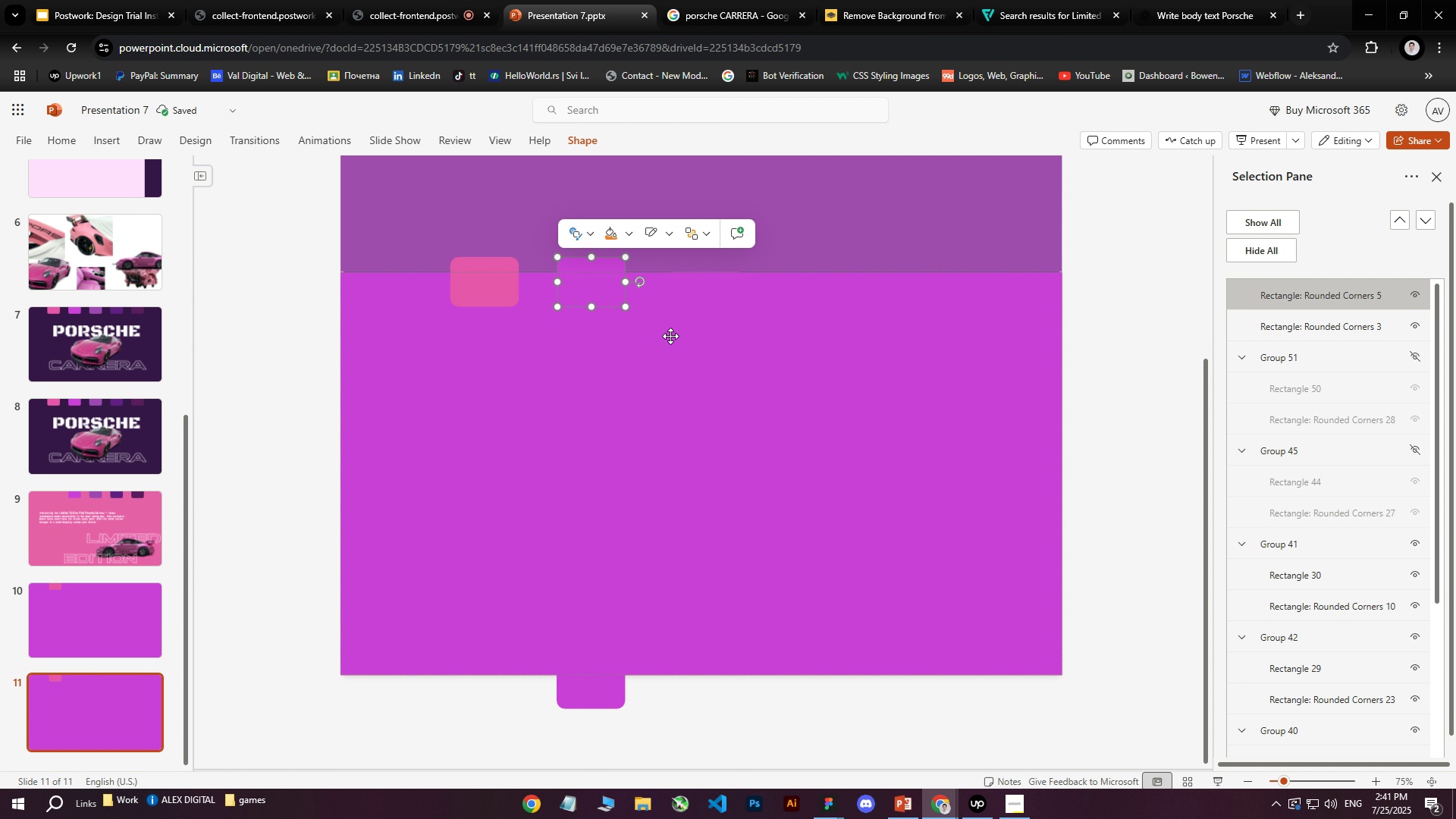 
left_click([896, 233])
 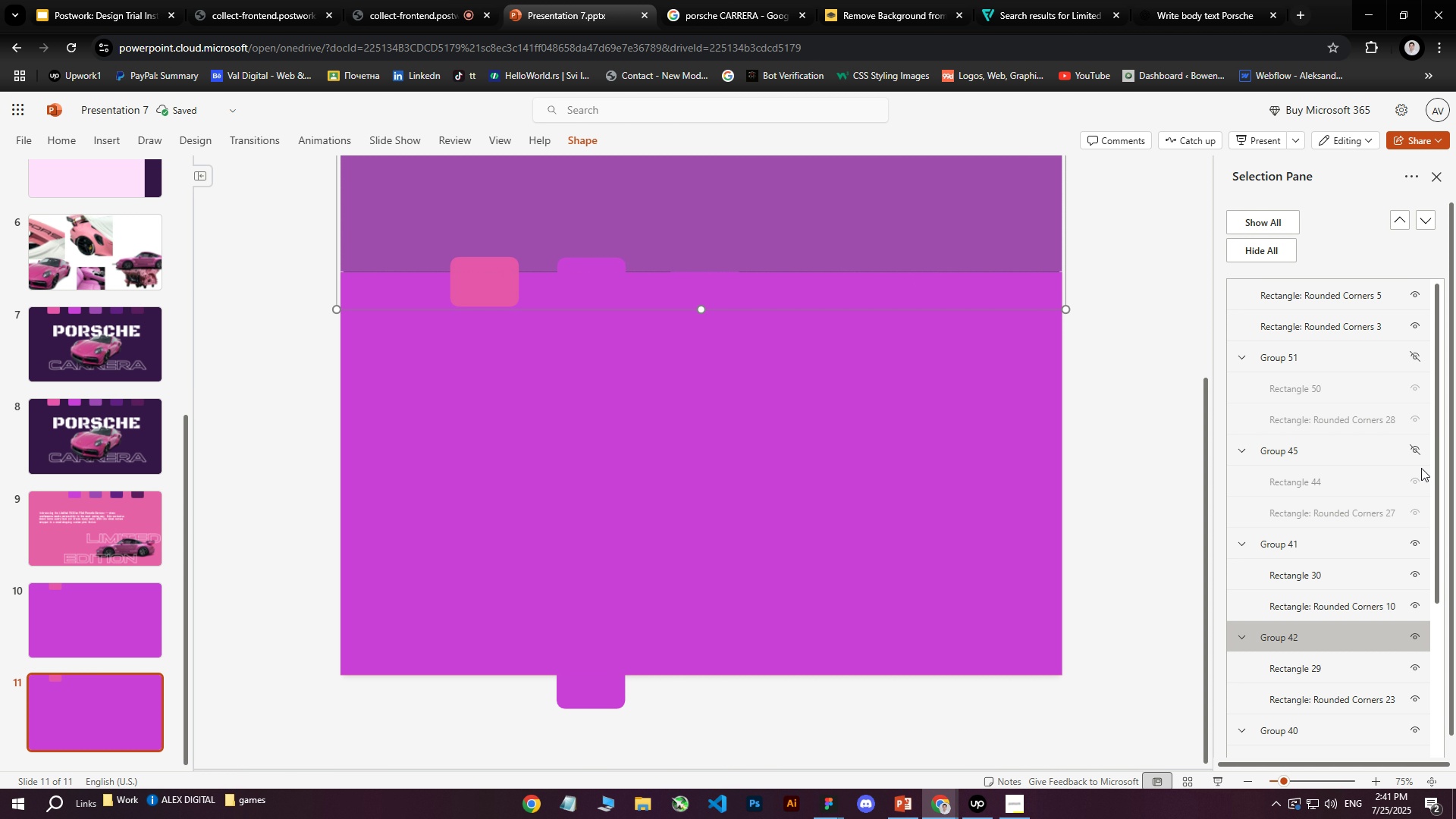 
left_click([1422, 454])
 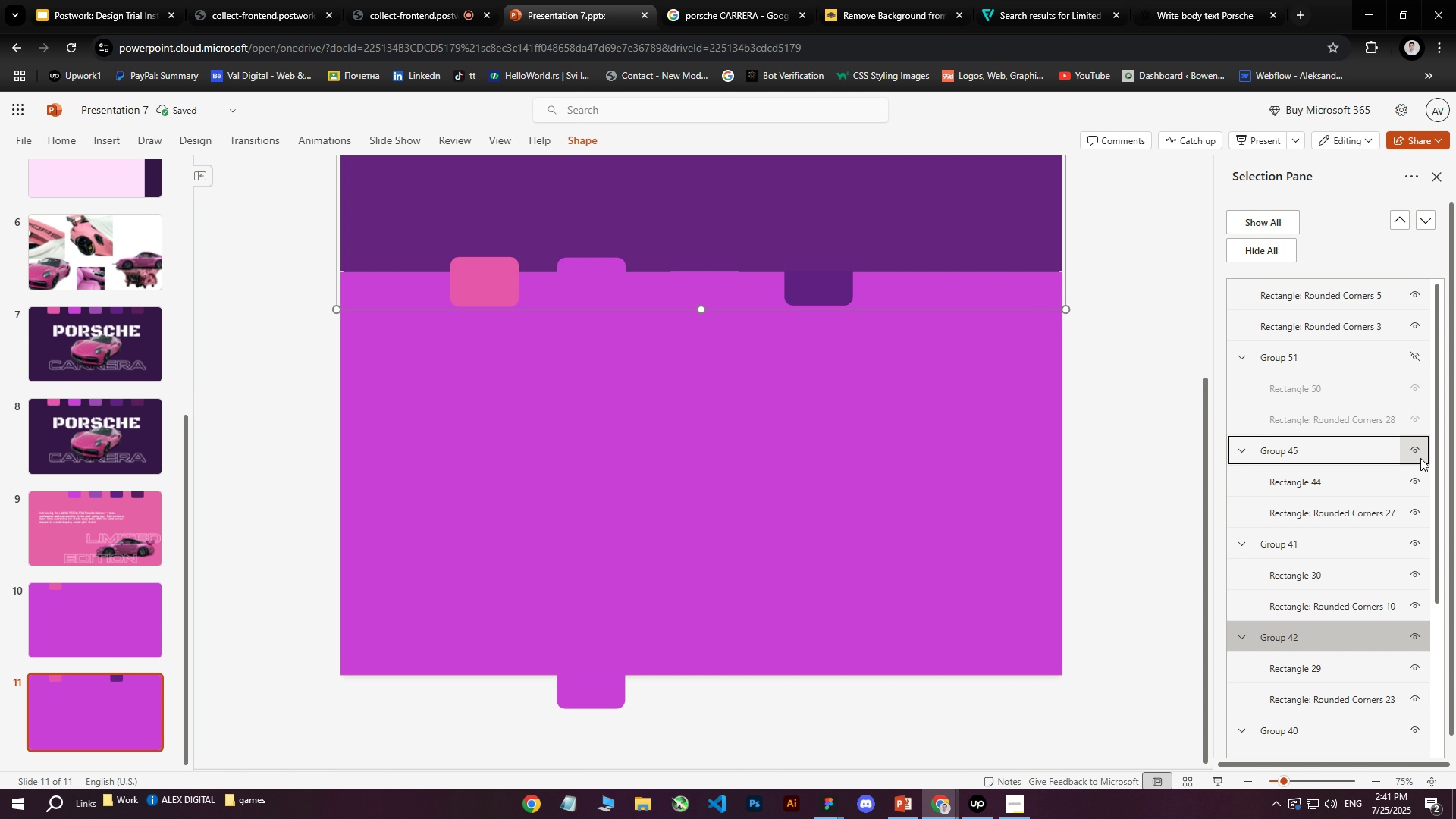 
left_click([1420, 458])
 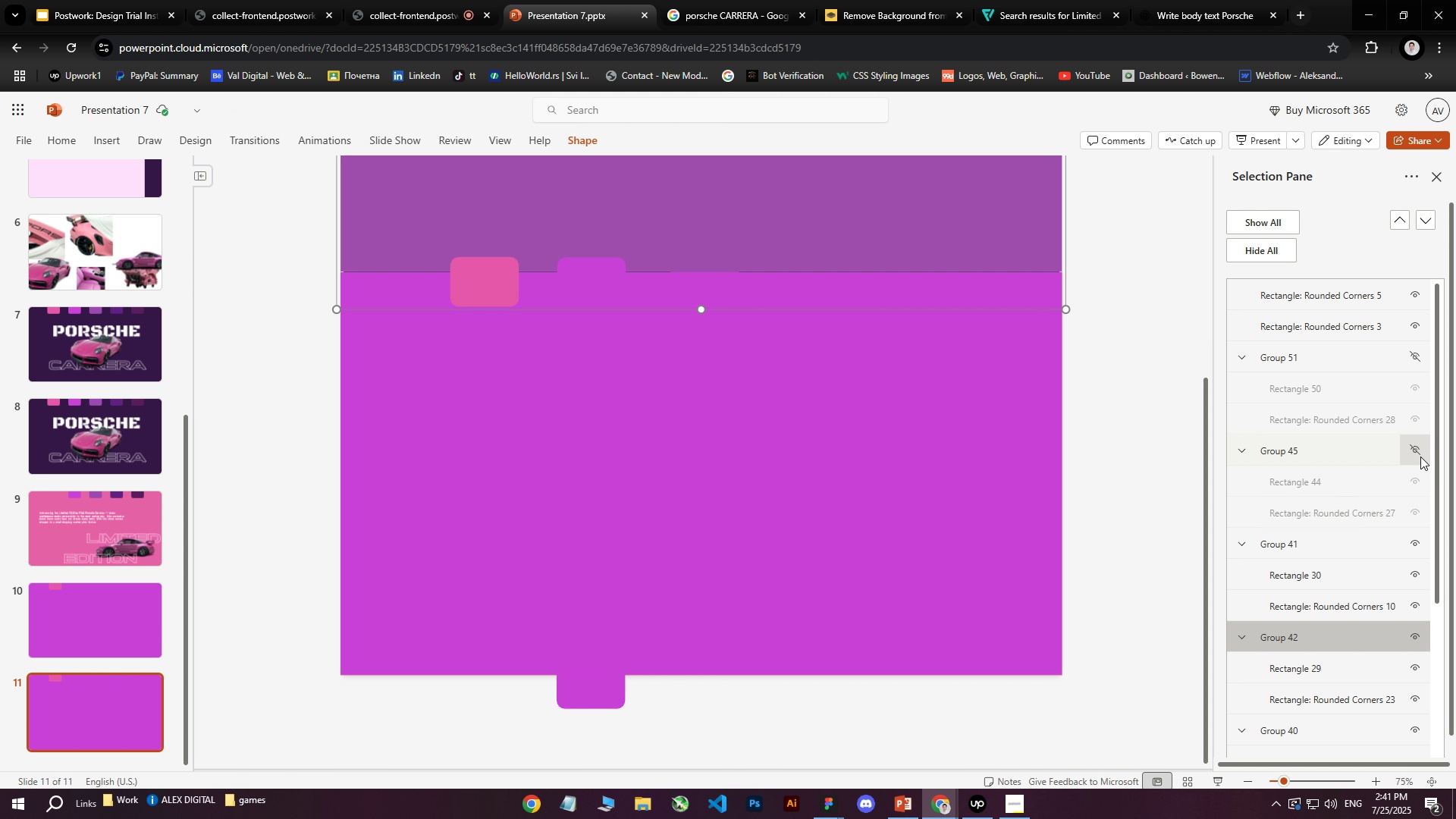 
left_click([1417, 358])
 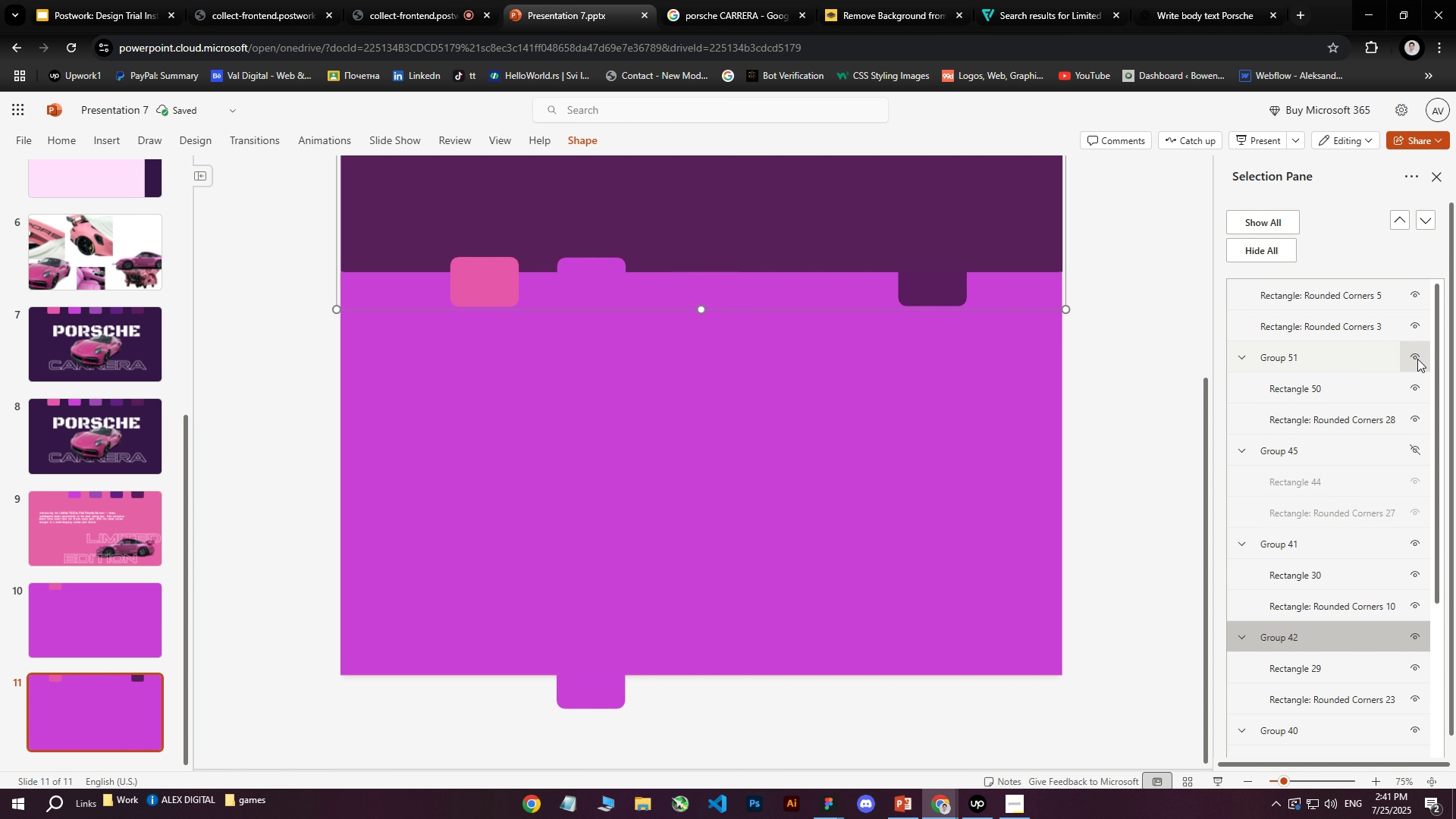 
left_click([1417, 359])
 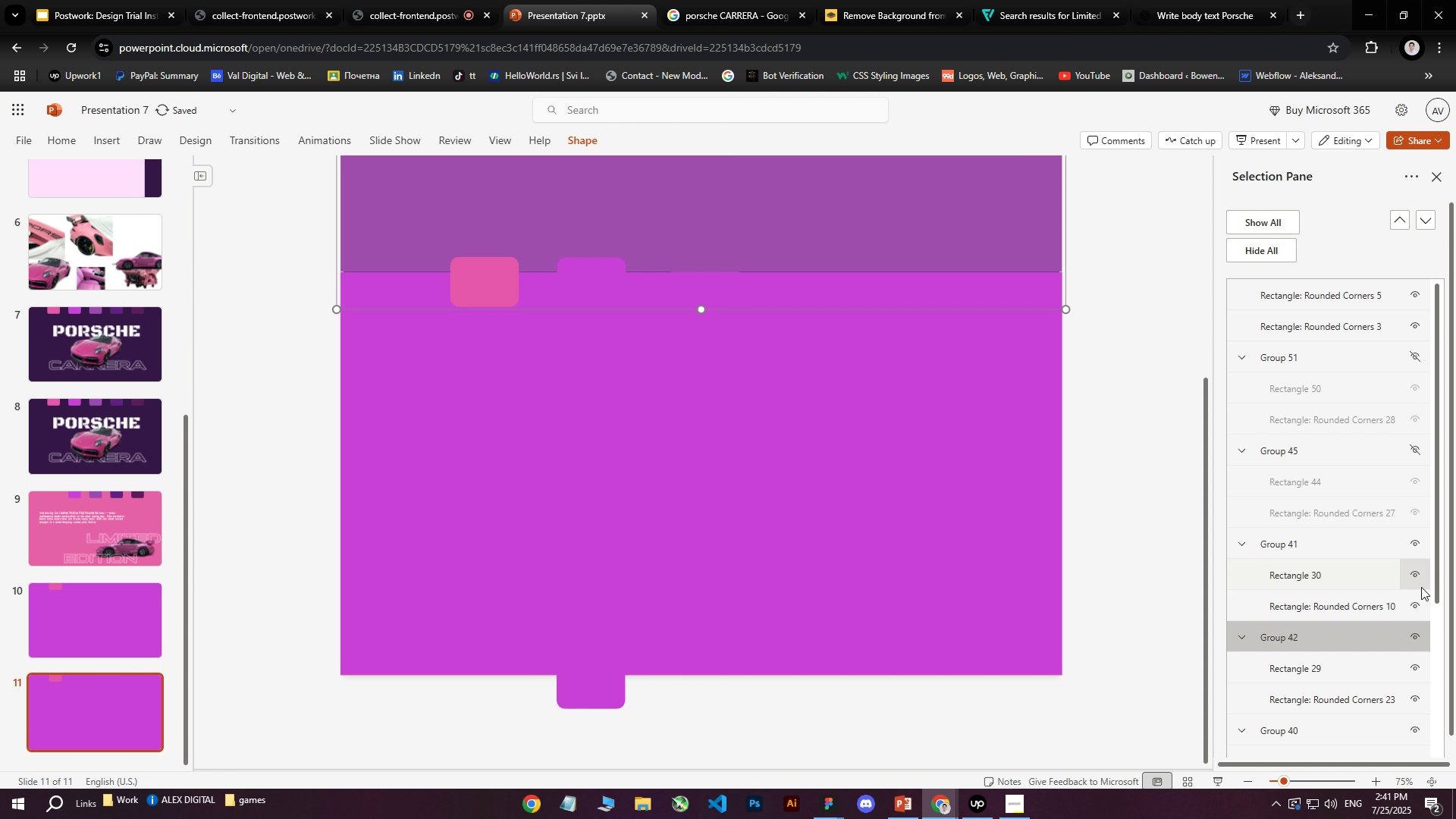 
scroll: coordinate [1351, 562], scroll_direction: down, amount: 3.0
 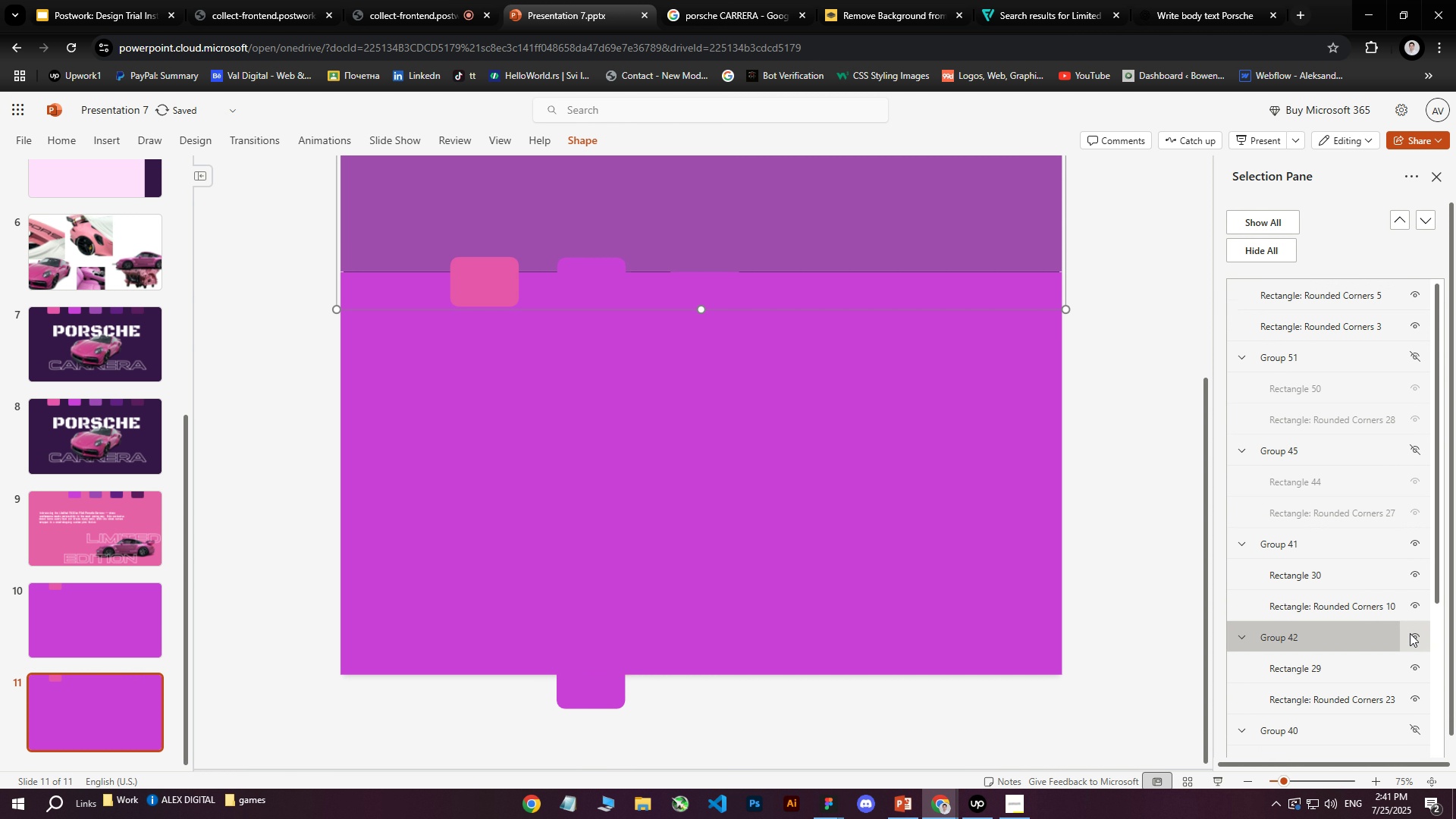 
left_click([1417, 730])
 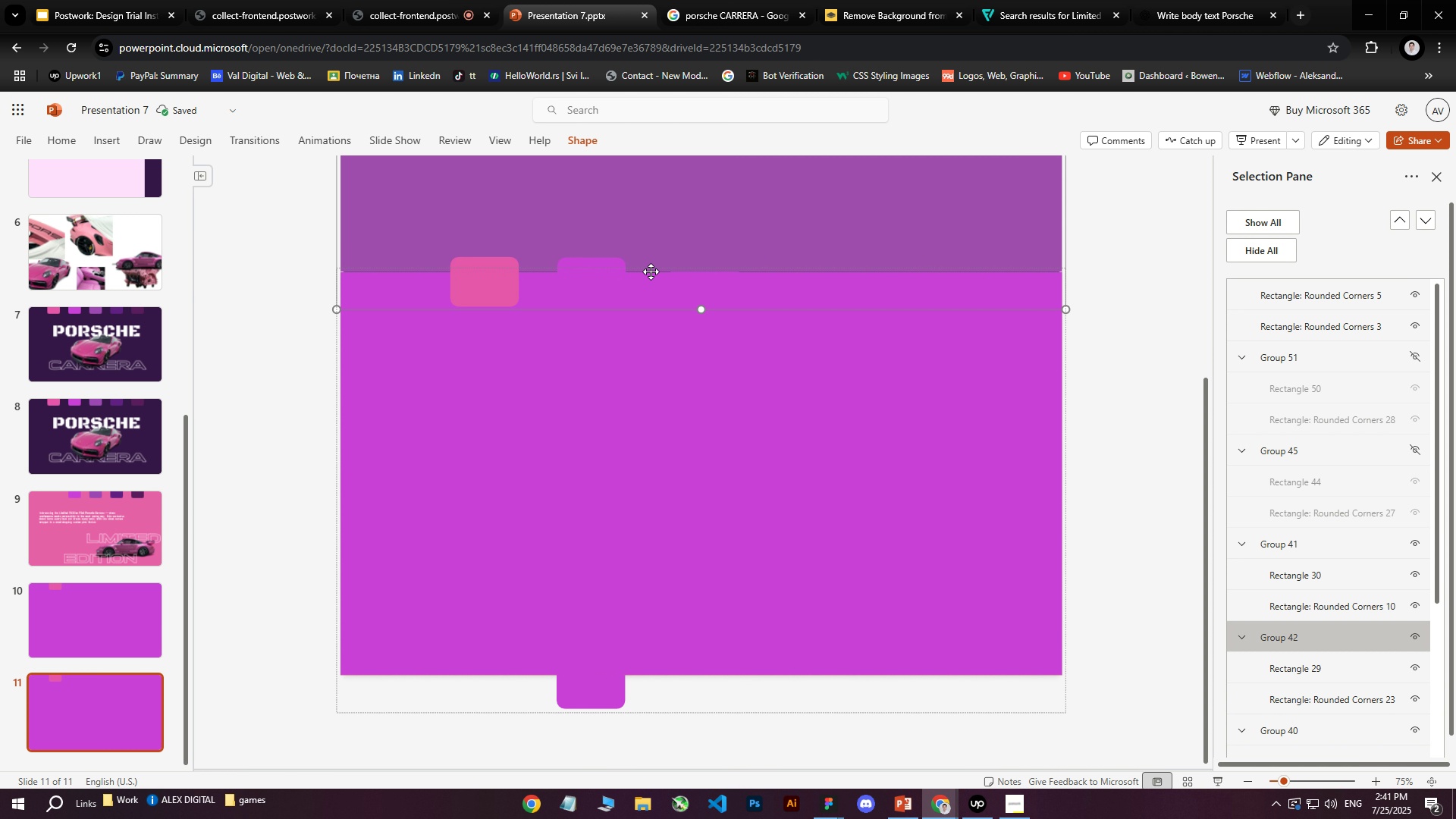 
scroll: coordinate [795, 404], scroll_direction: up, amount: 7.0
 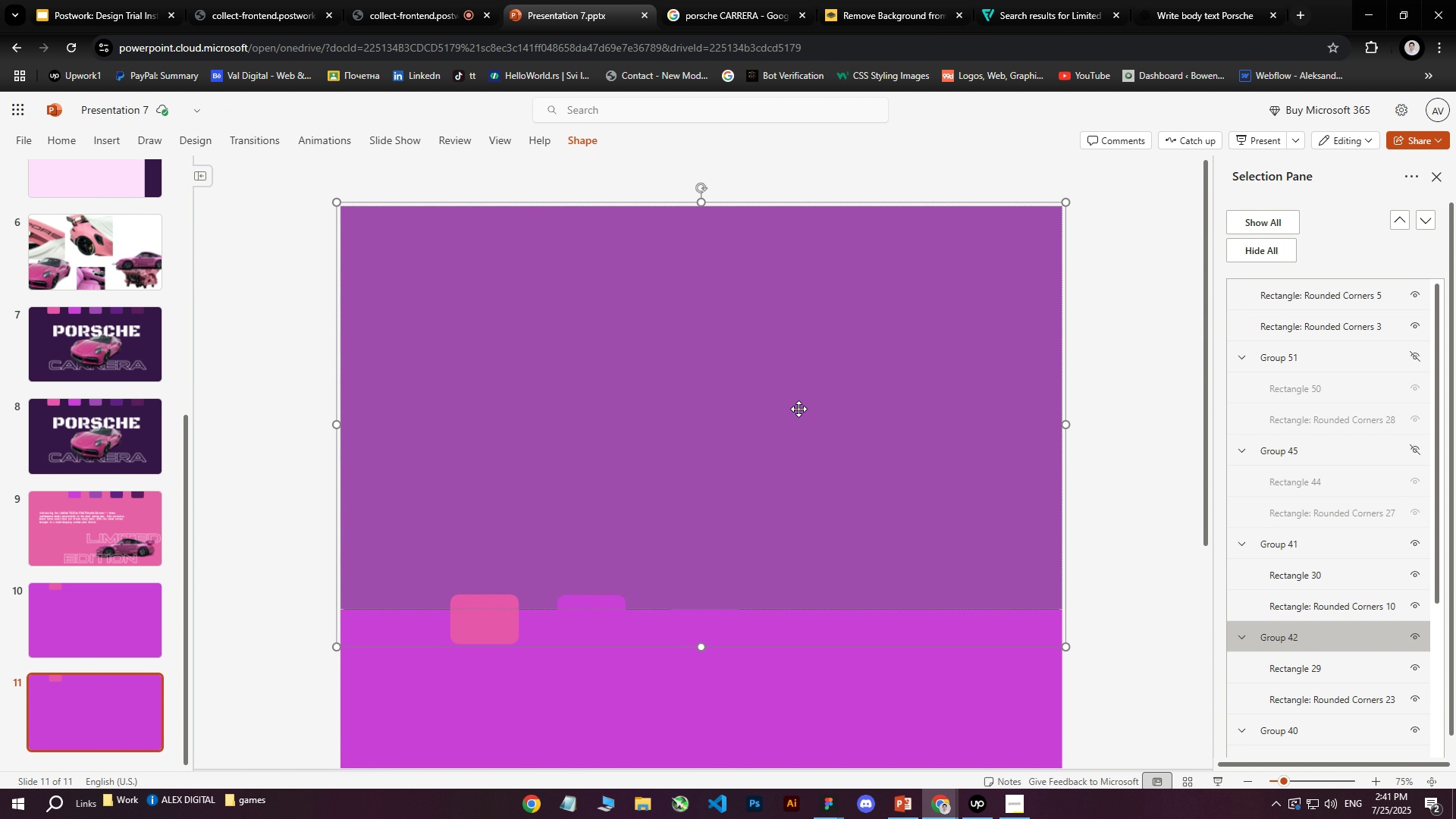 
scroll: coordinate [1336, 538], scroll_direction: down, amount: 5.0
 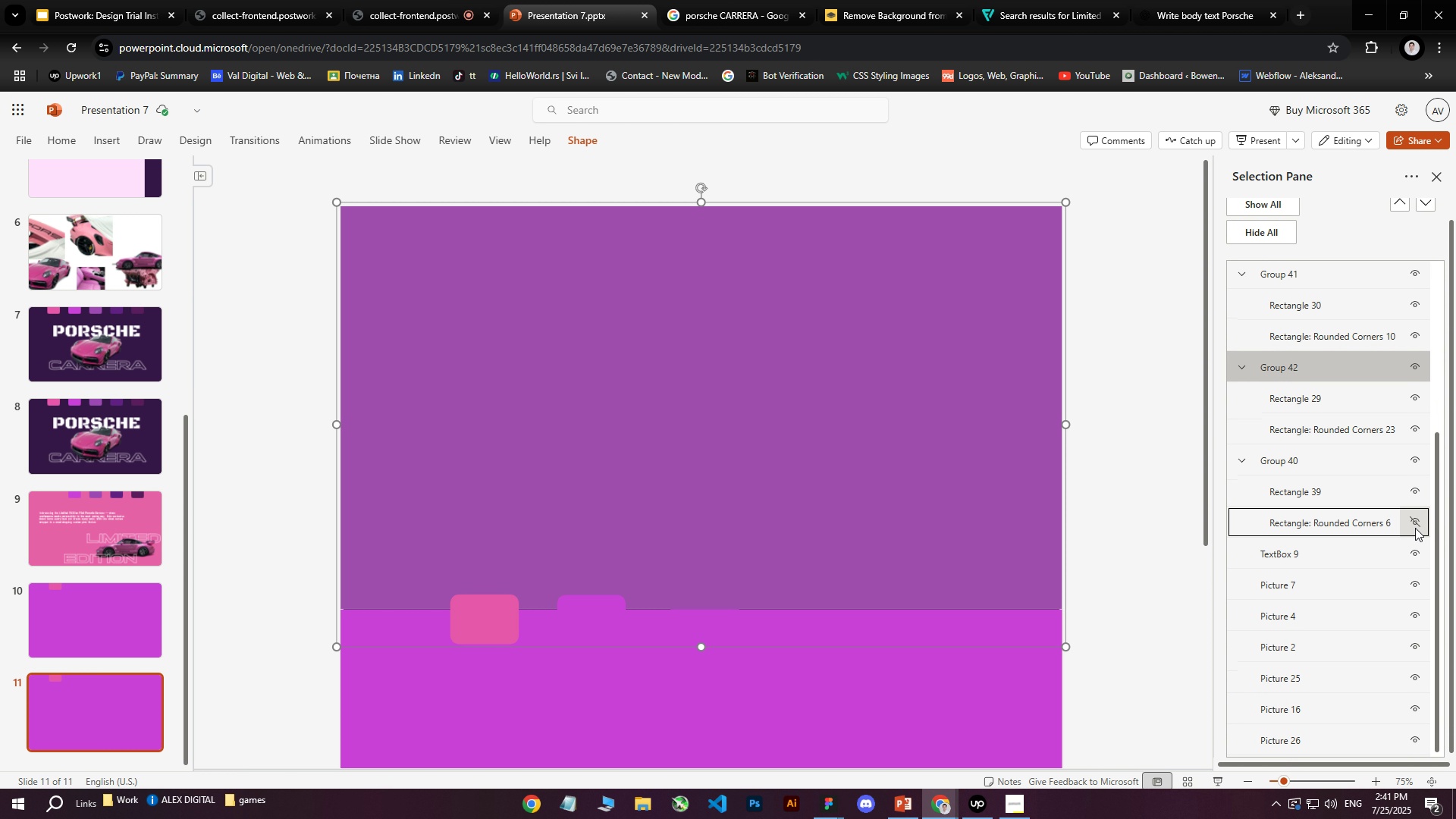 
left_click([1415, 528])
 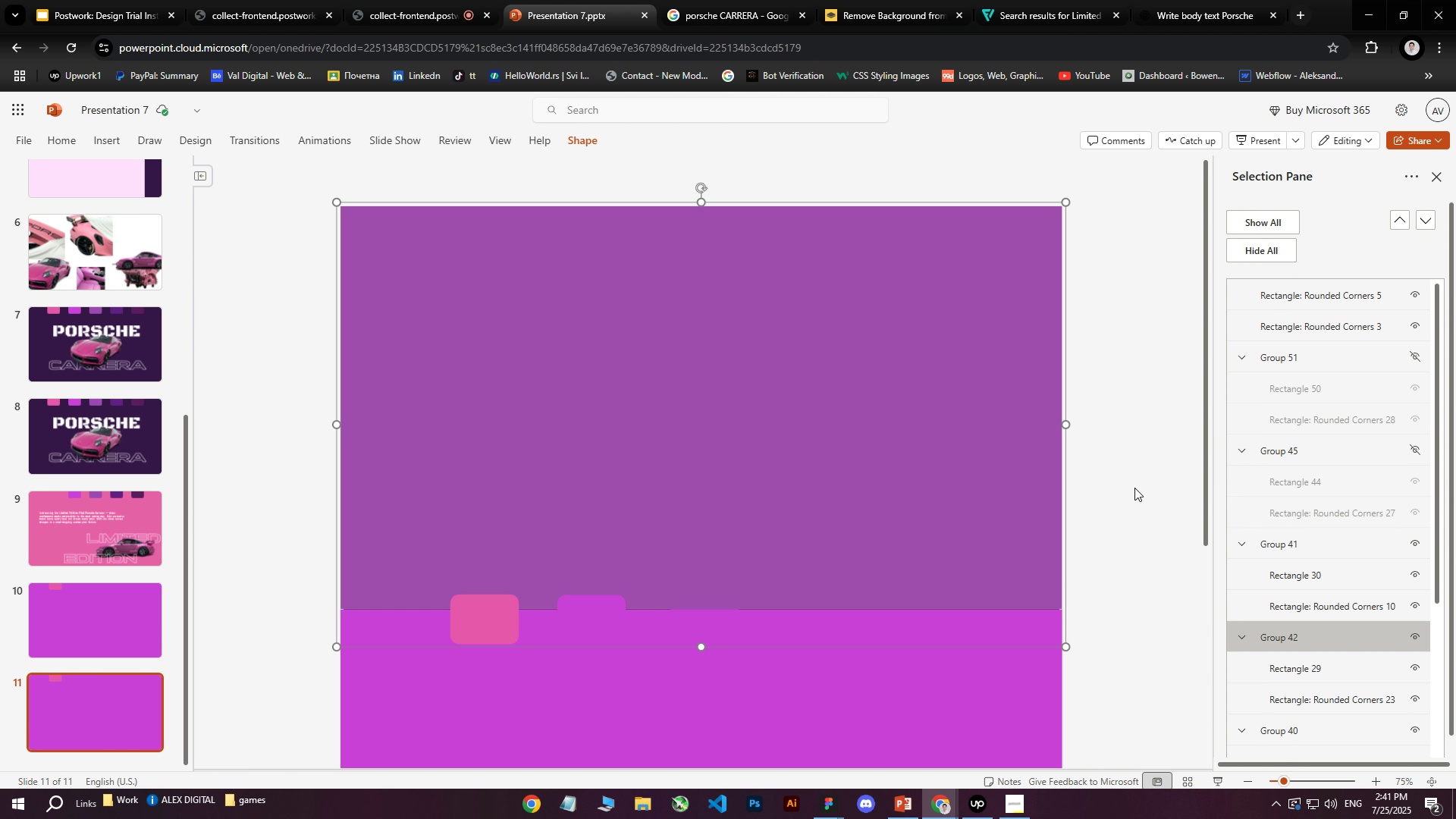 
scroll: coordinate [762, 419], scroll_direction: down, amount: 7.0
 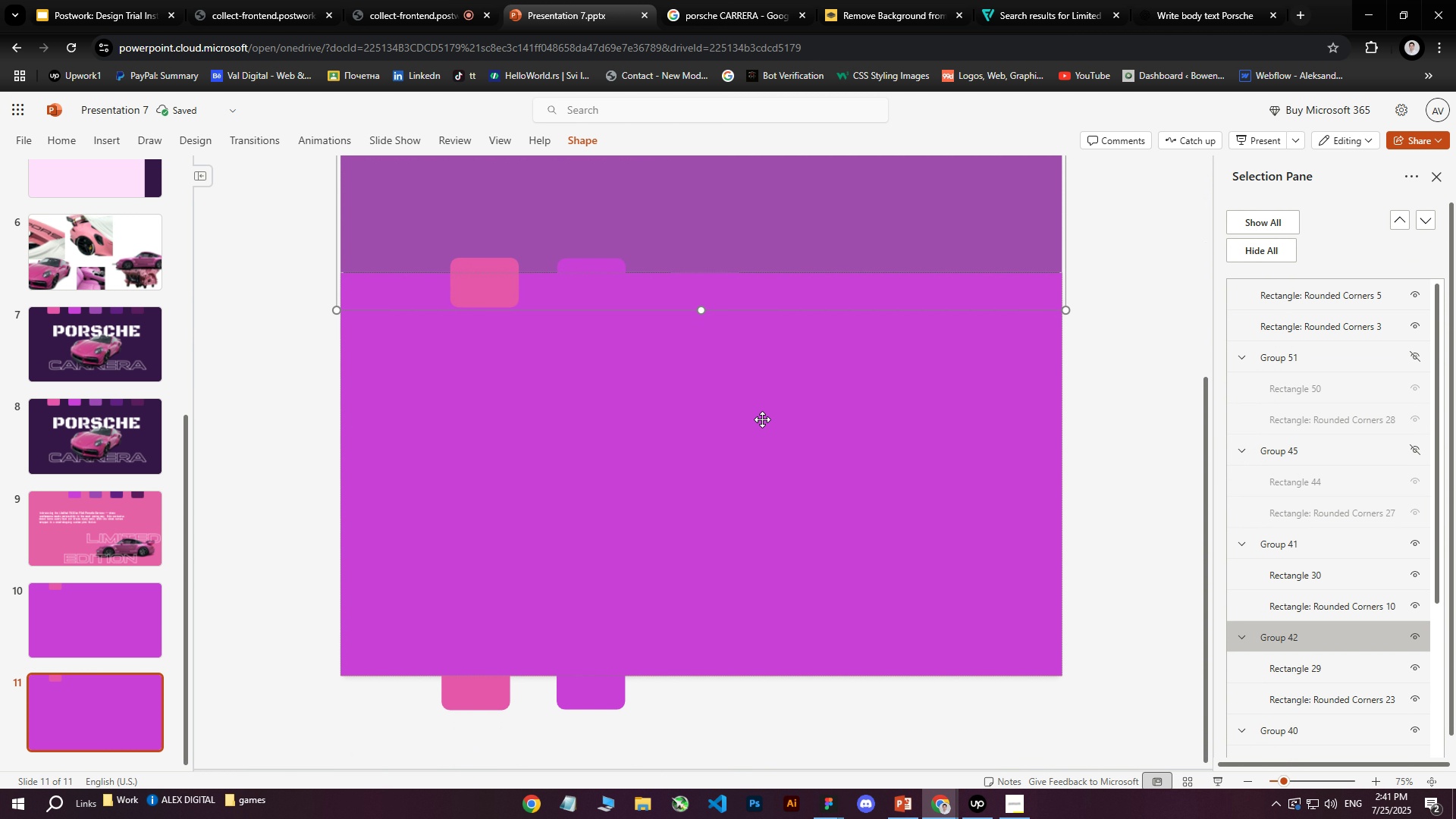 
scroll: coordinate [762, 419], scroll_direction: up, amount: 2.0
 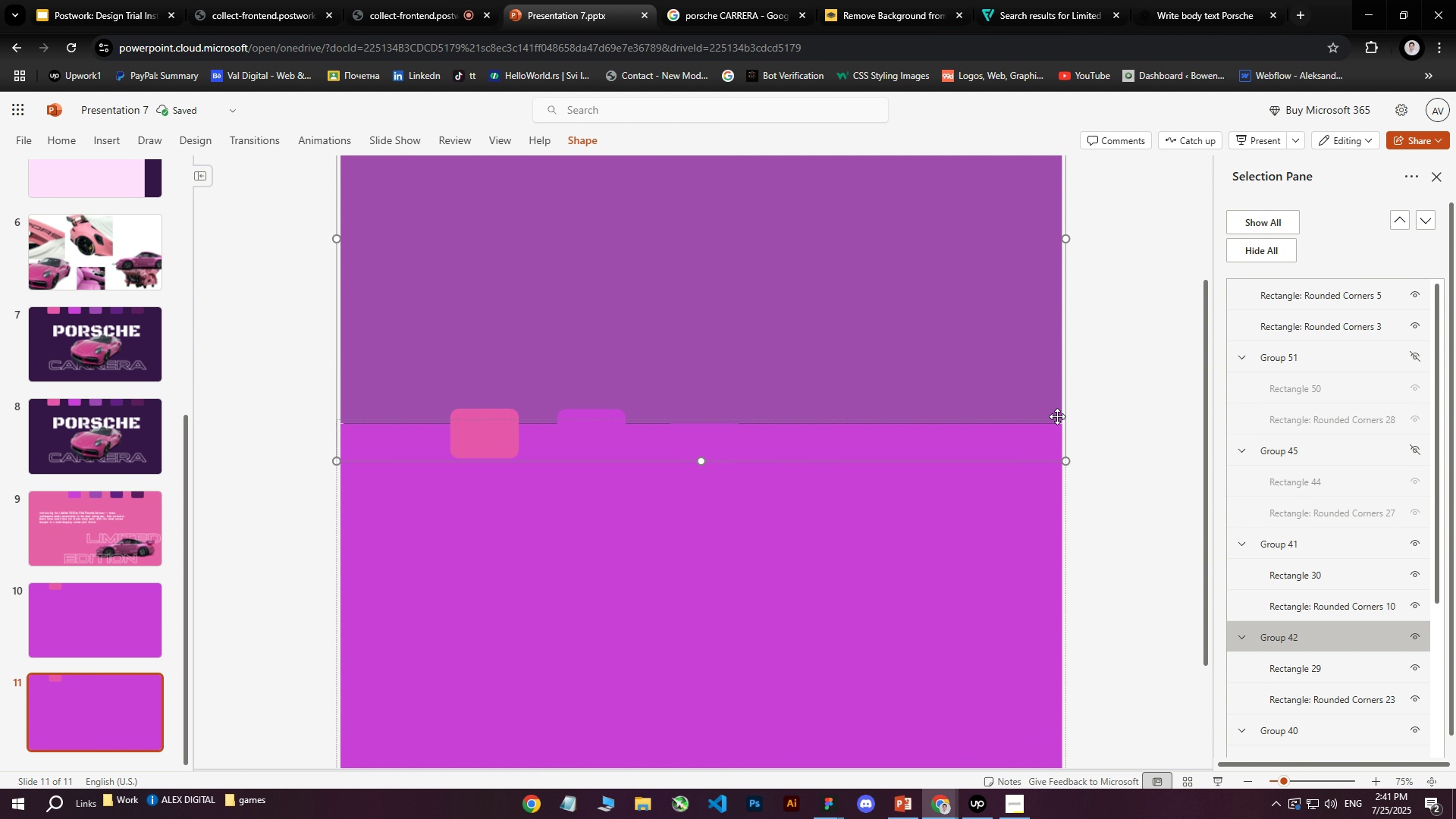 
left_click([1083, 413])
 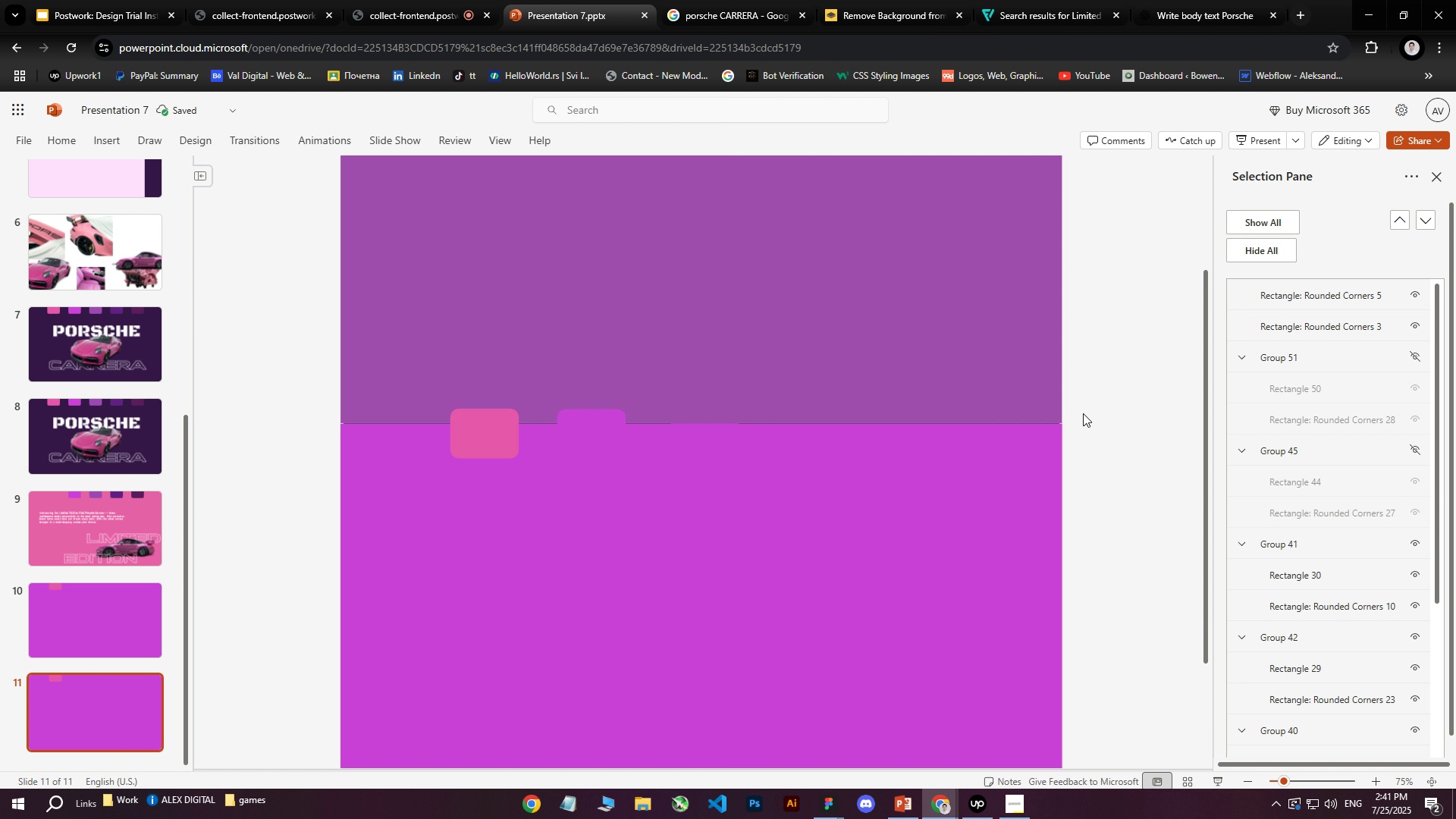 
left_click([1083, 413])
 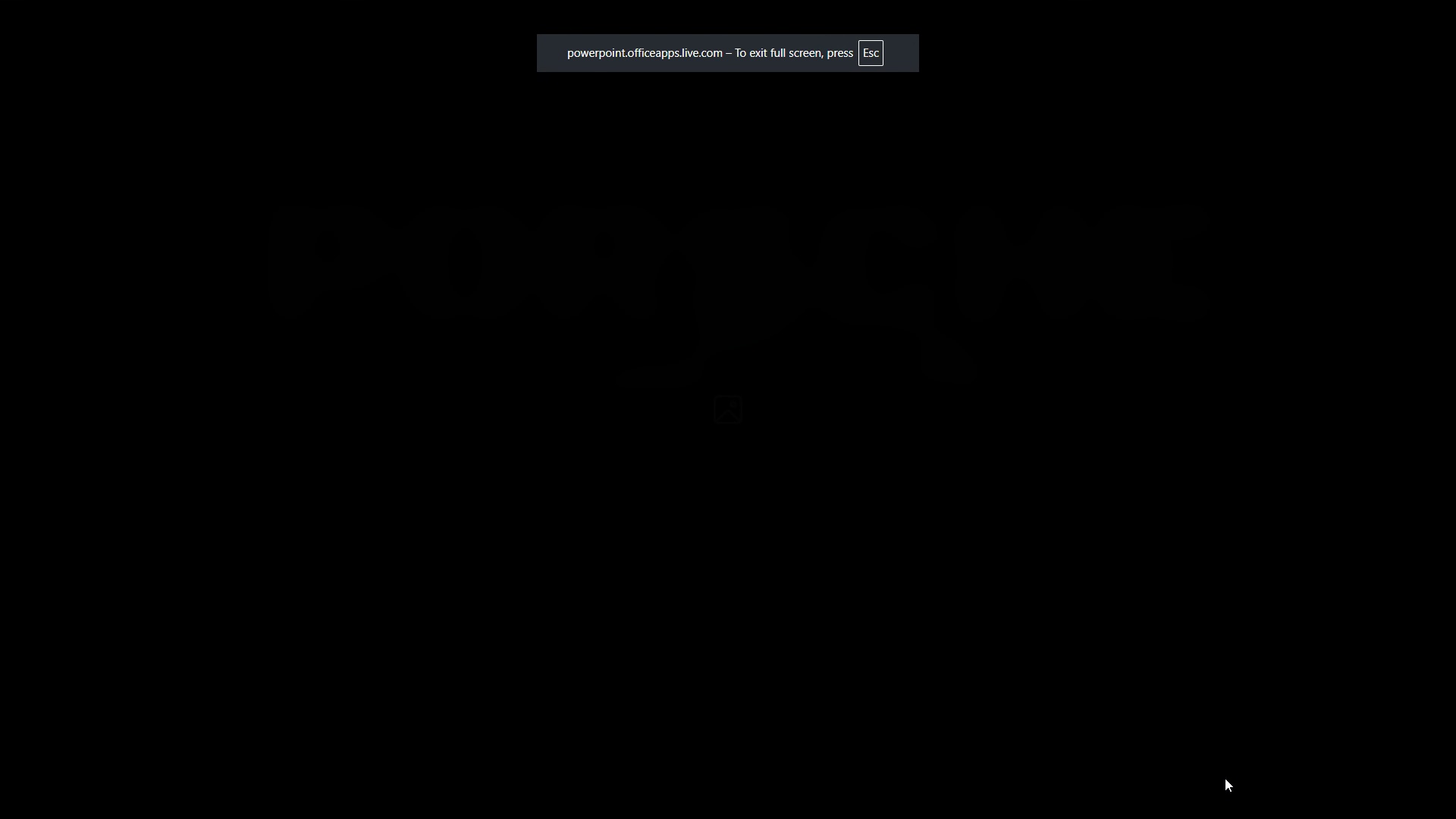 
wait(11.54)
 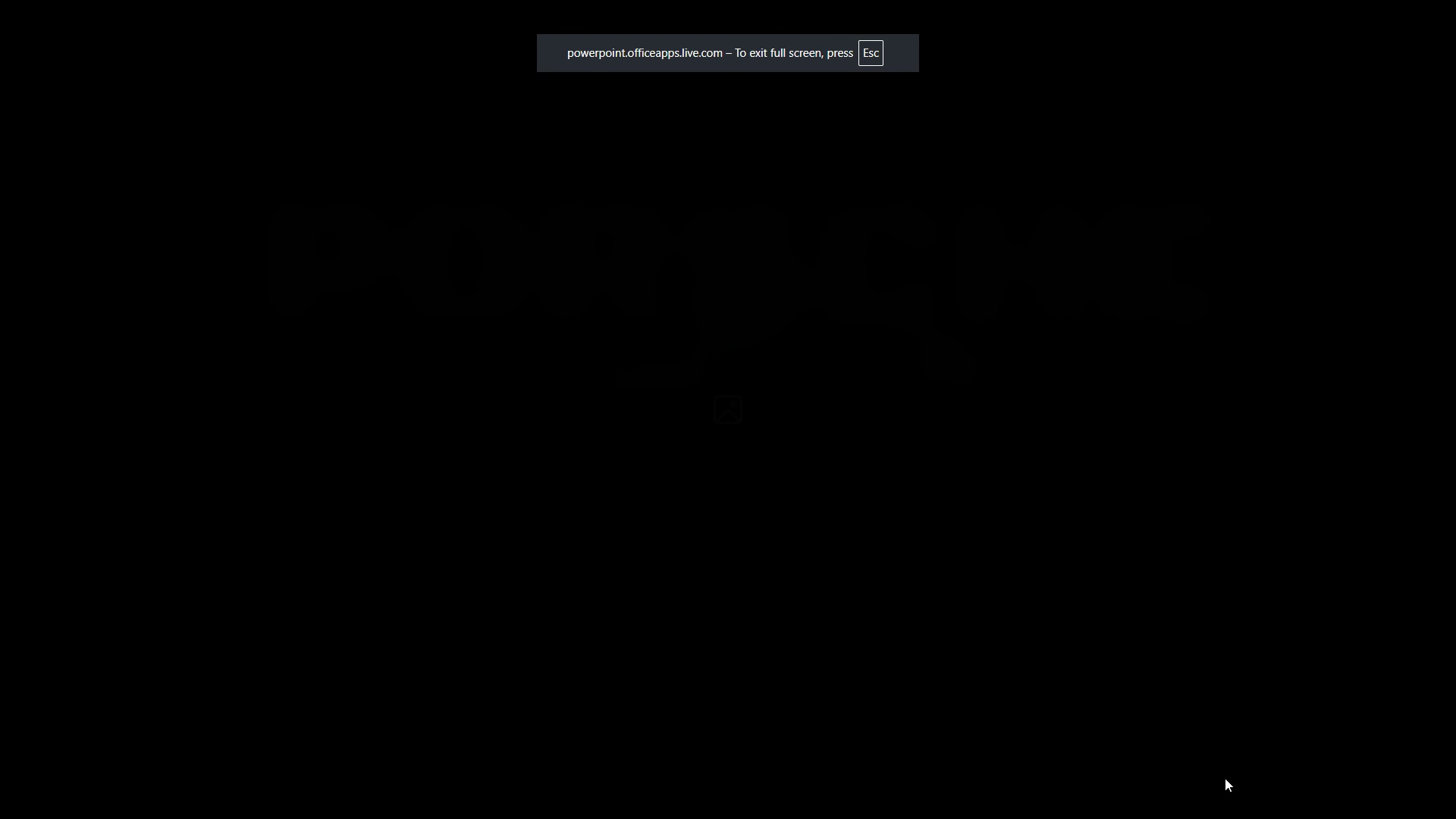 
left_click([109, 372])
 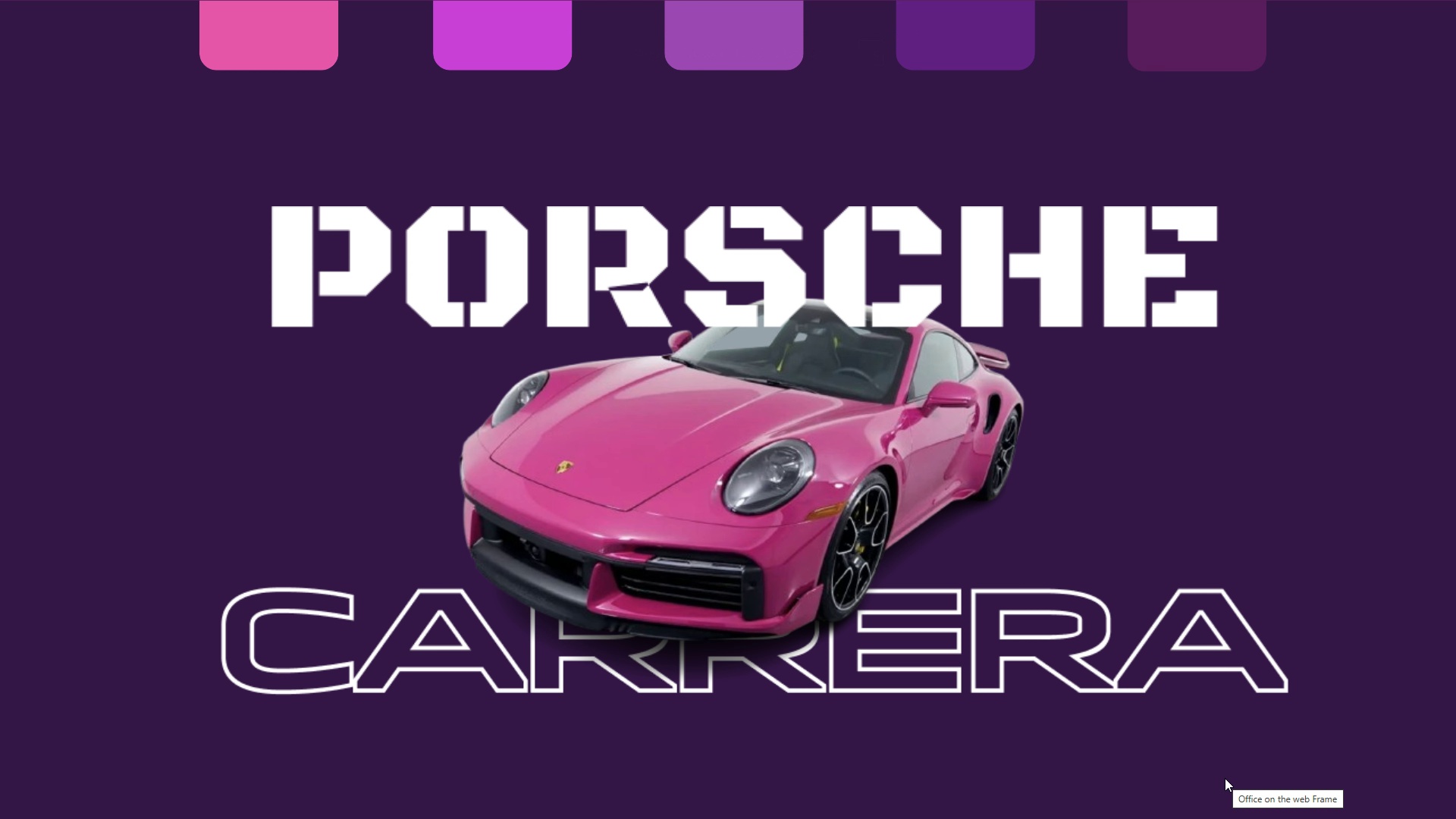 
left_click([1225, 778])
 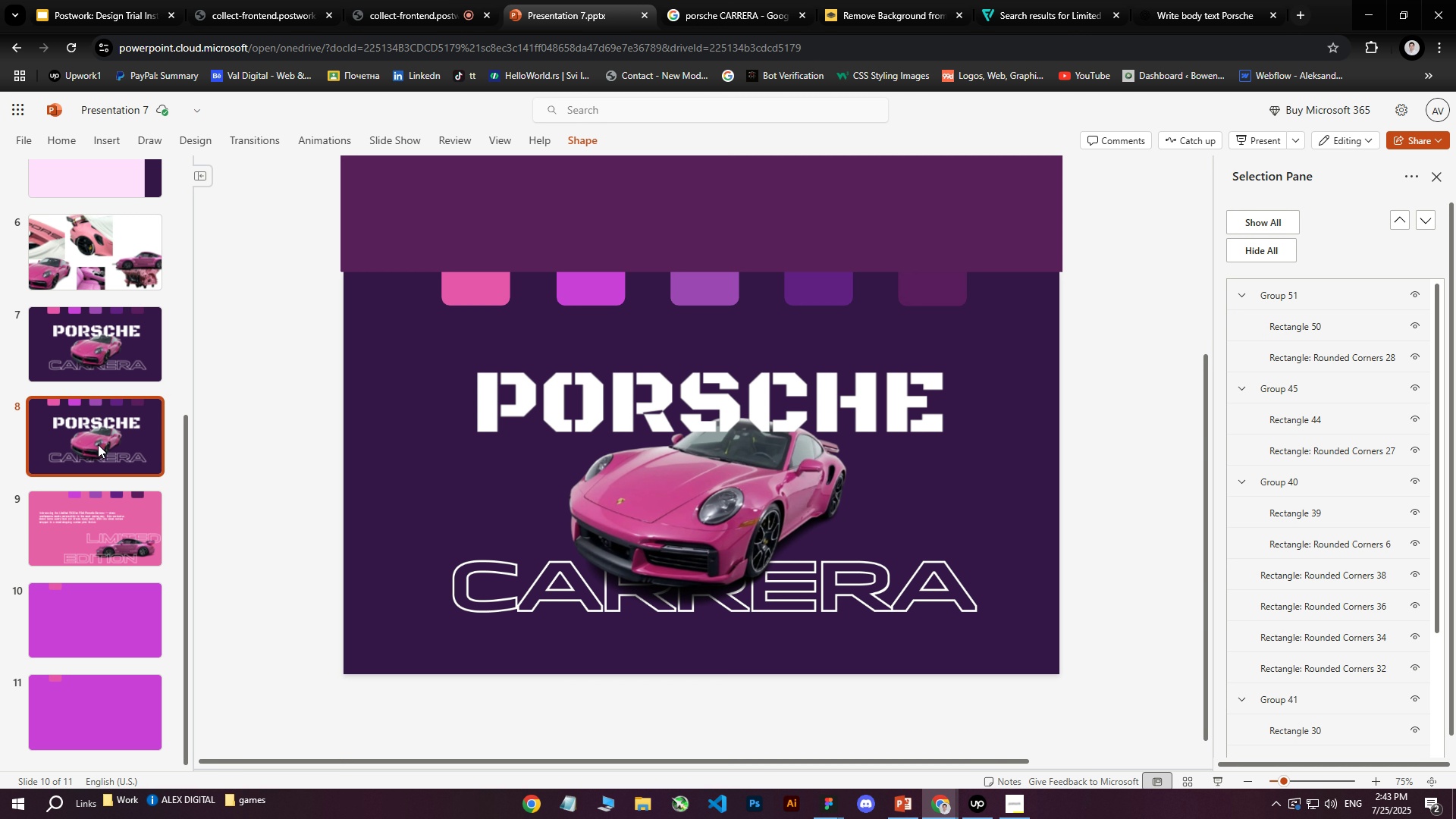 
wait(57.63)
 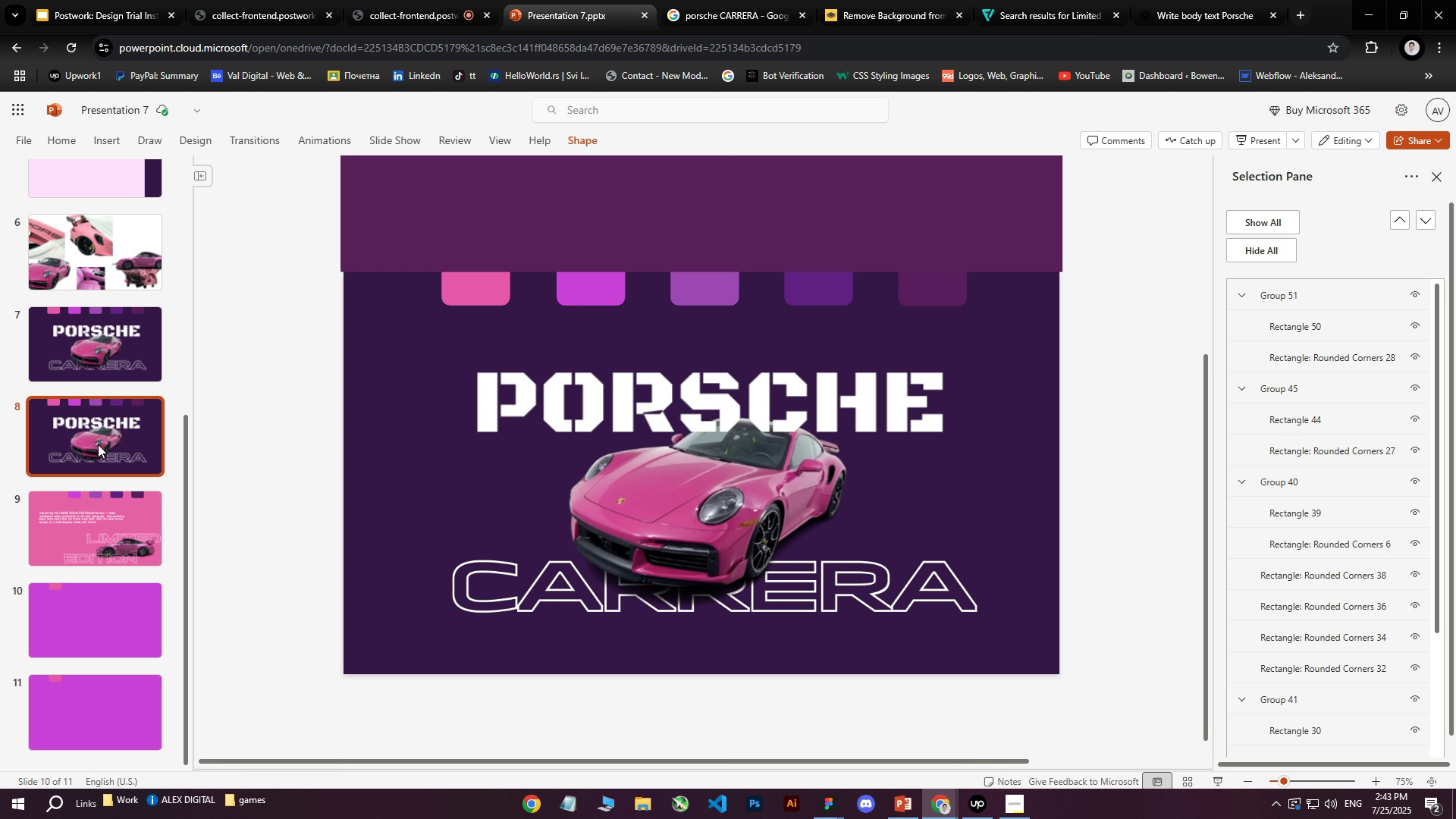 
key(ArrowRight)
 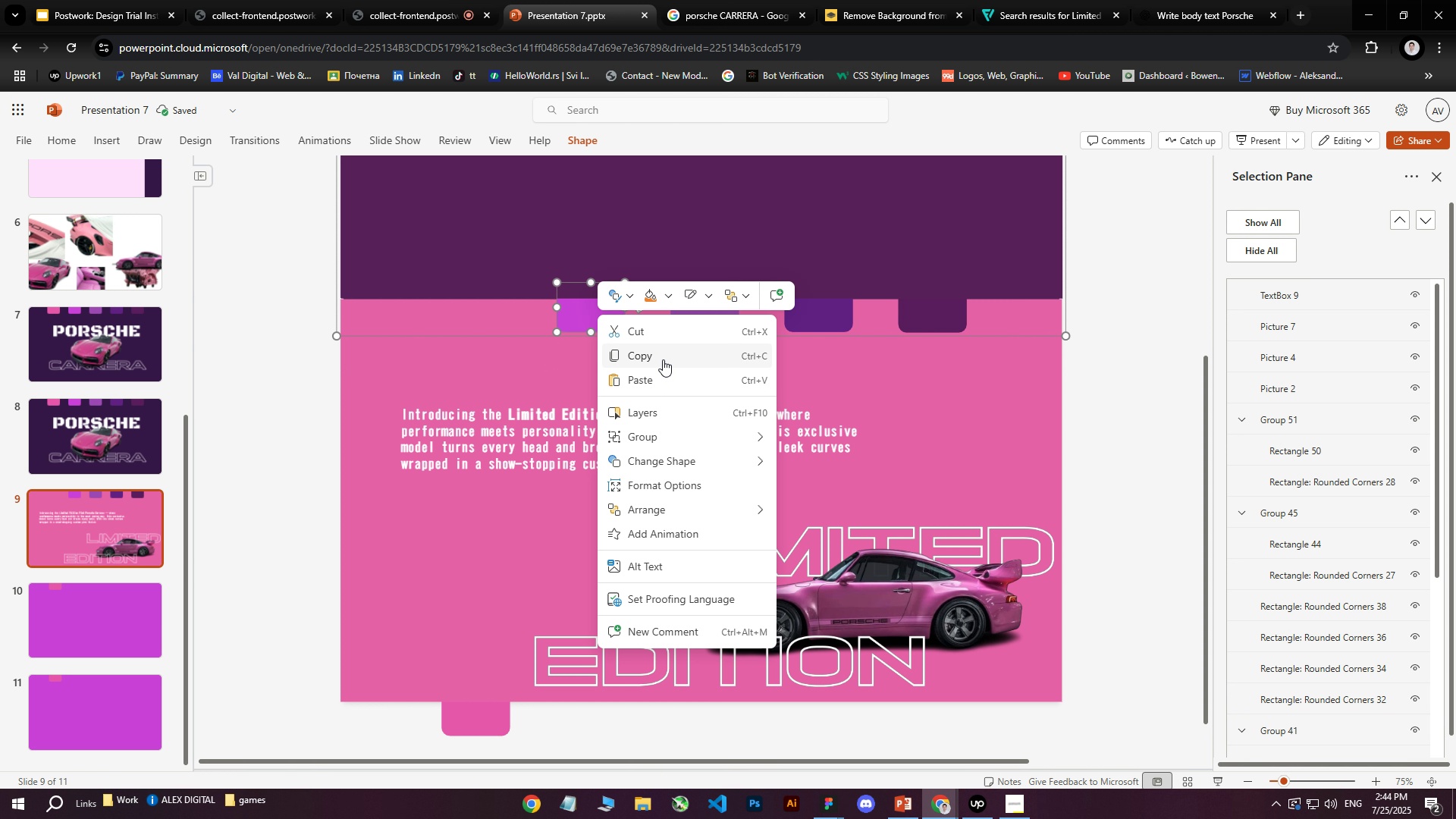 
wait(6.77)
 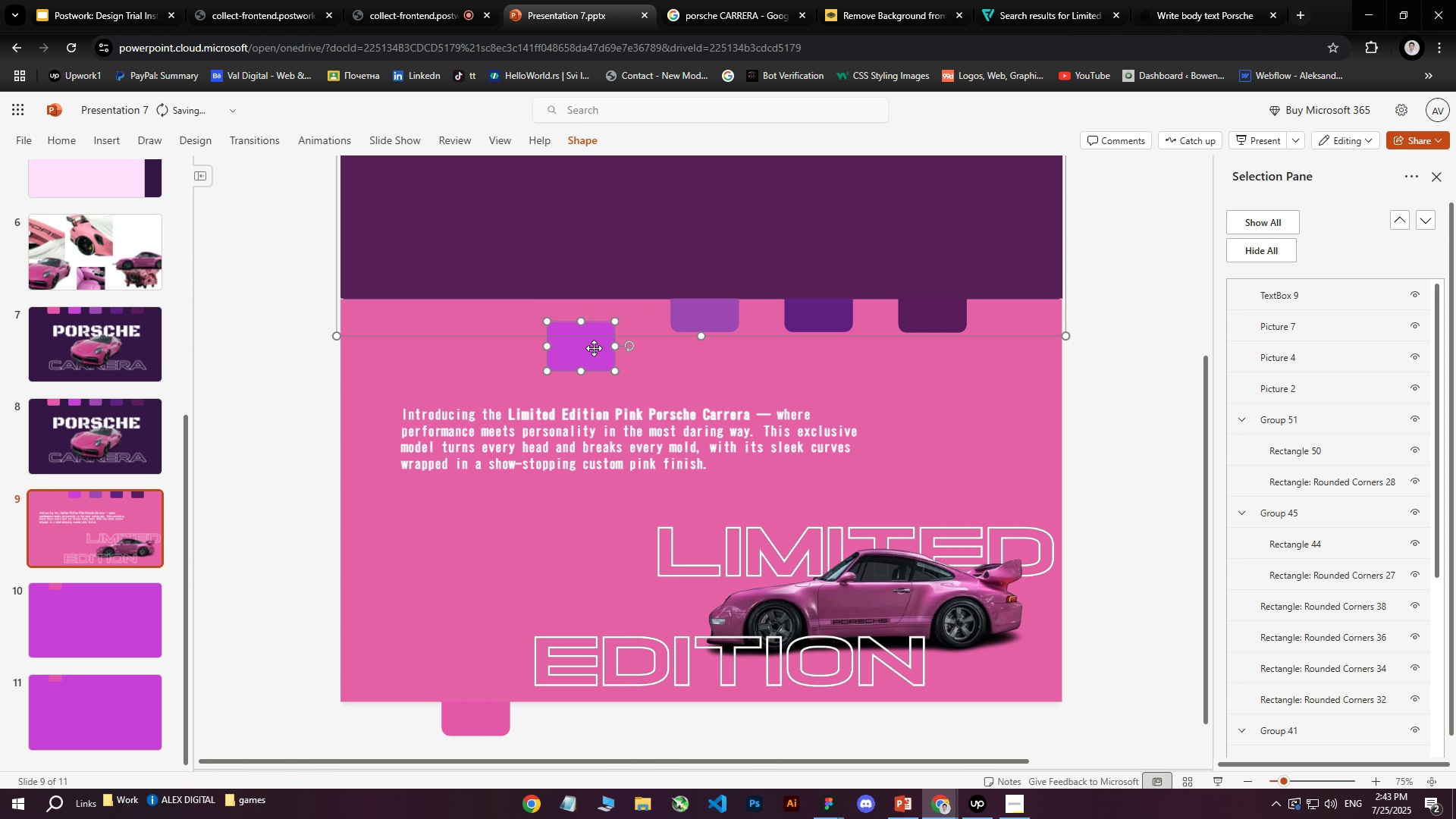 
key(ArrowUp)
 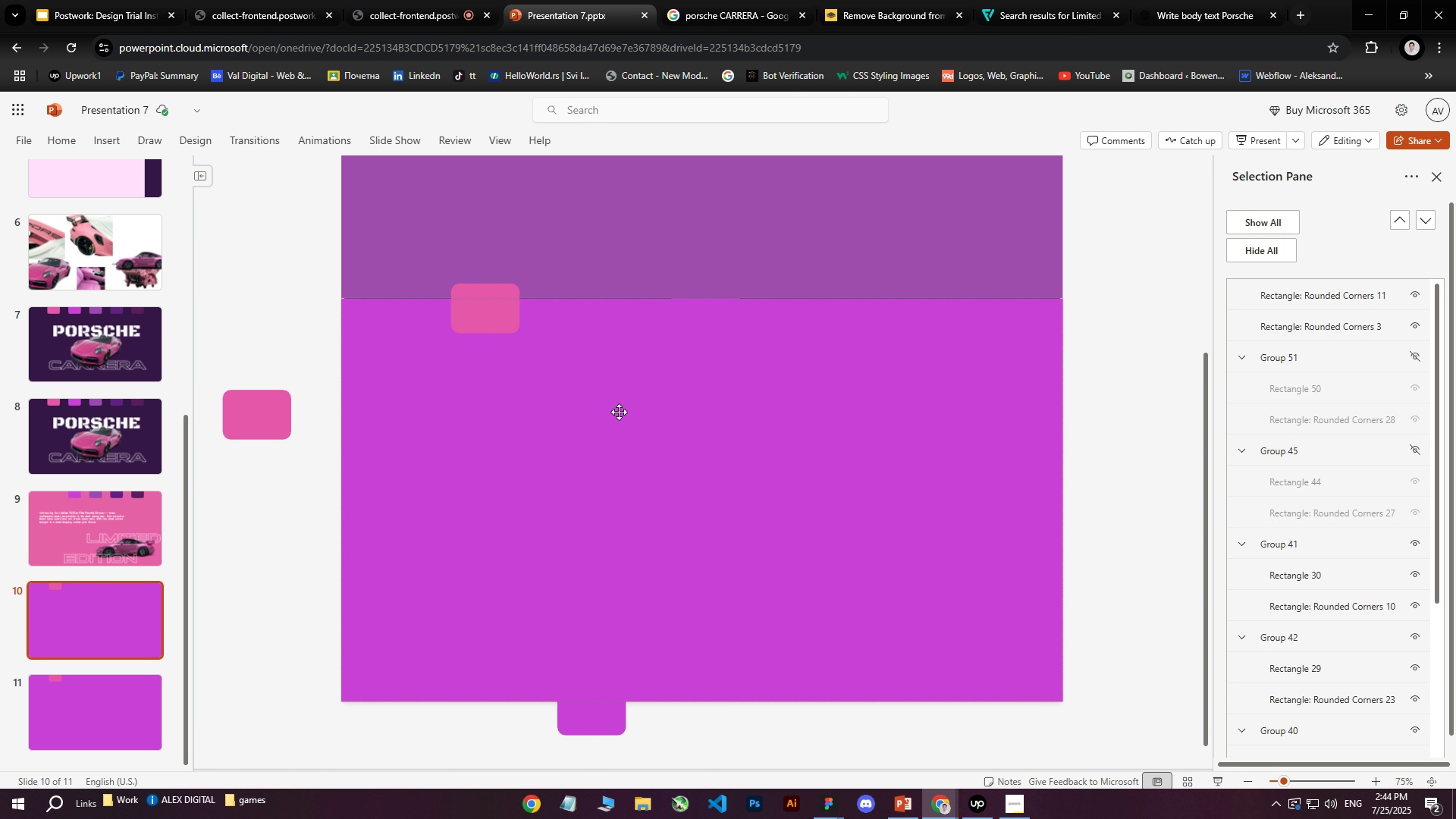 
key(ArrowRight)
 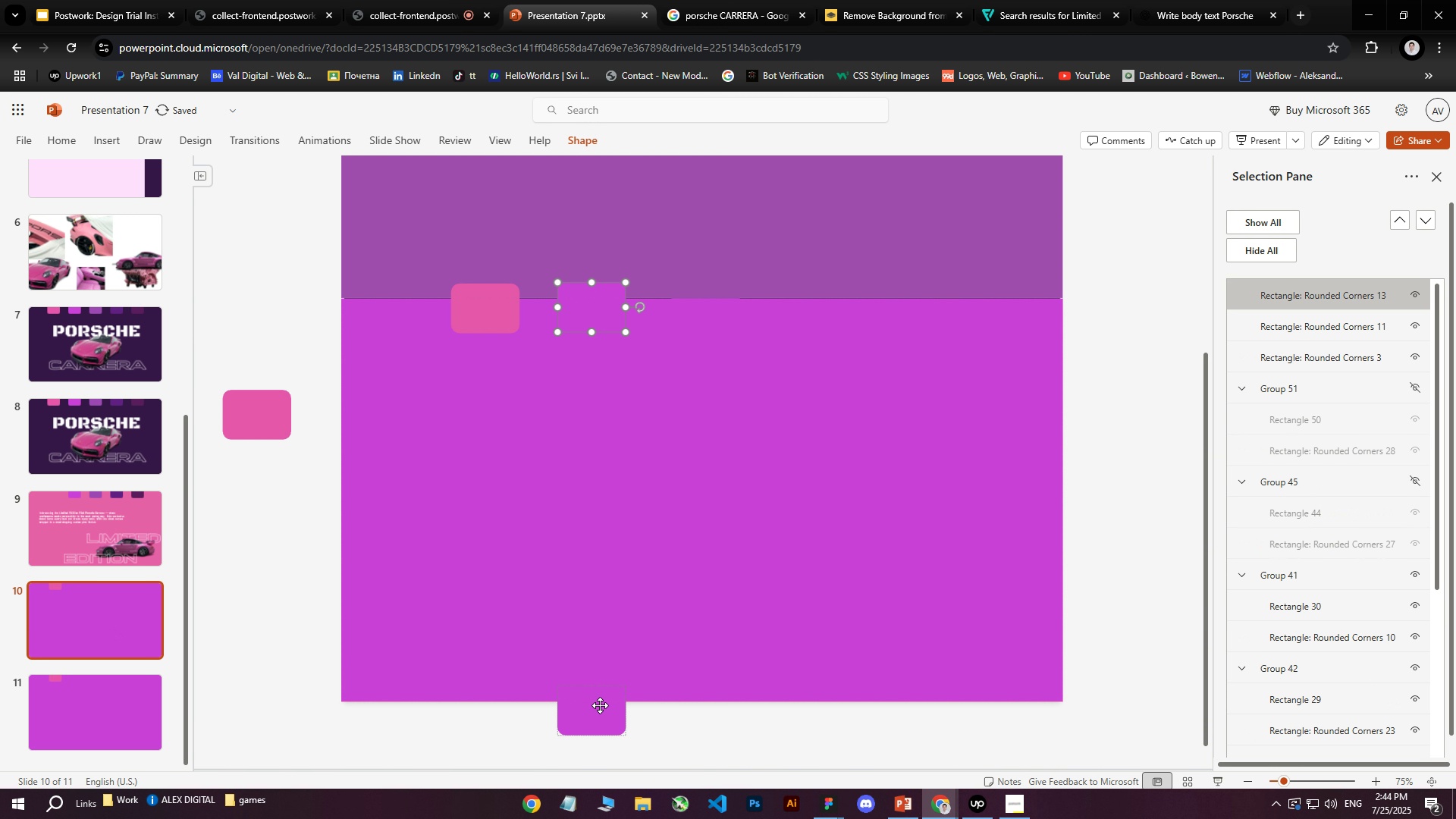 
key(Escape)
 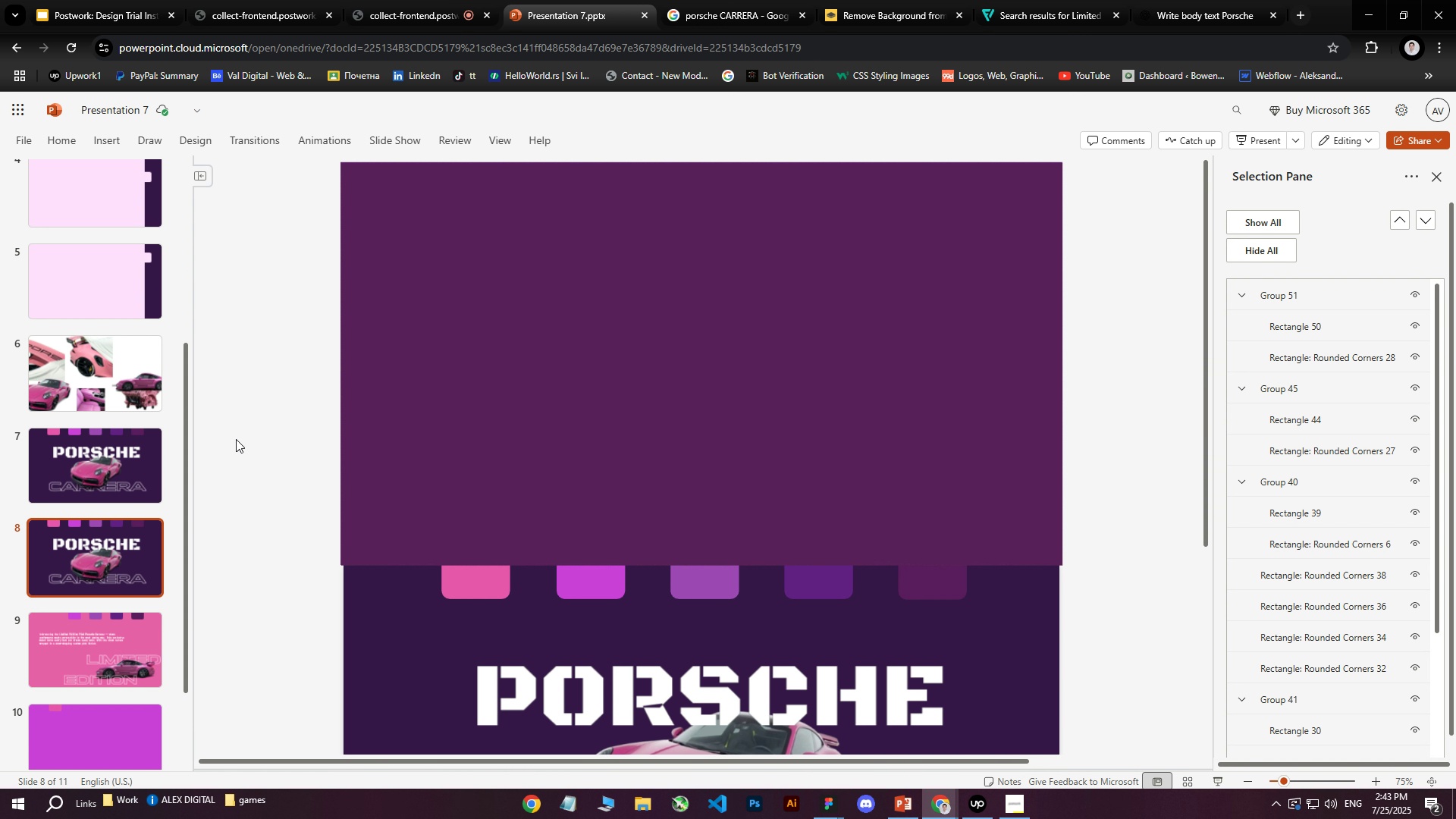 
scroll: coordinate [154, 542], scroll_direction: down, amount: 6.0
 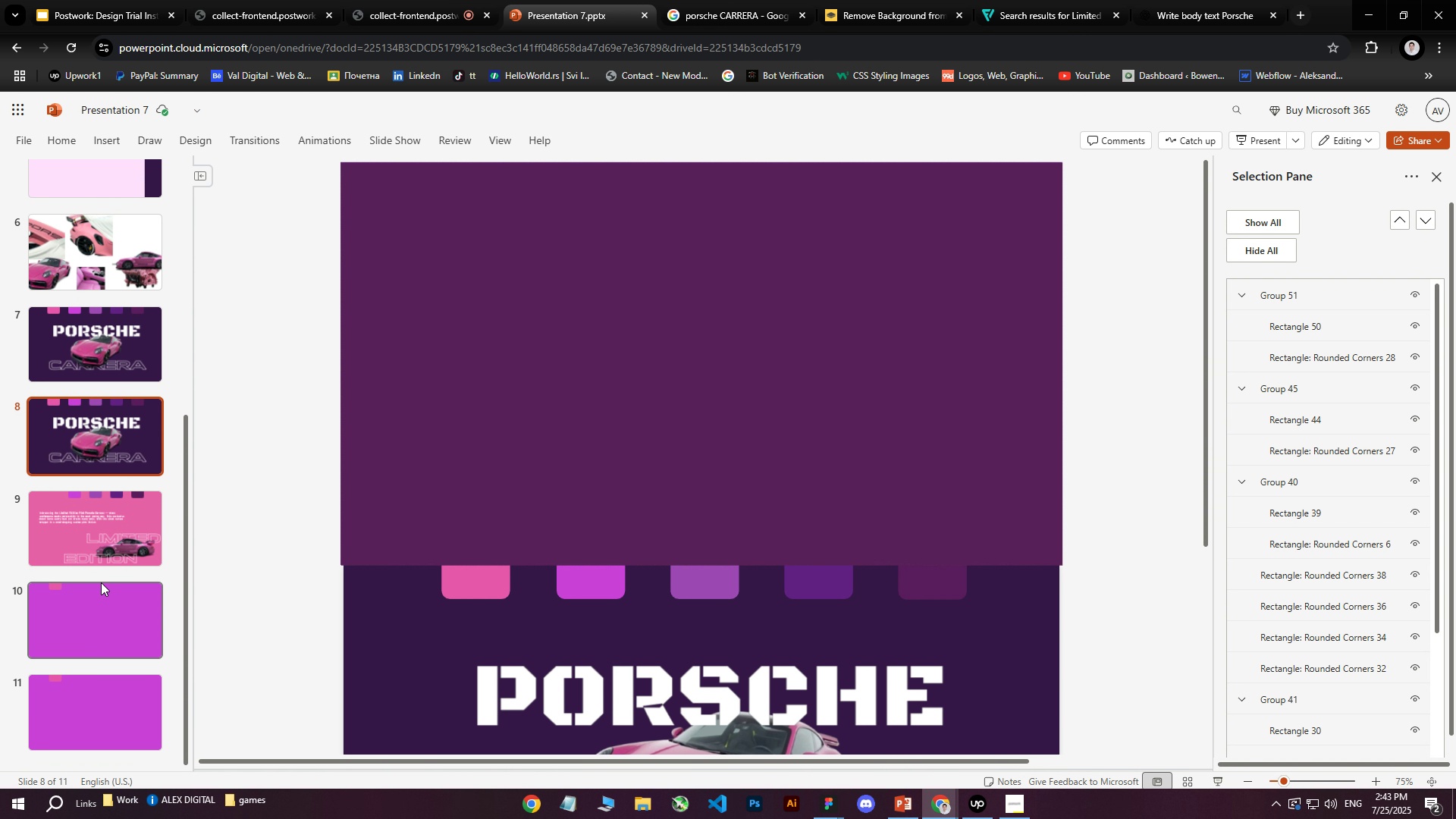 
left_click([101, 582])
 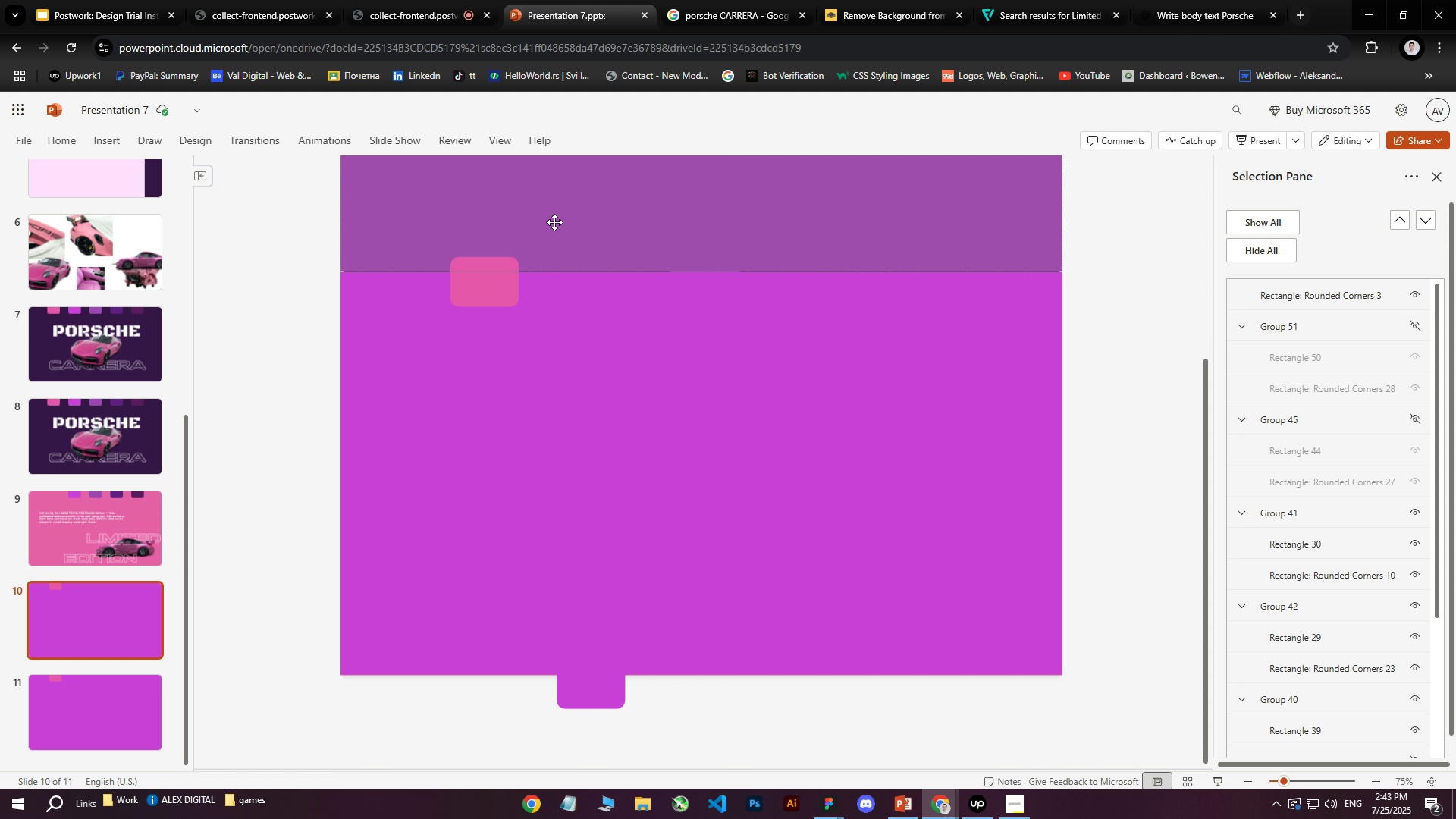 
left_click([67, 535])
 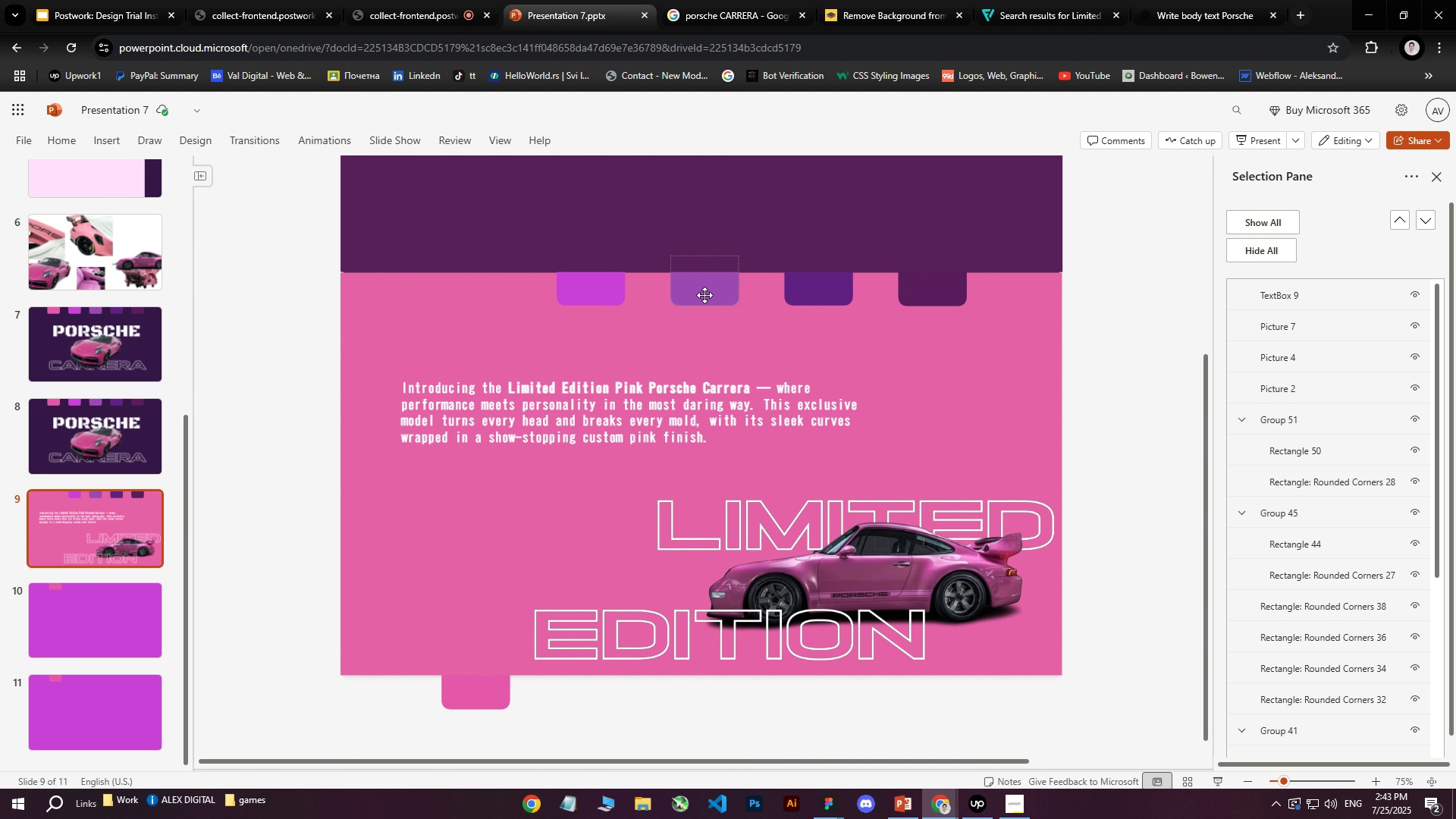 
left_click([710, 295])
 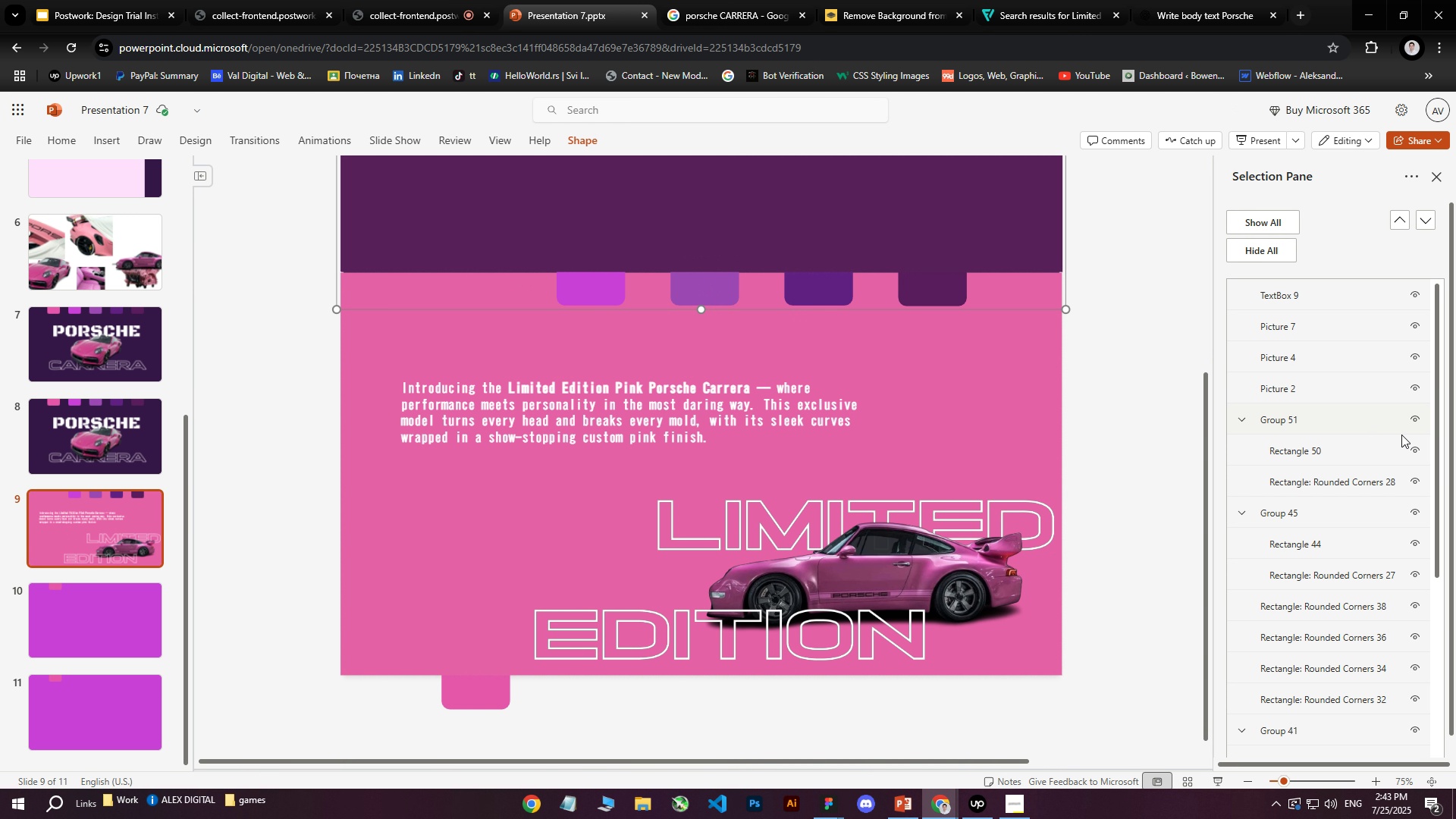 
scroll: coordinate [1341, 483], scroll_direction: down, amount: 6.0
 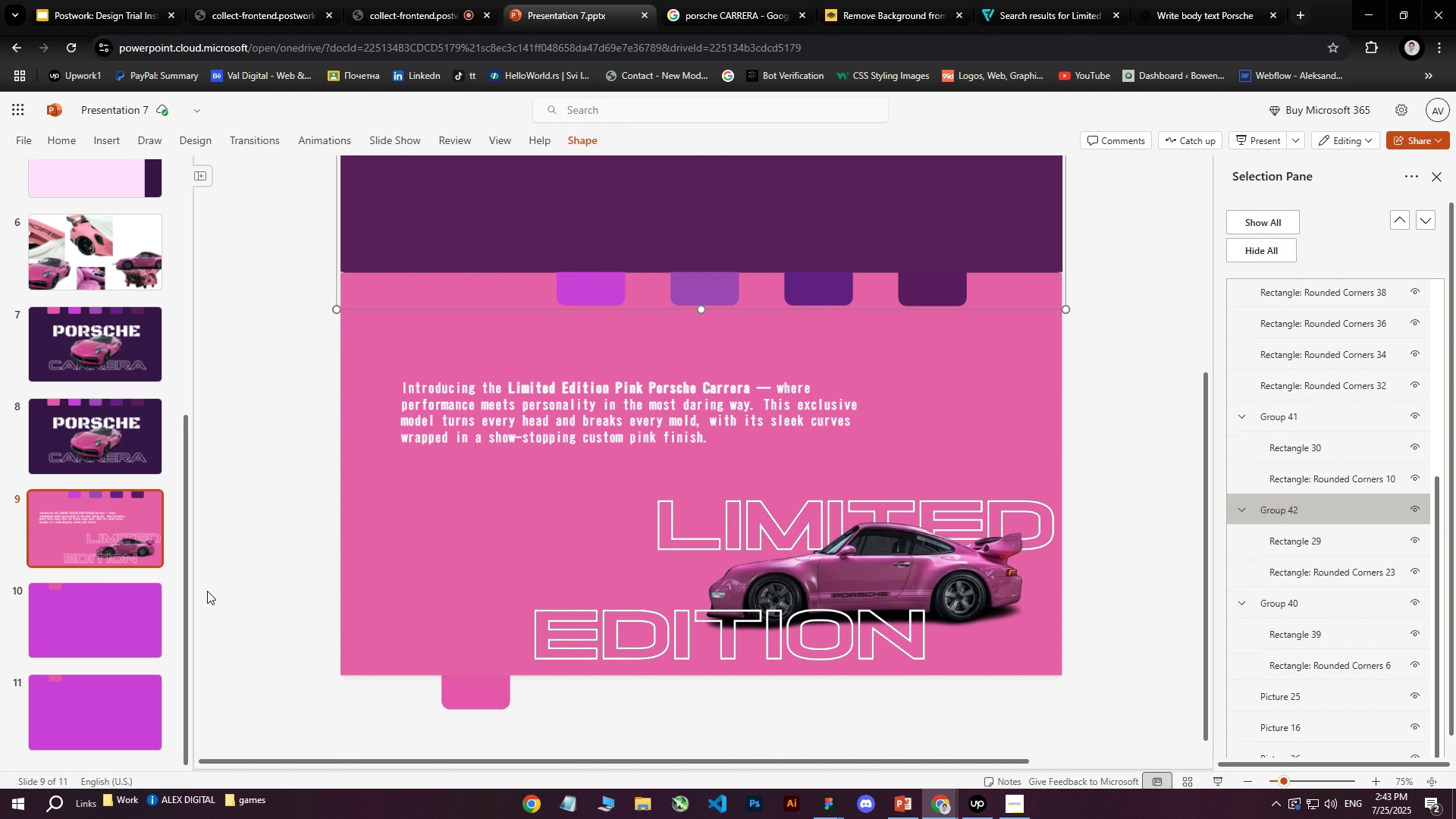 
left_click([96, 612])
 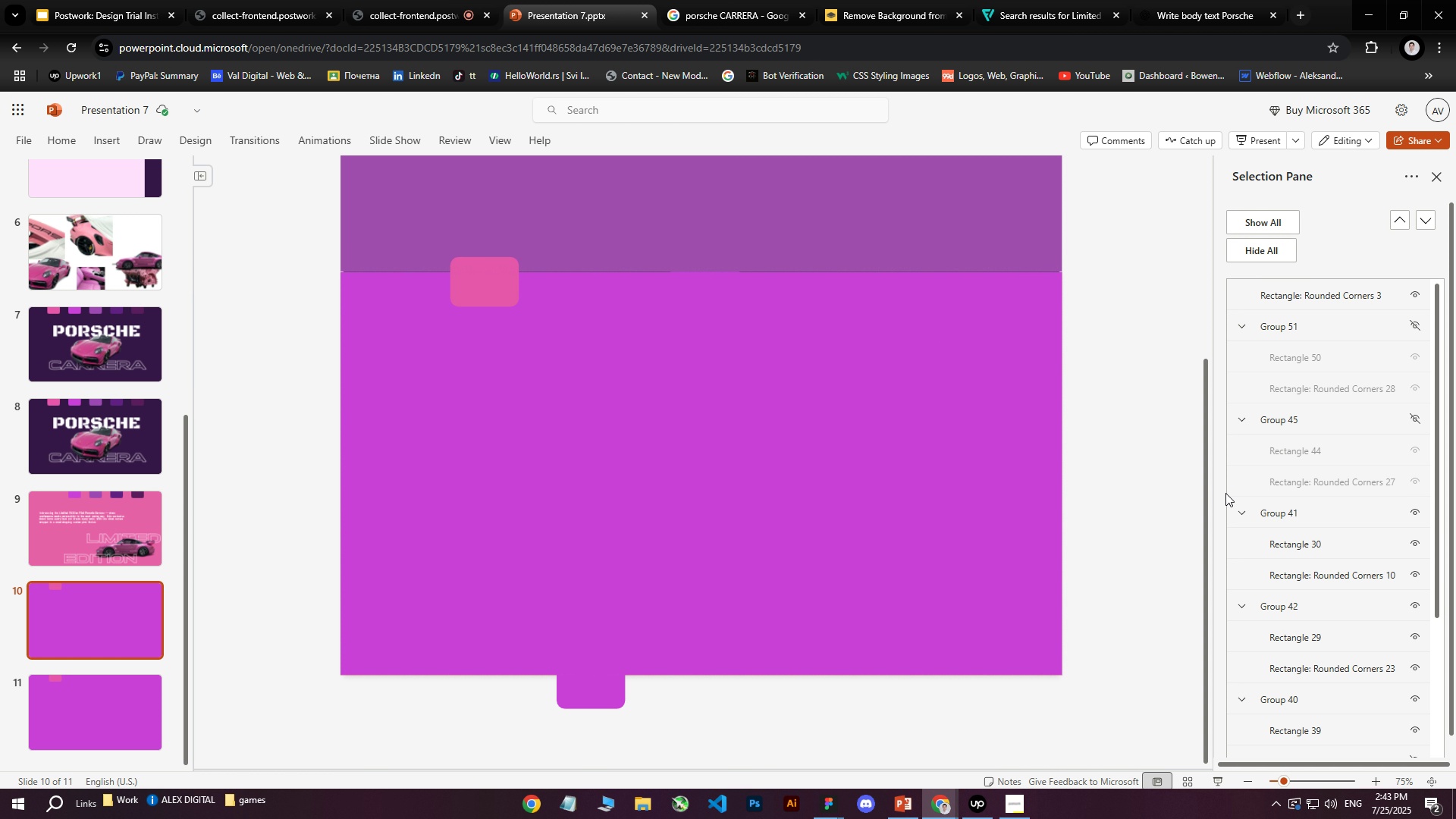 
scroll: coordinate [1273, 516], scroll_direction: down, amount: 1.0
 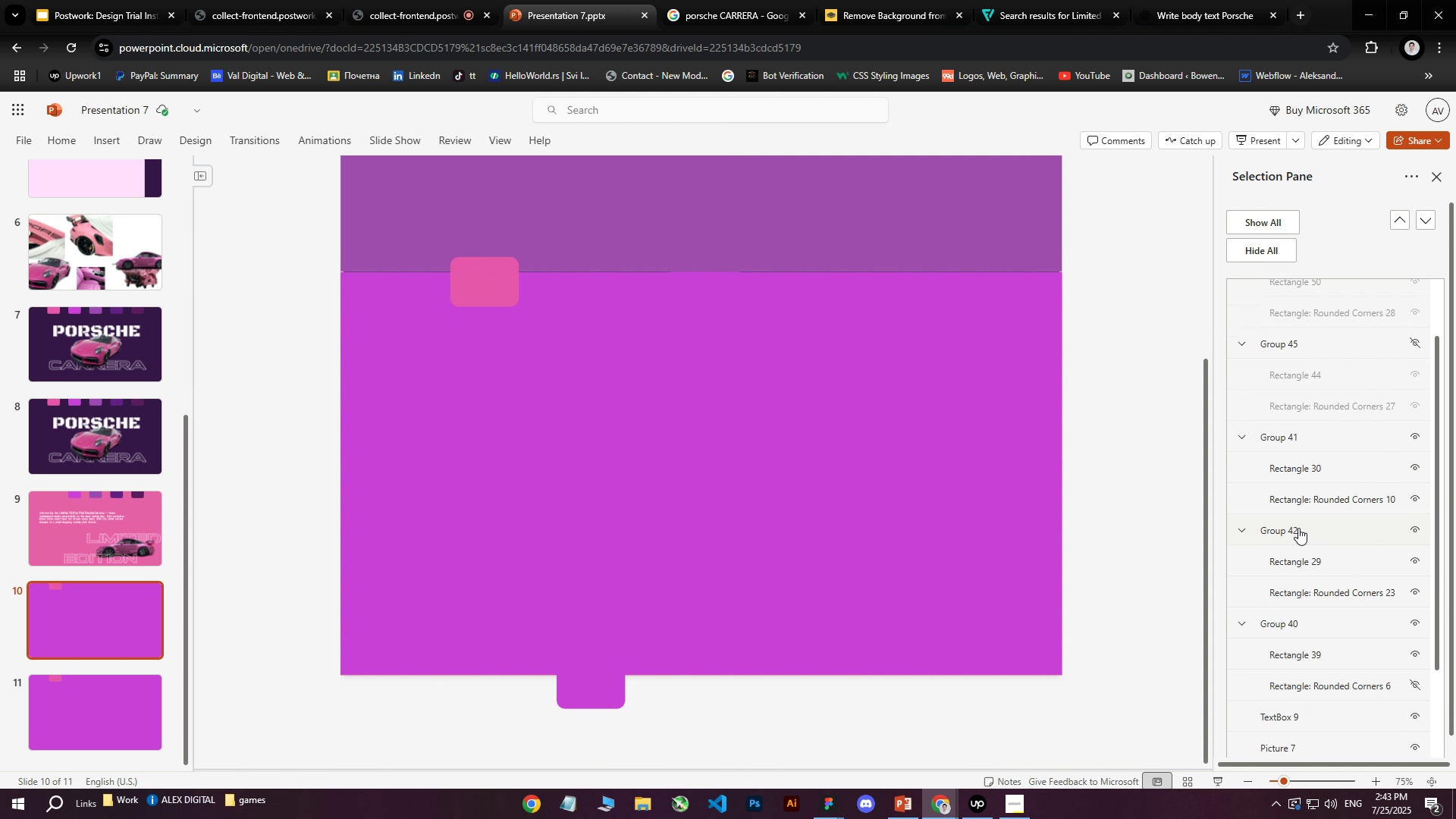 
left_click([1298, 528])
 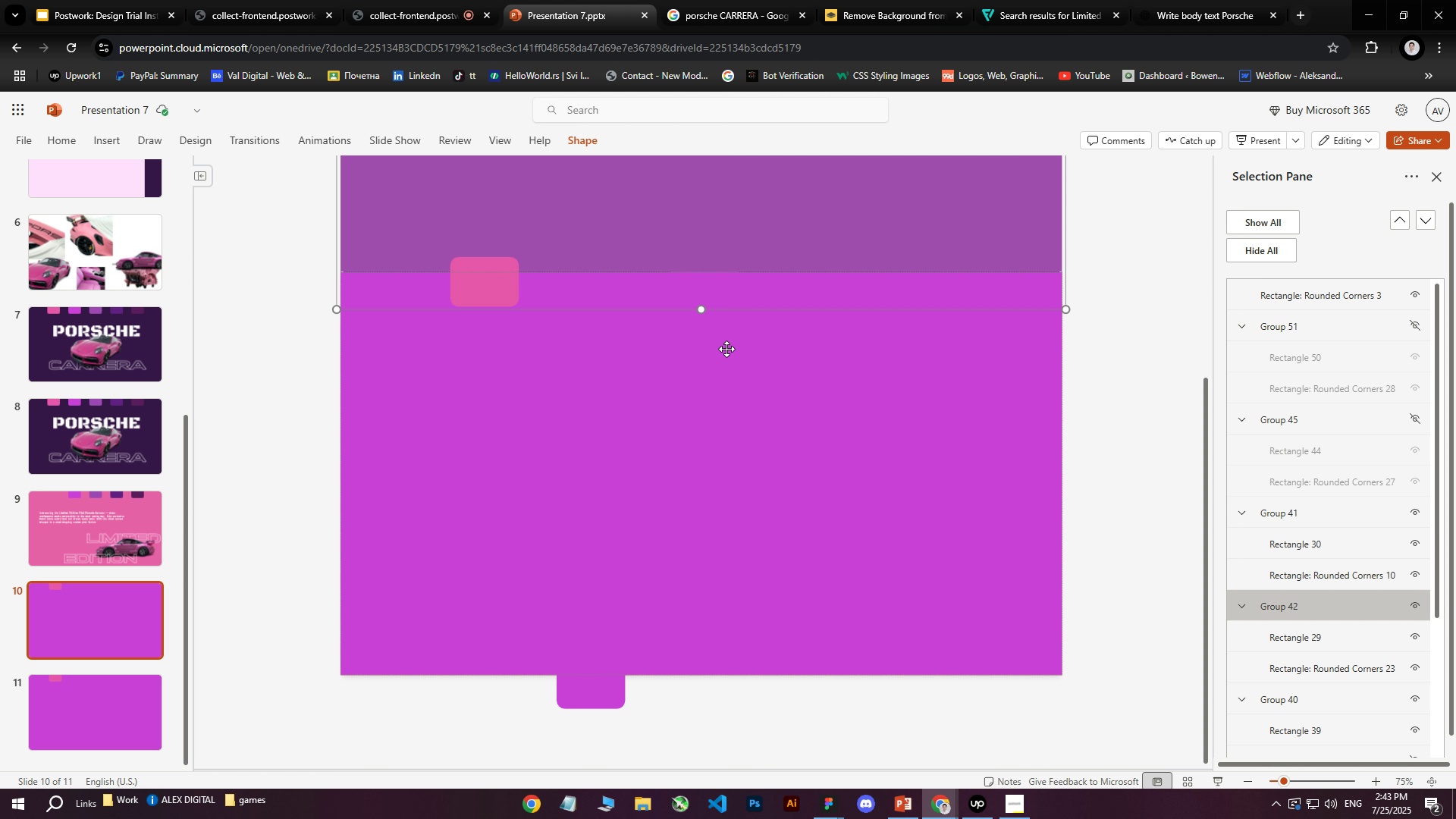 
wait(8.55)
 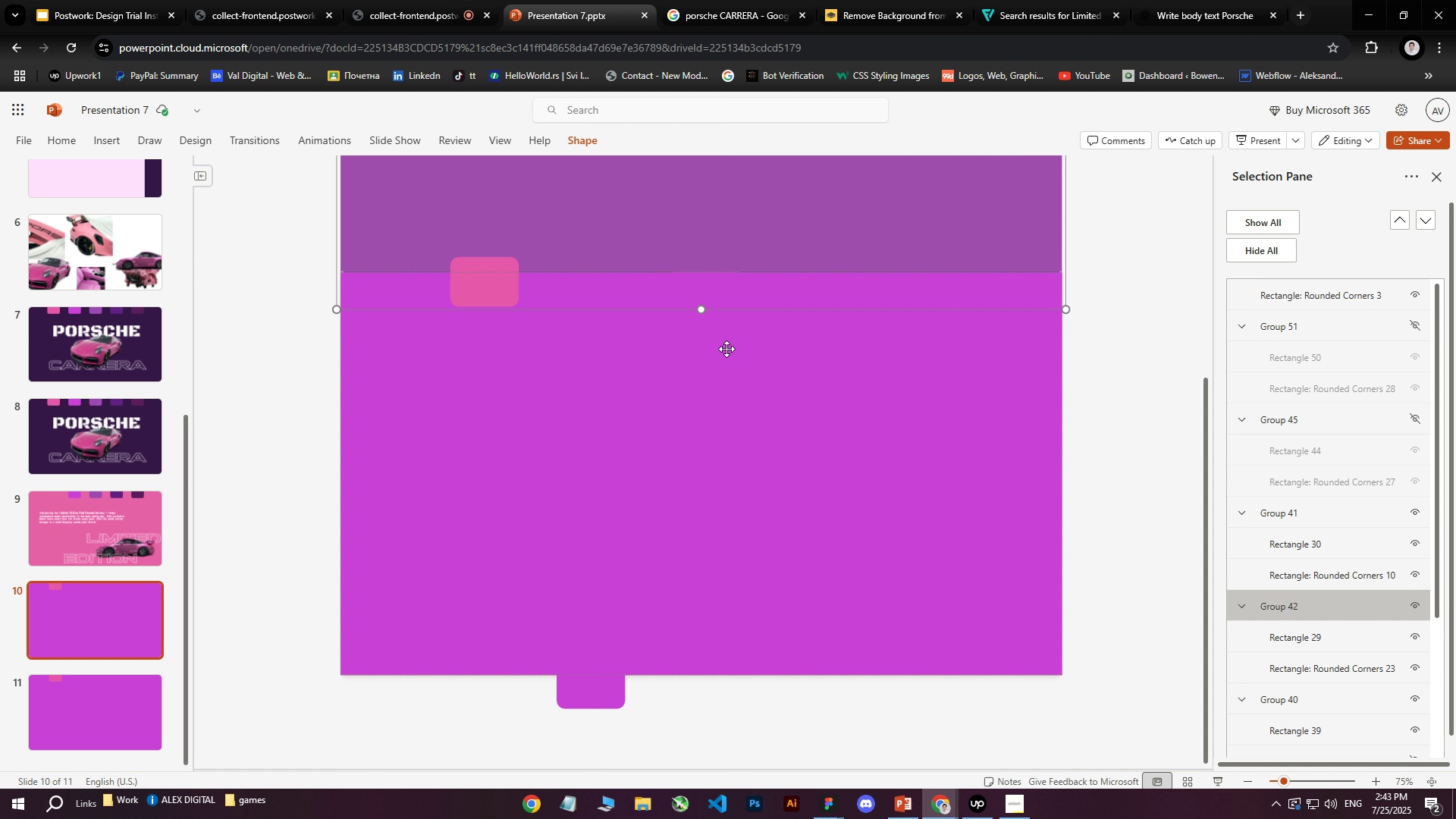 
left_click([84, 535])
 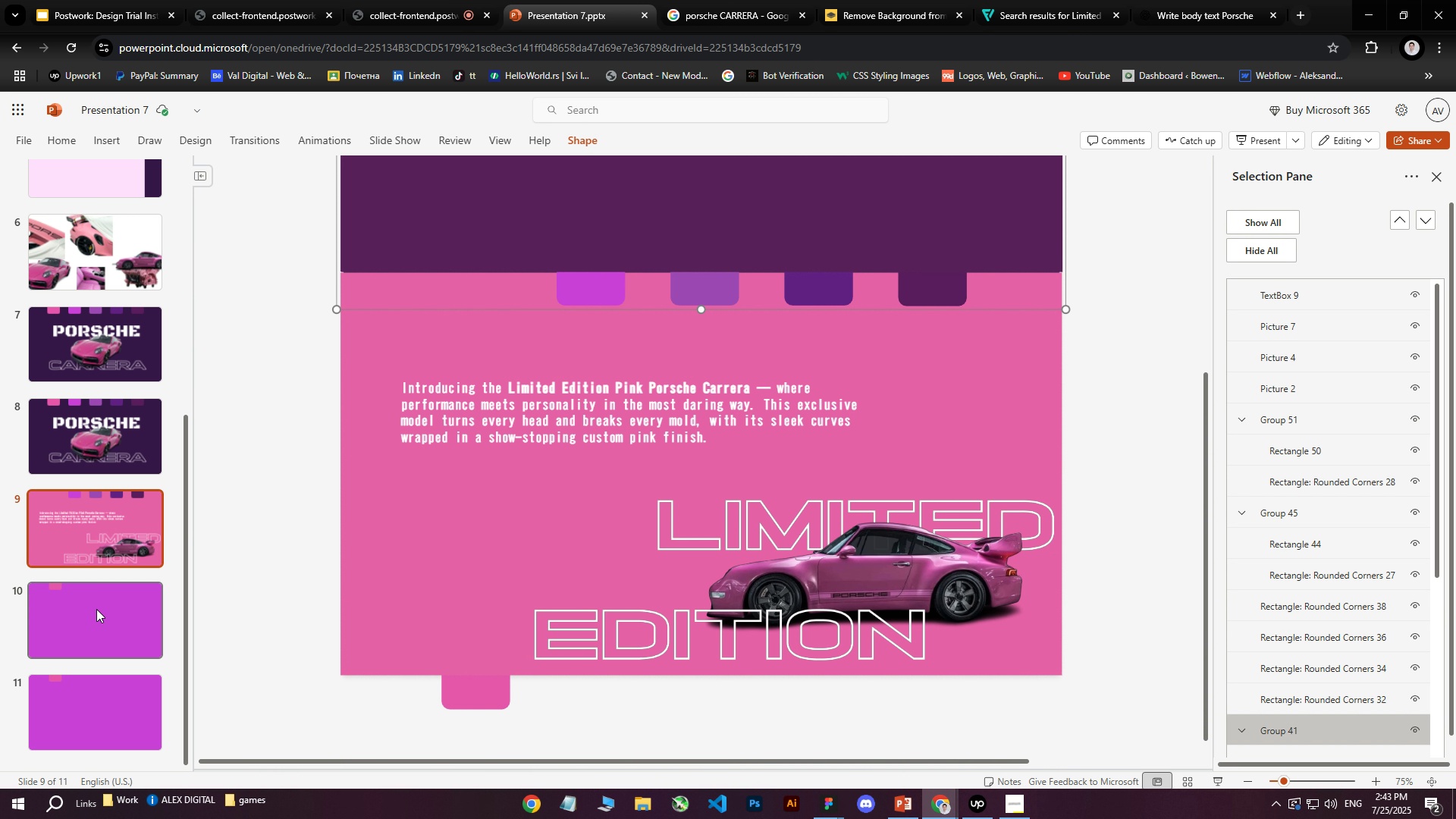 
left_click([607, 295])
 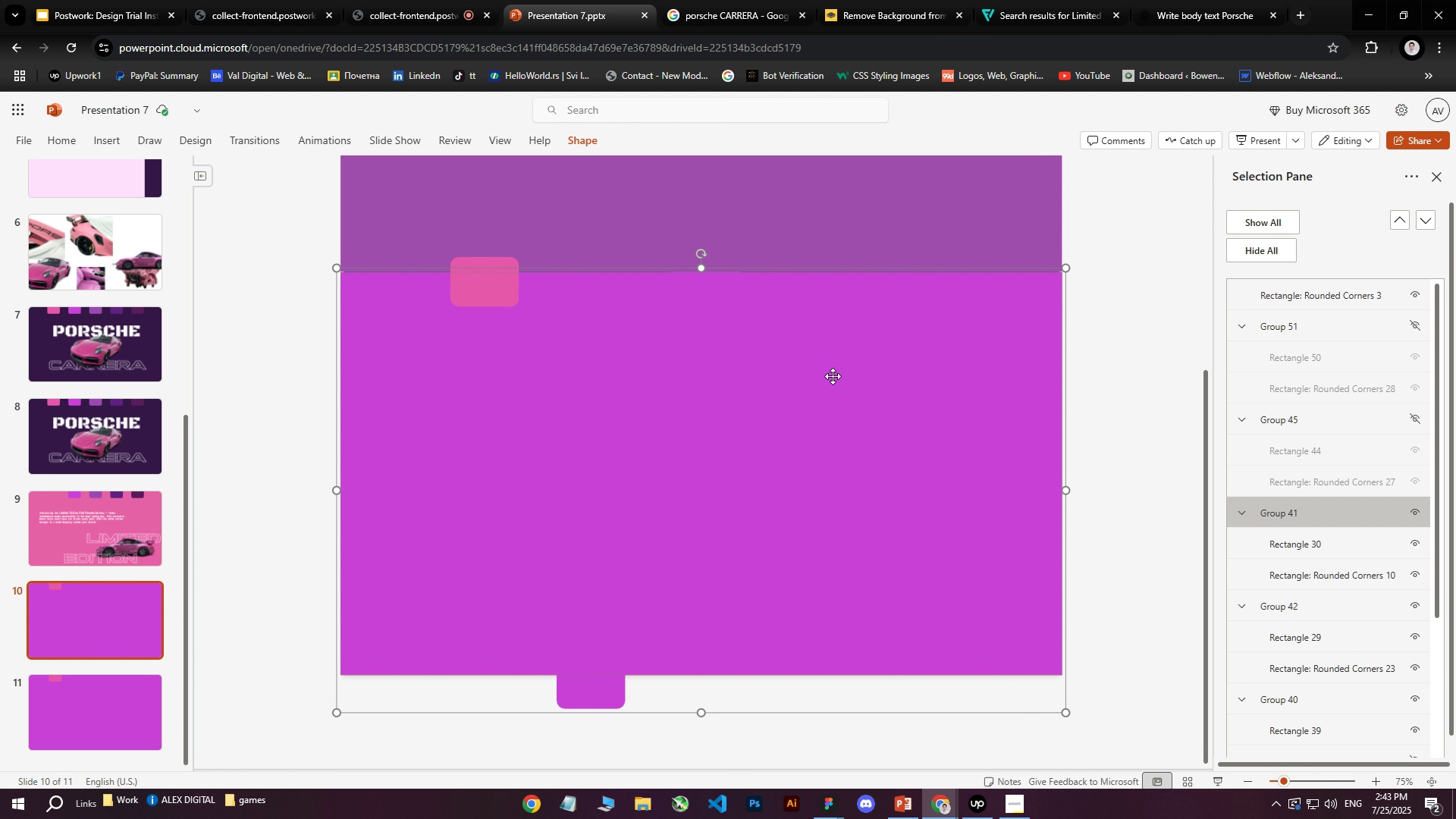 
left_click([91, 615])
 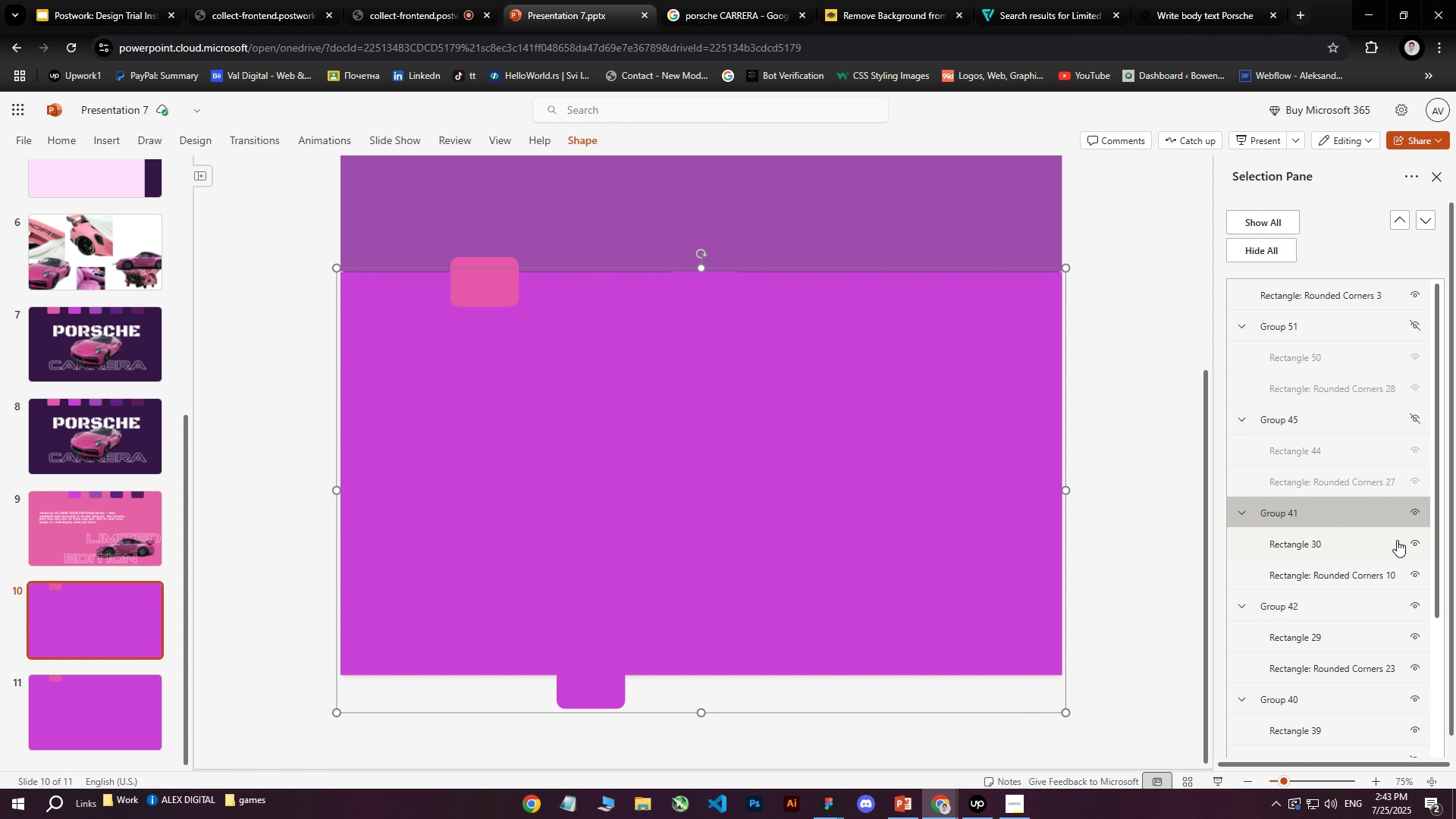 
left_click([570, 303])
 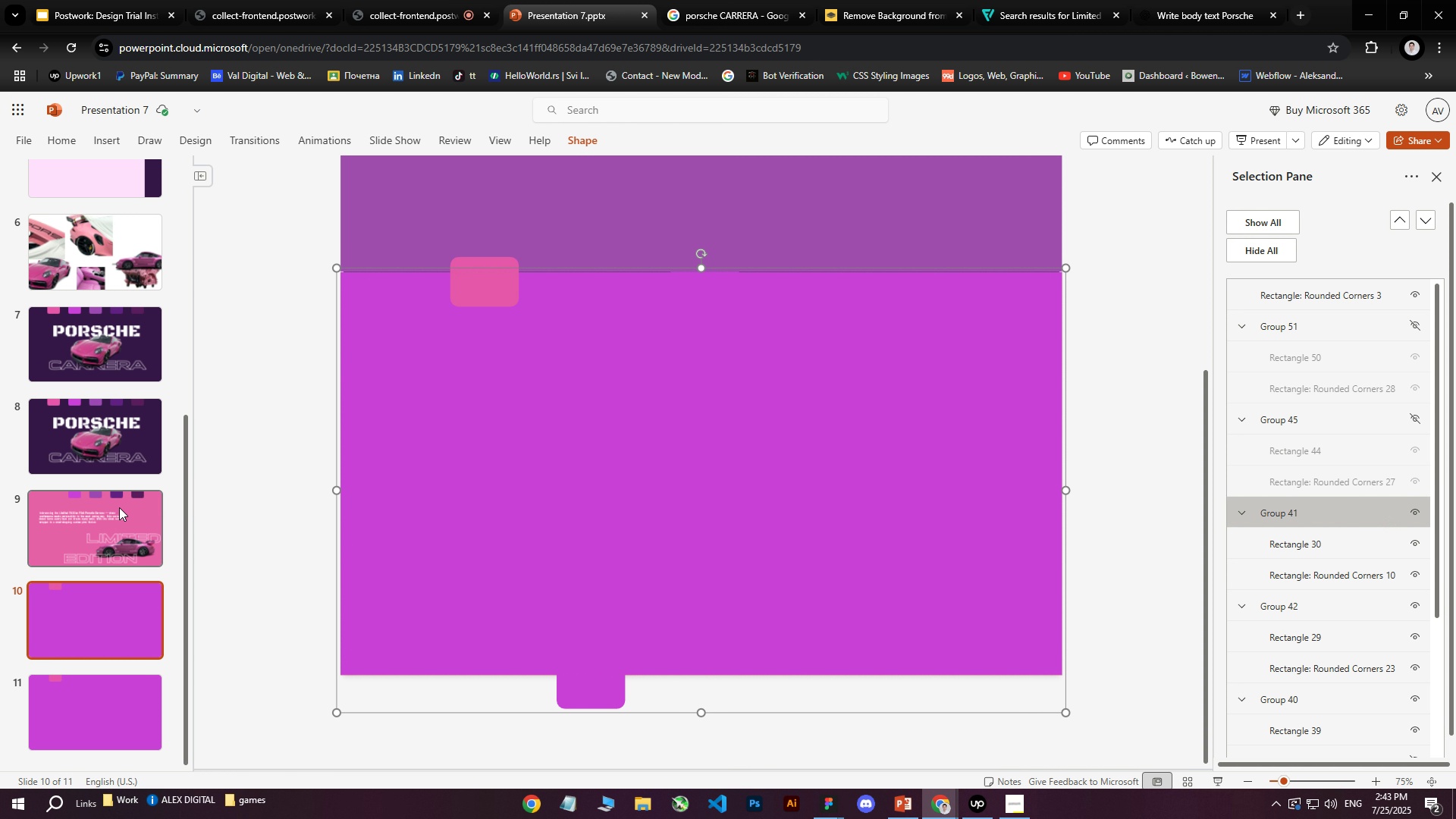 
wait(5.54)
 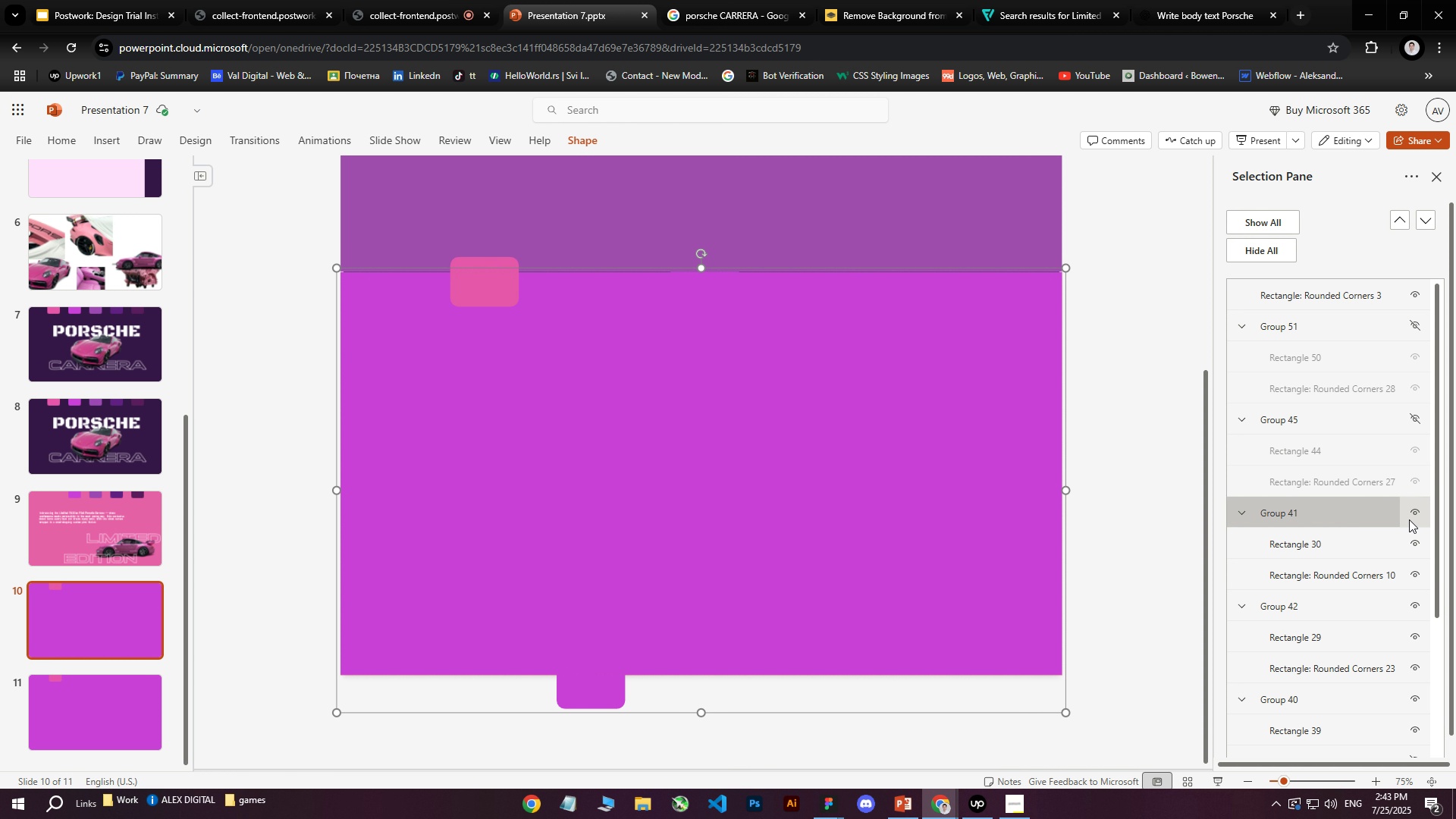 
left_click([83, 511])
 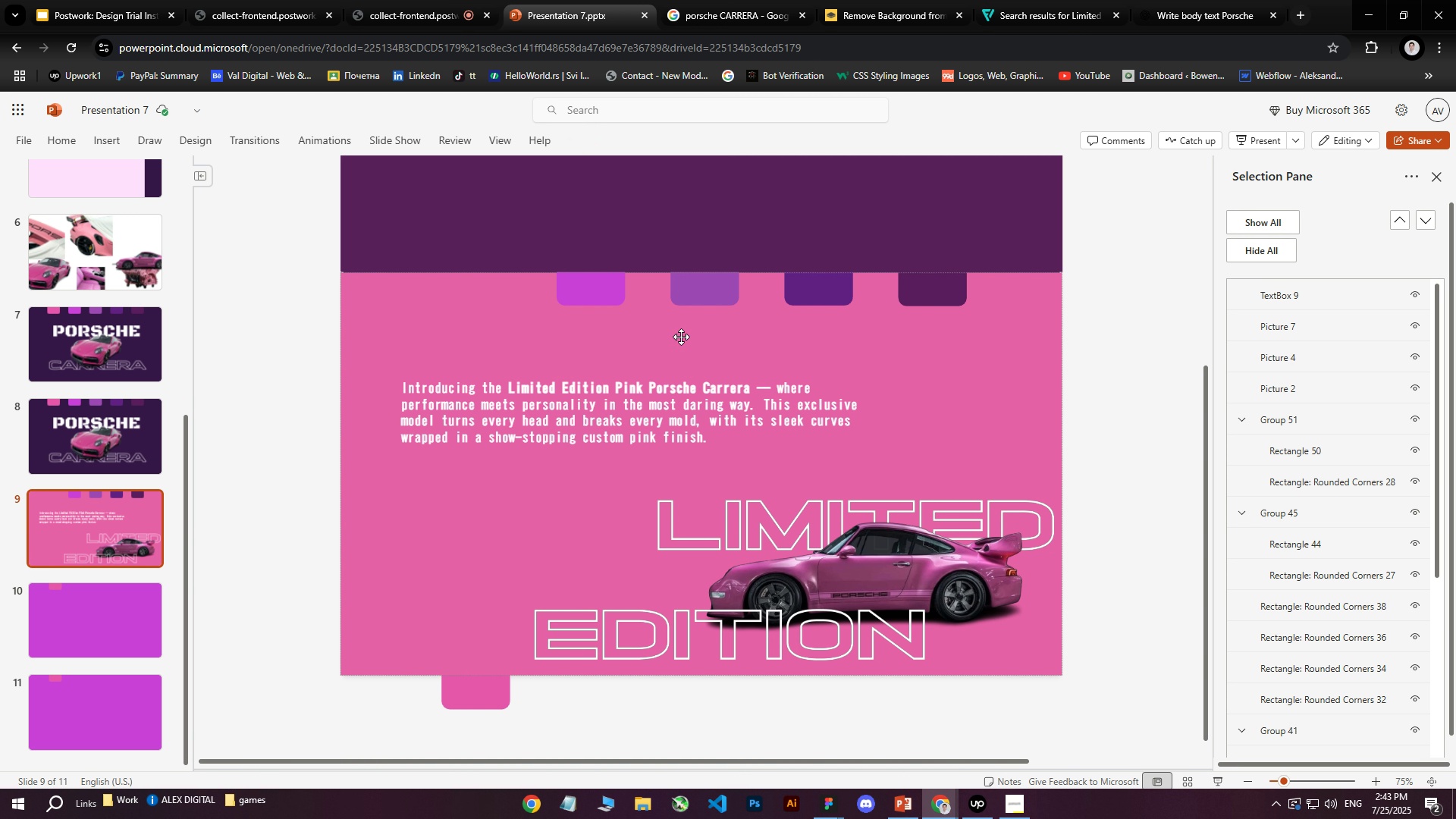 
left_click([597, 297])
 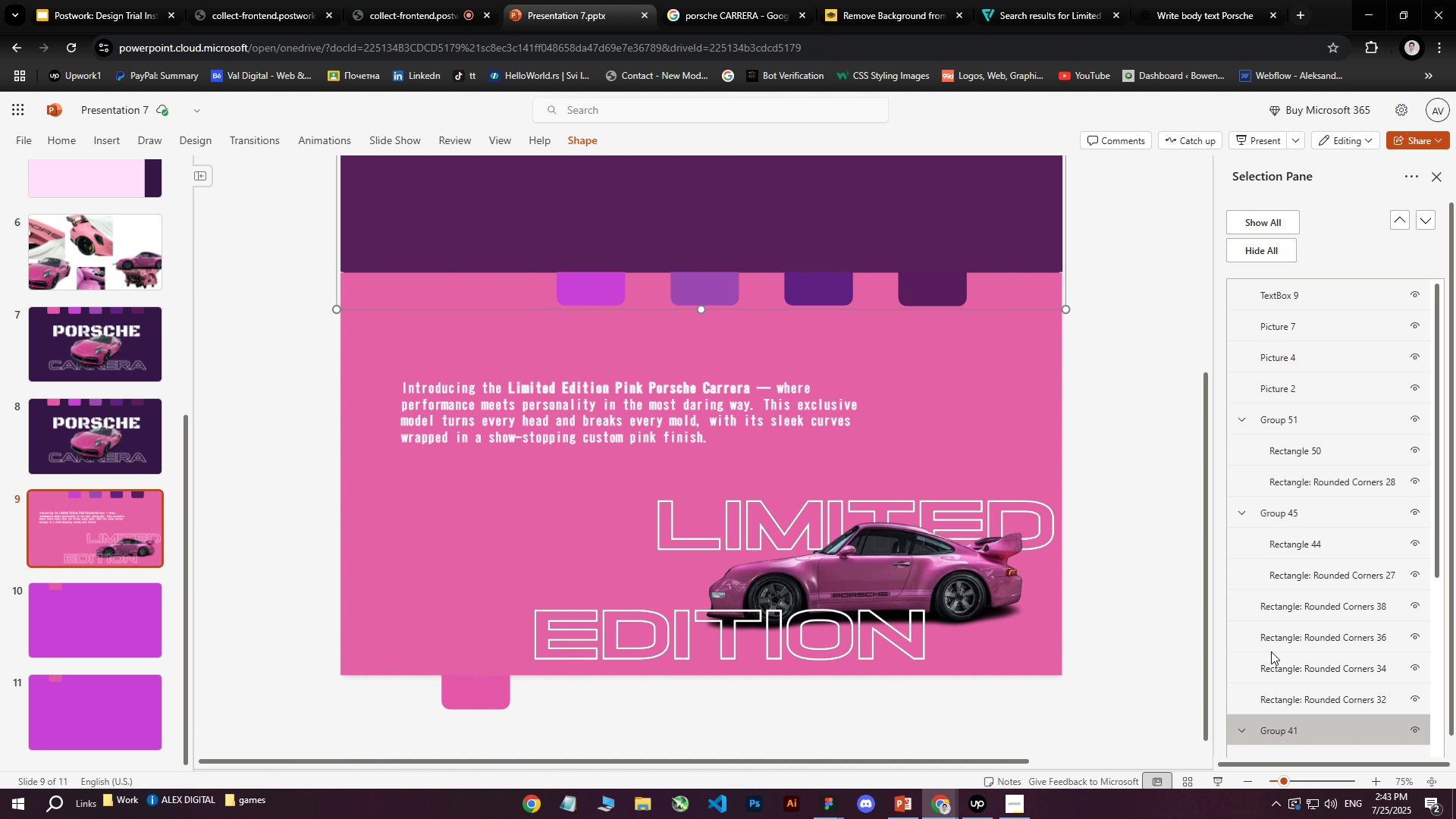 
scroll: coordinate [1315, 626], scroll_direction: down, amount: 6.0
 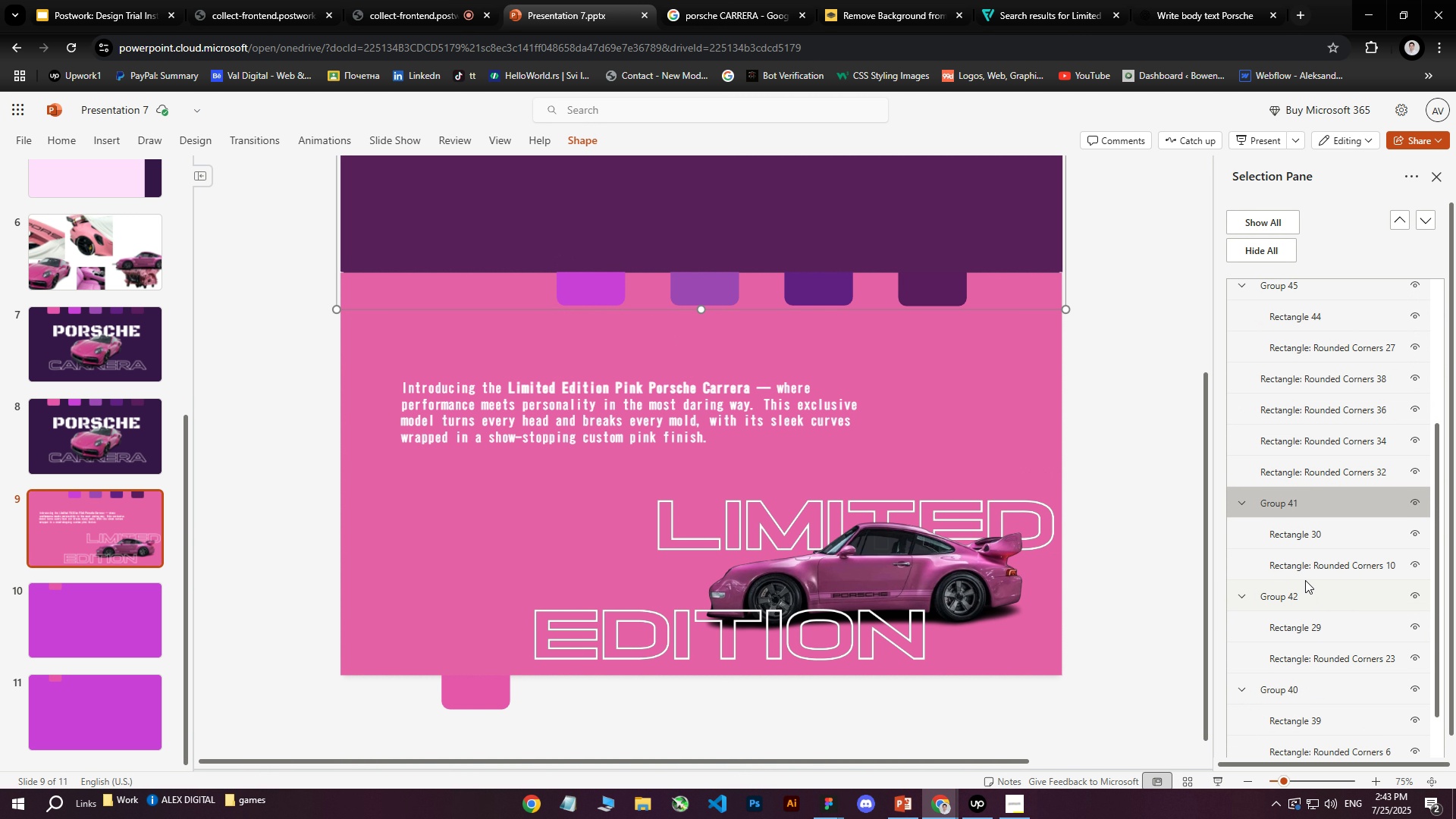 
left_click([1309, 566])
 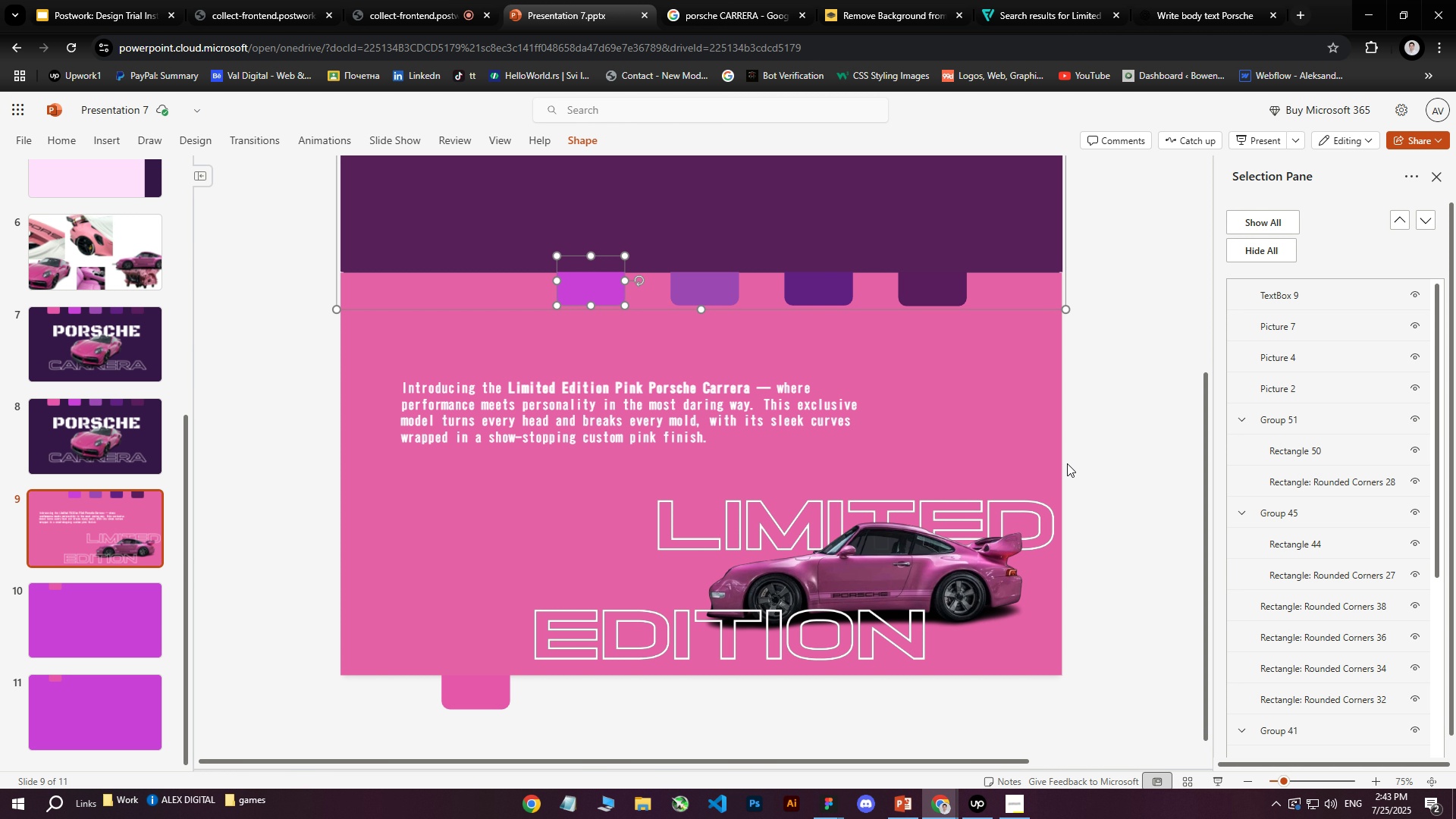 
key(Control+C)
 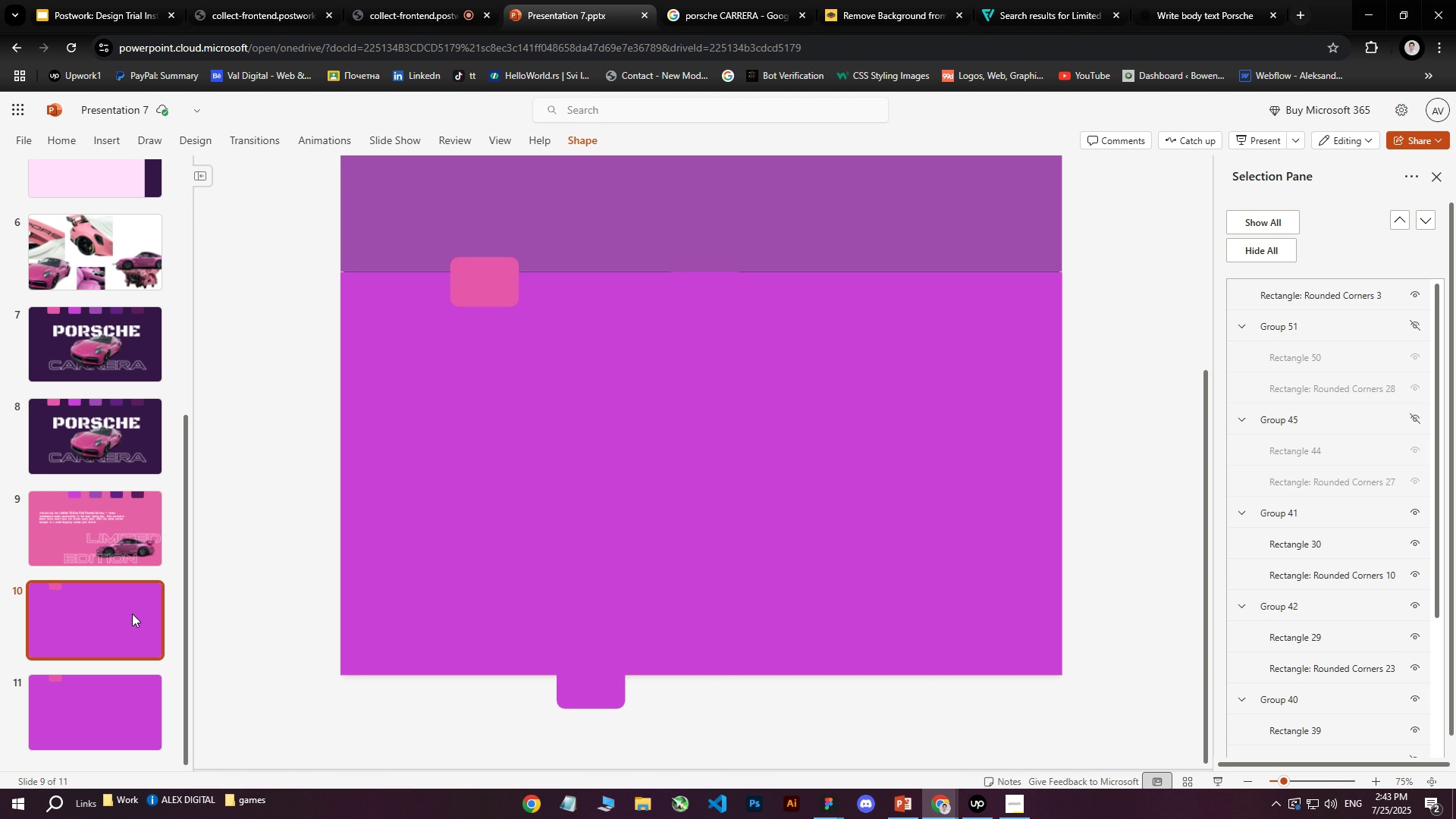 
left_click([132, 613])
 